 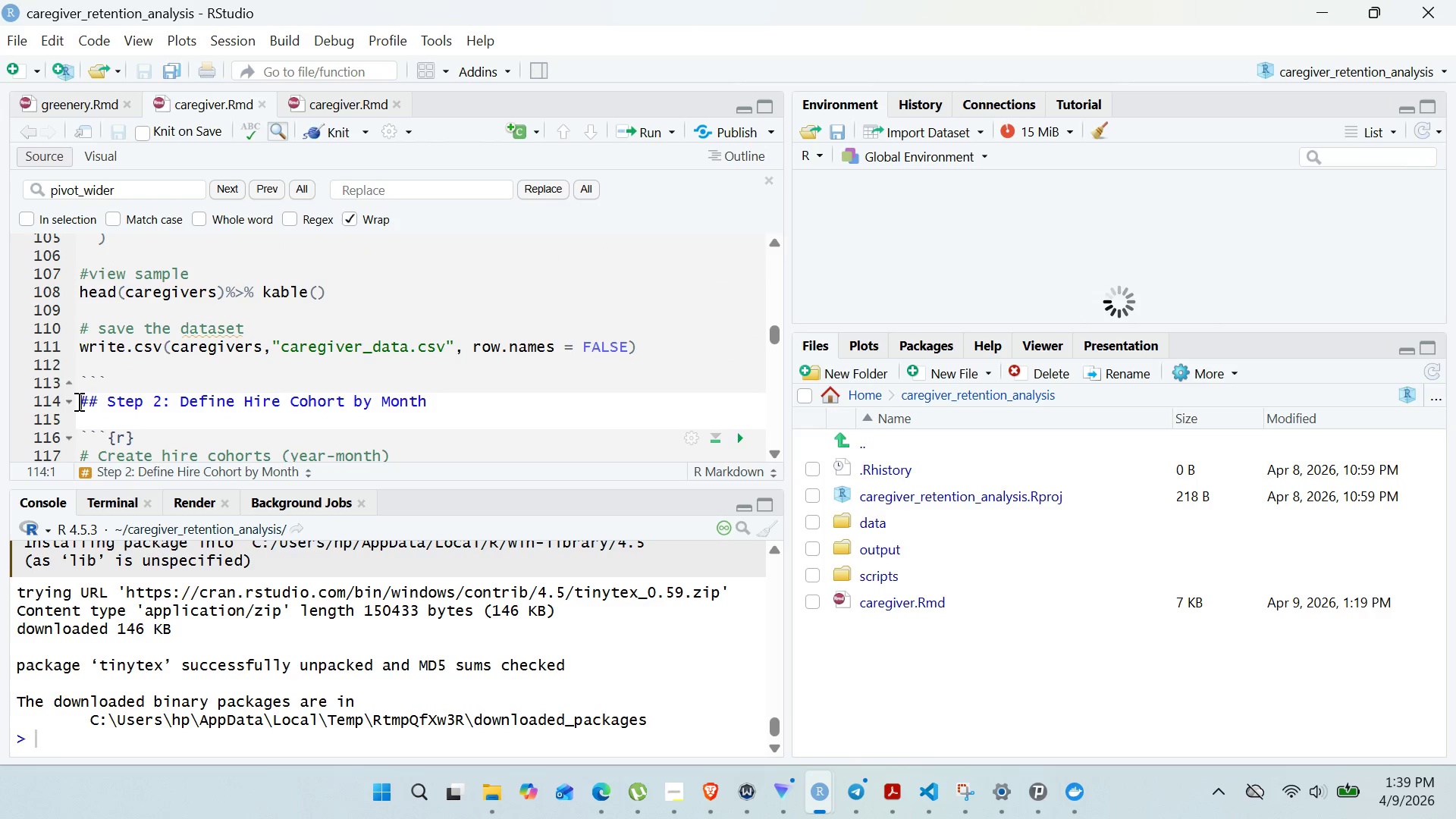 
key(Enter)
 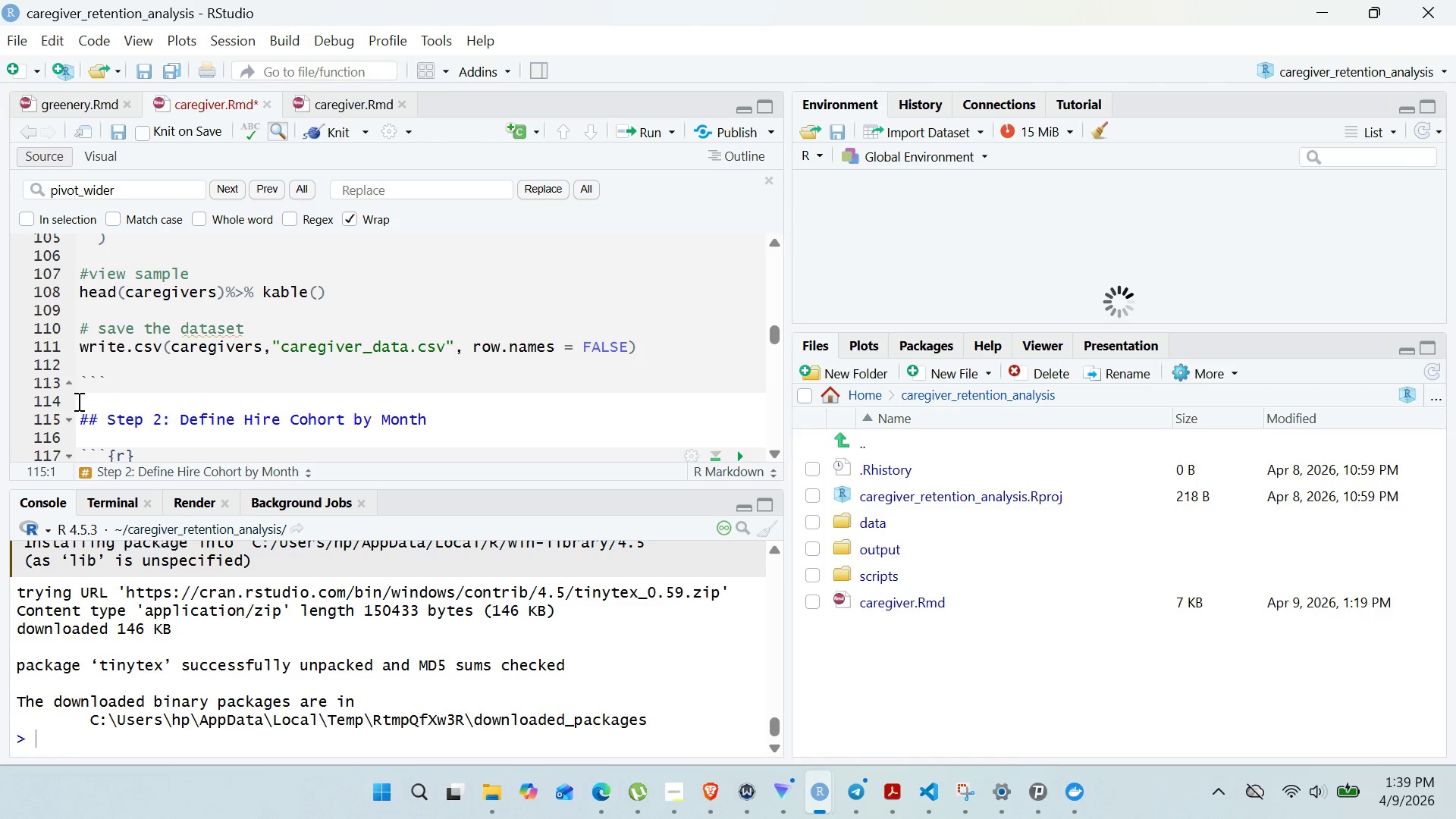 
key(ArrowUp)
 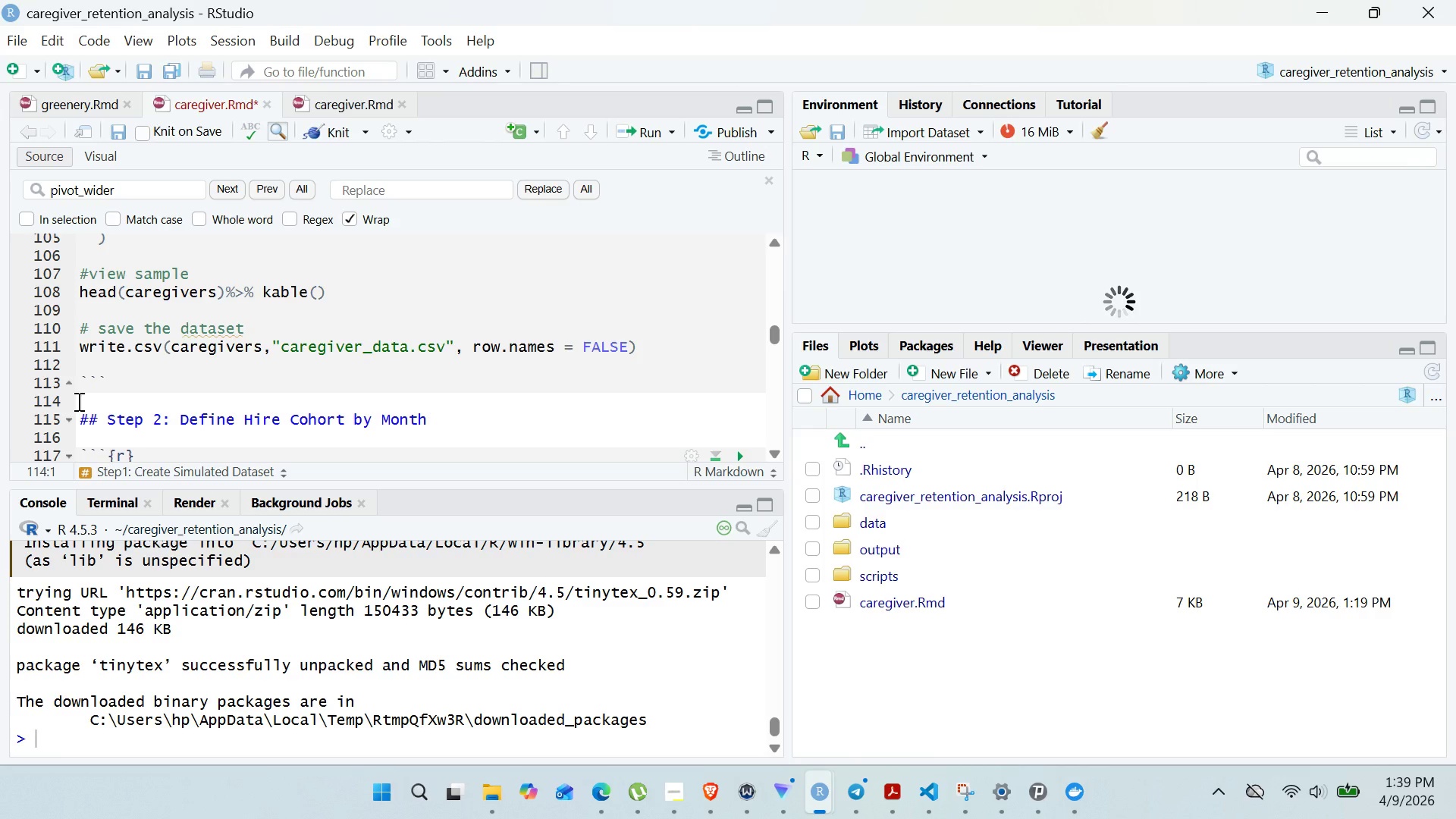 
type(##)
 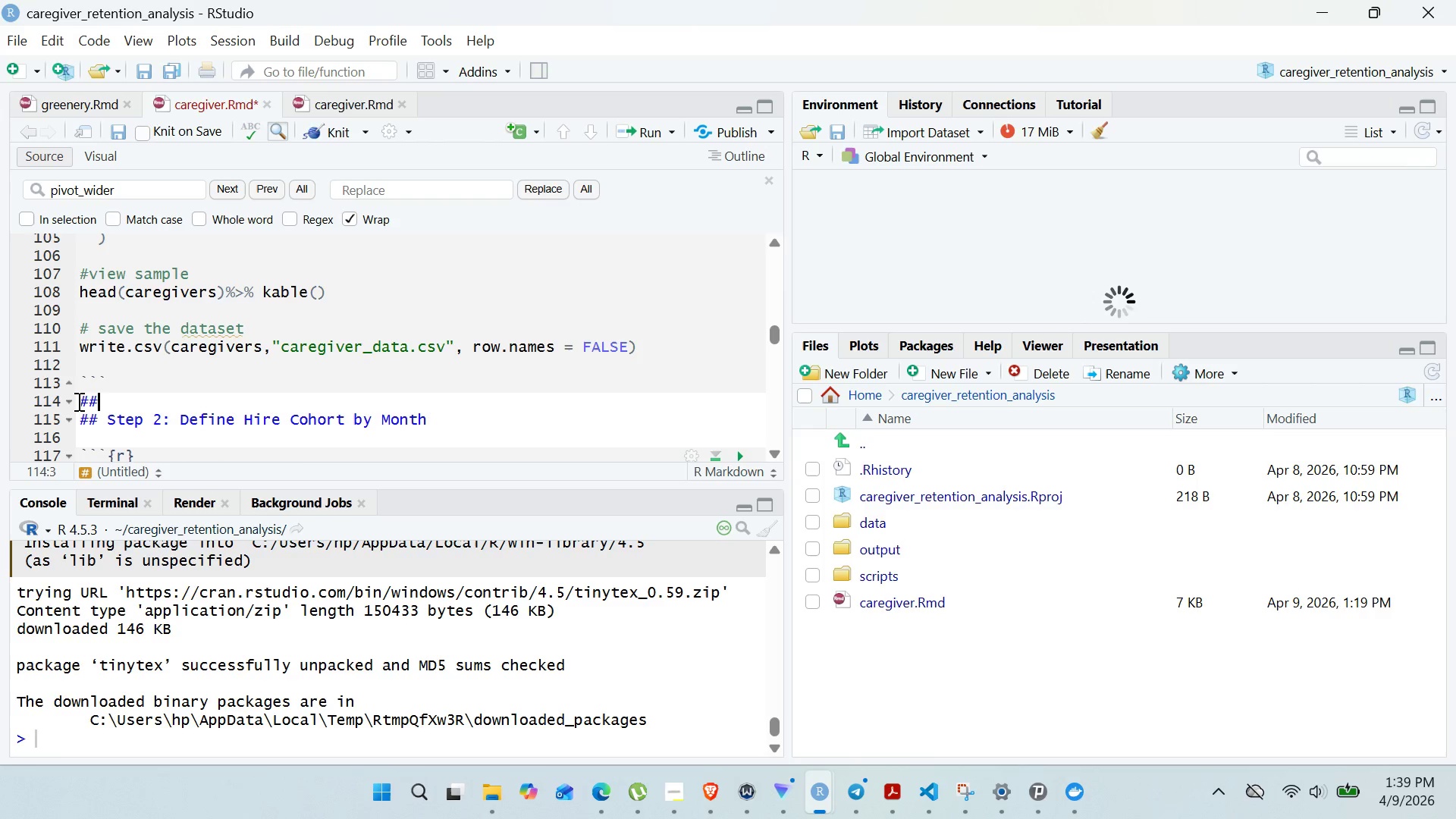 
wait(5.55)
 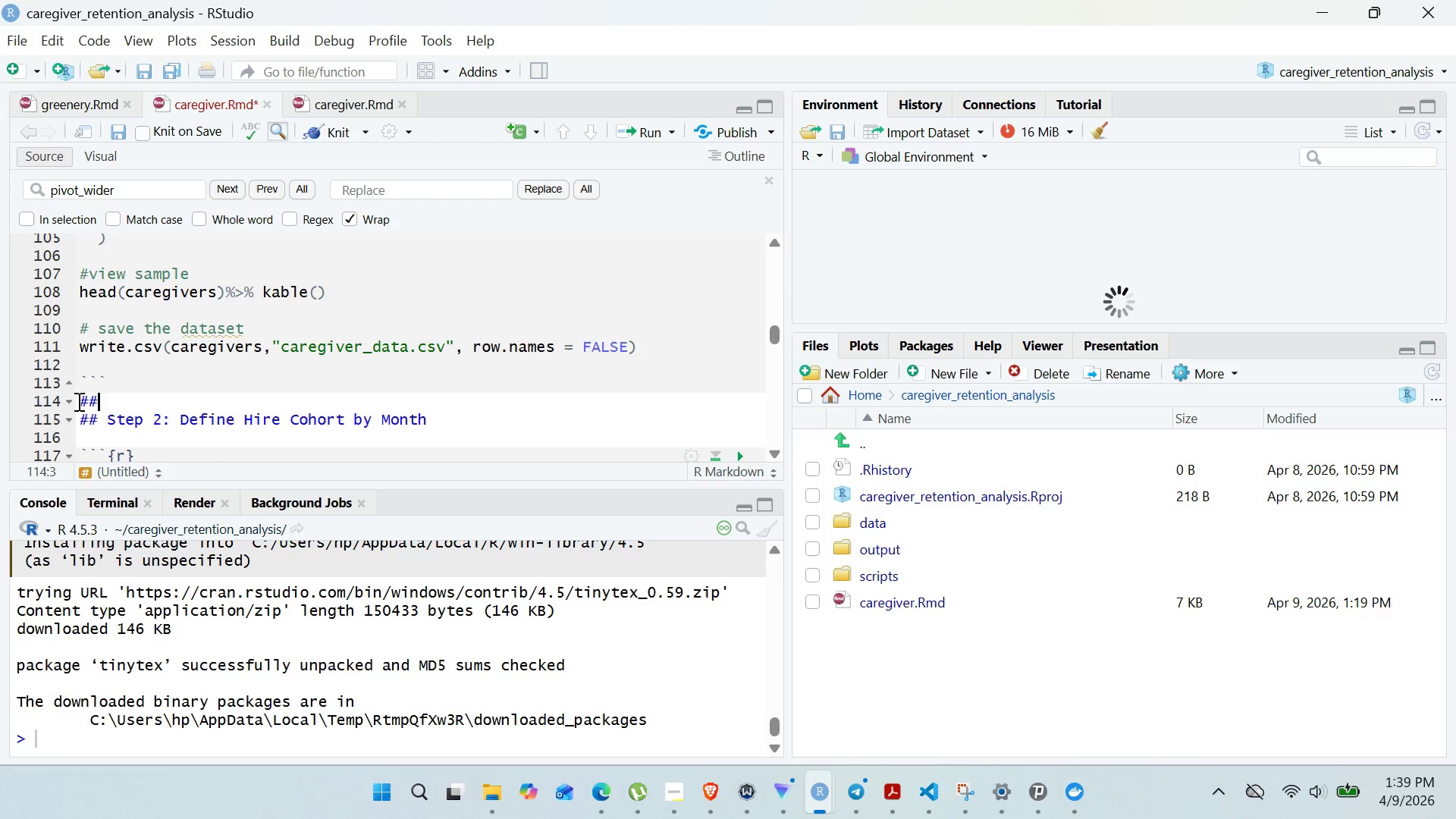 
type( step 1:)
 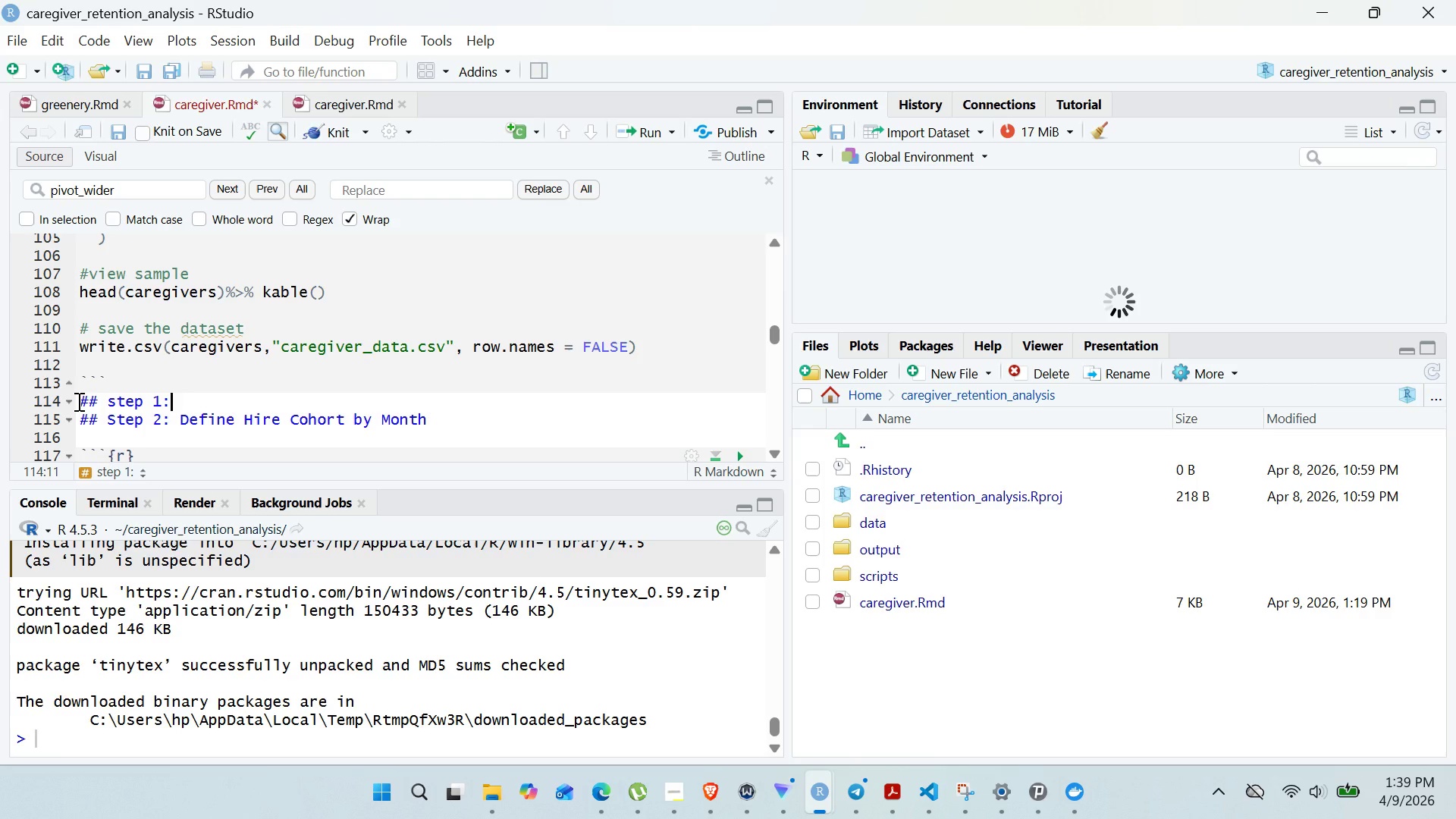 
wait(7.11)
 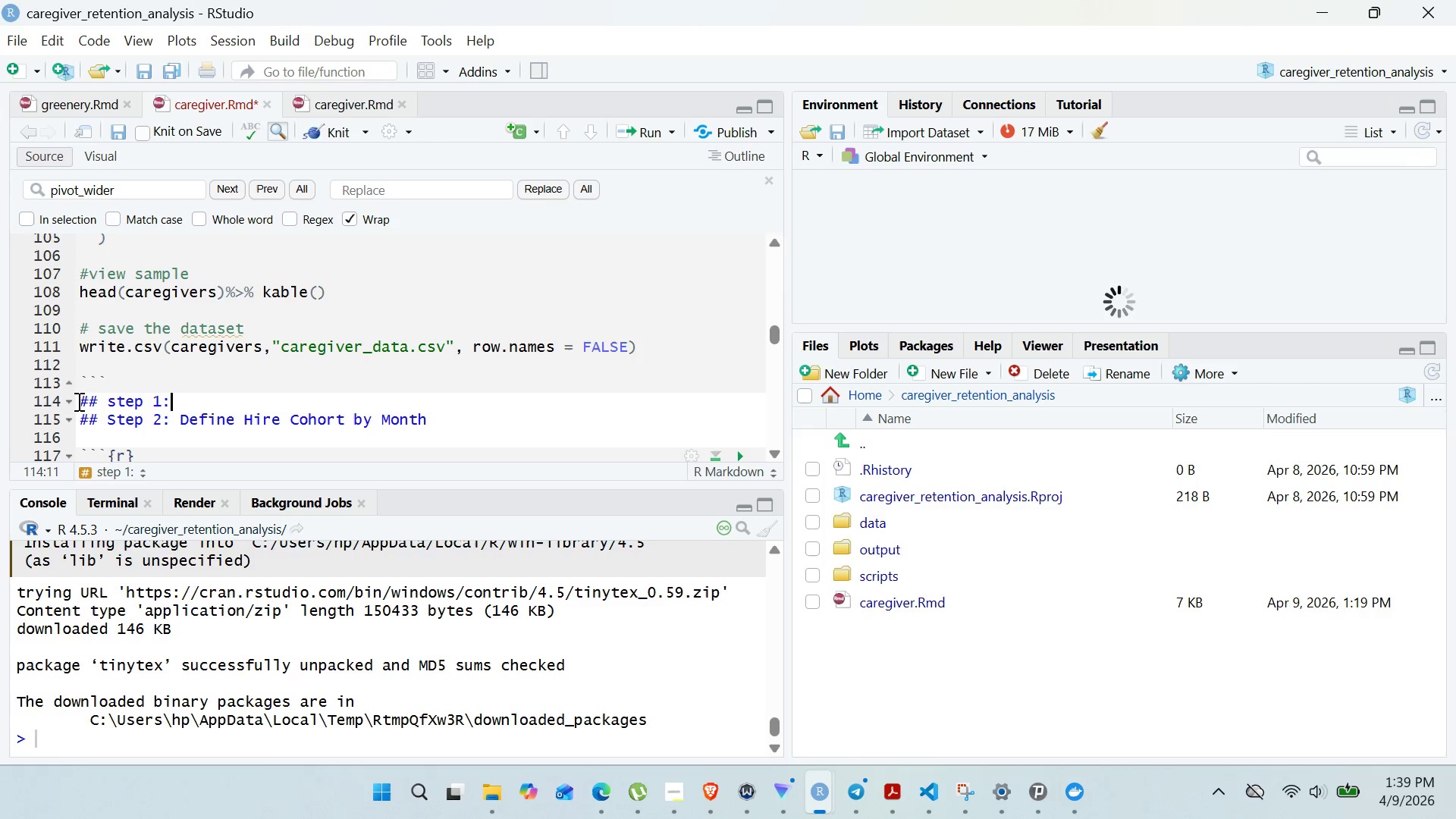 
type( Replacin )
key(Backspace)
type(g simulated data - Loading and adoptation)
 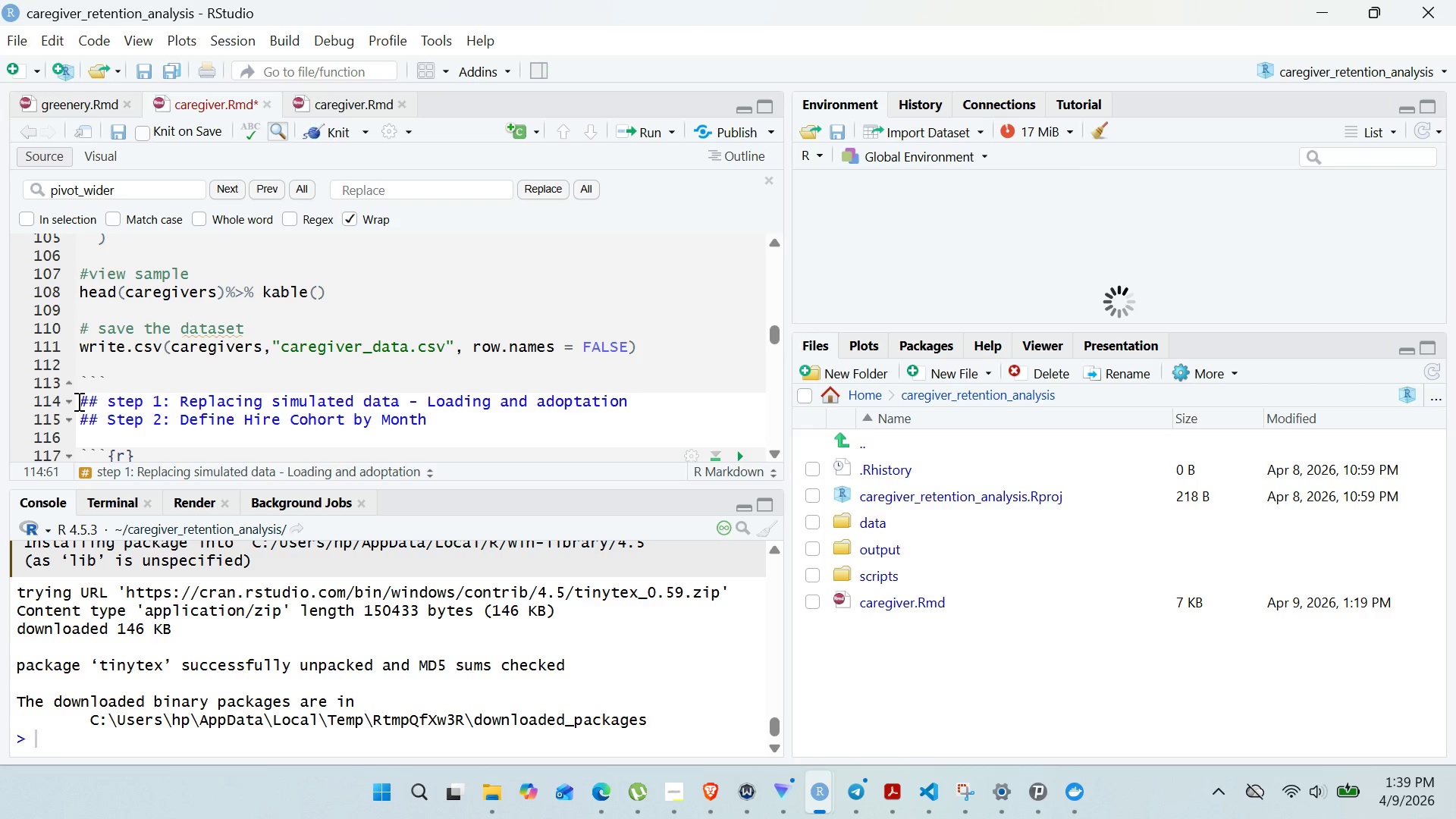 
key(Enter)
 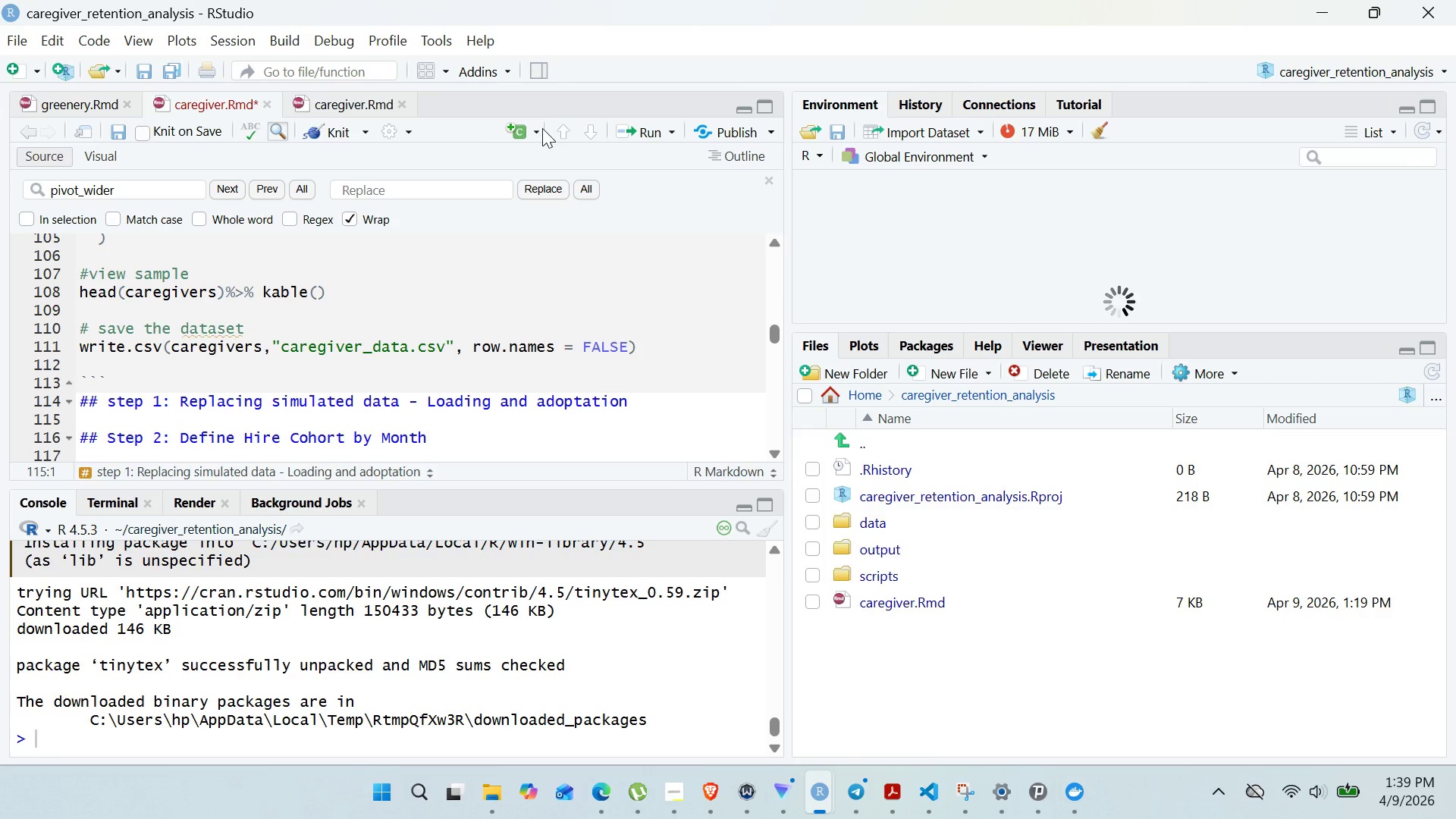 
left_click([541, 130])
 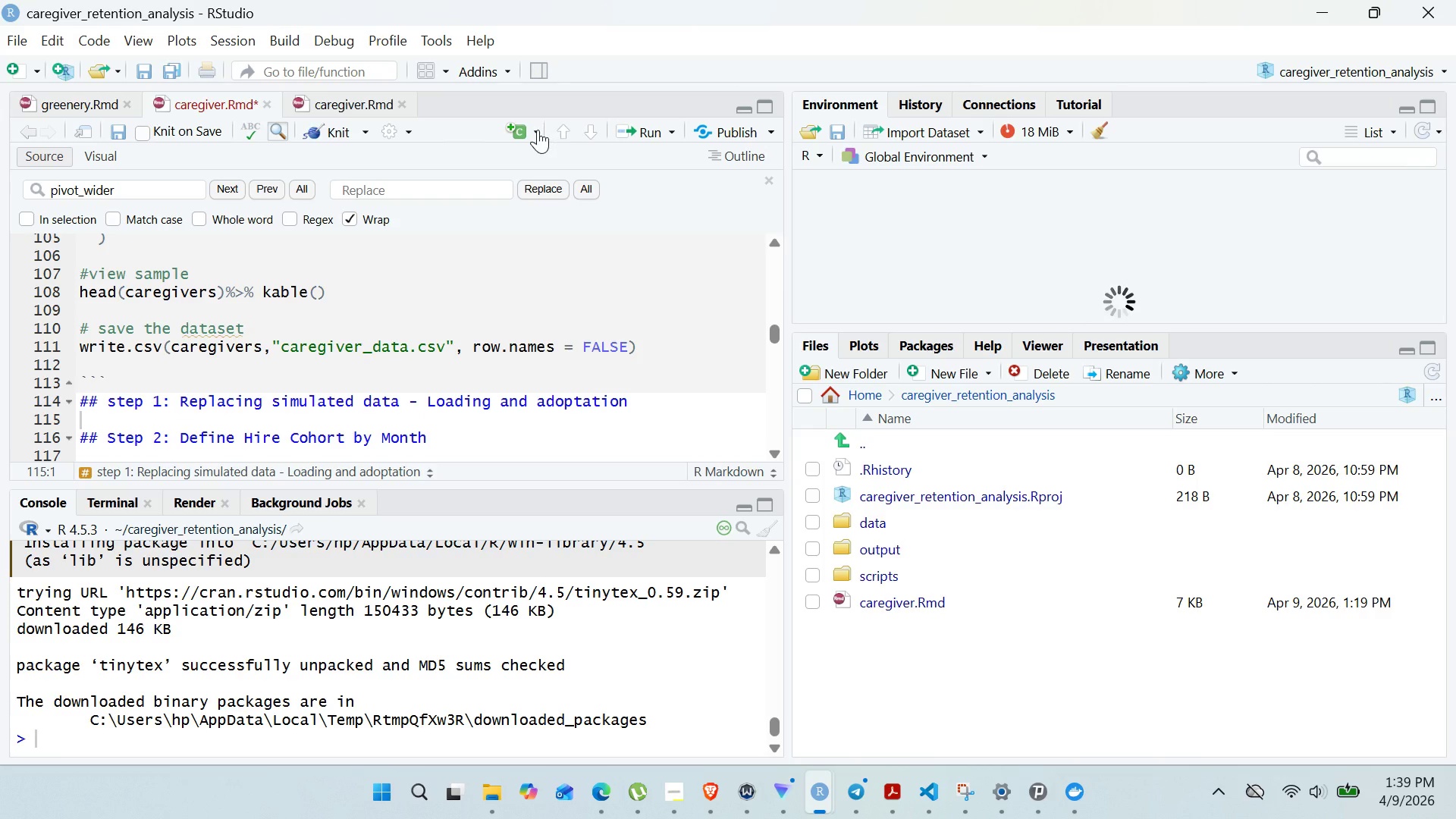 
left_click([538, 130])
 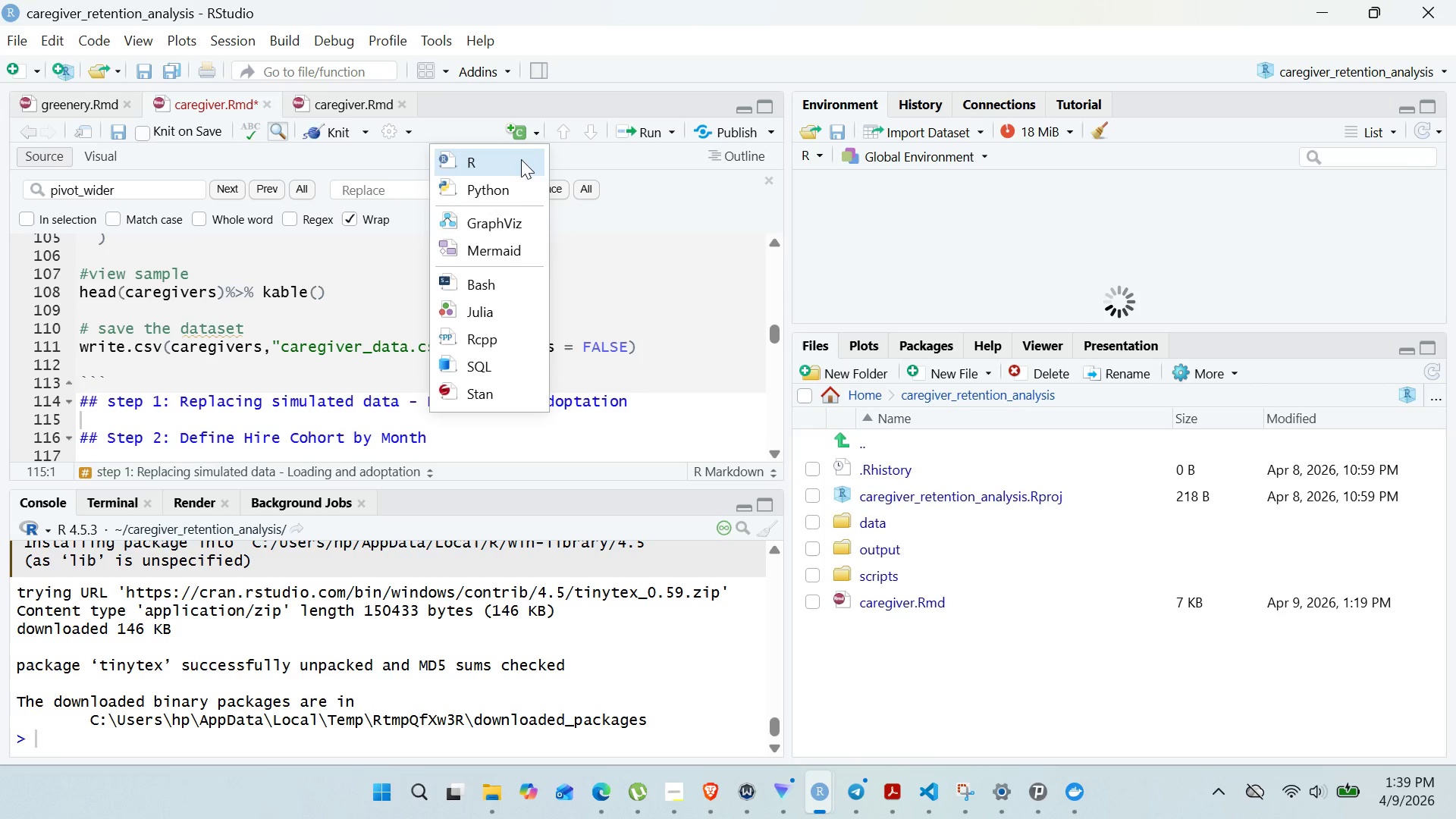 
left_click([521, 159])
 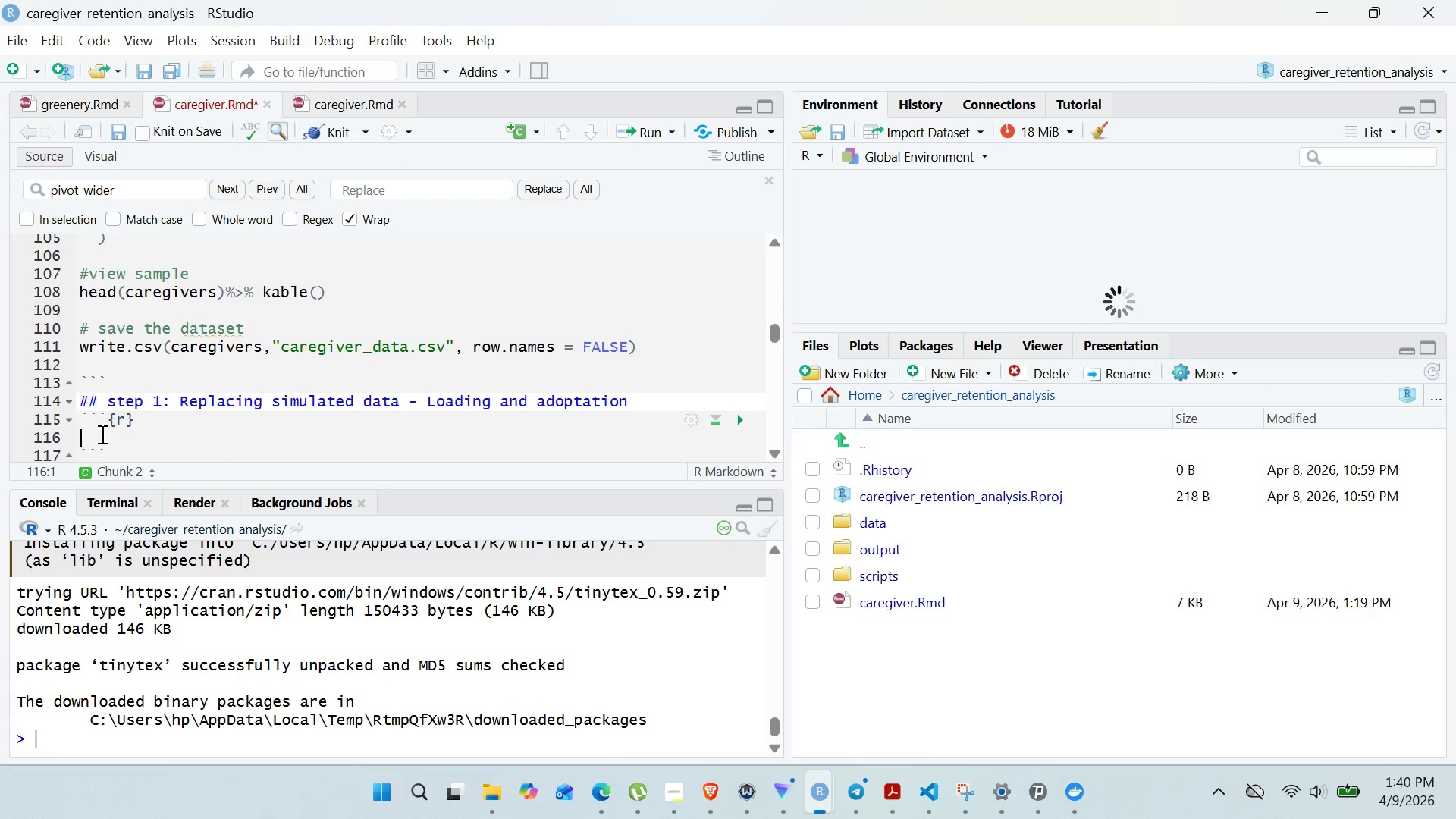 
type(attrition_data <- read)
 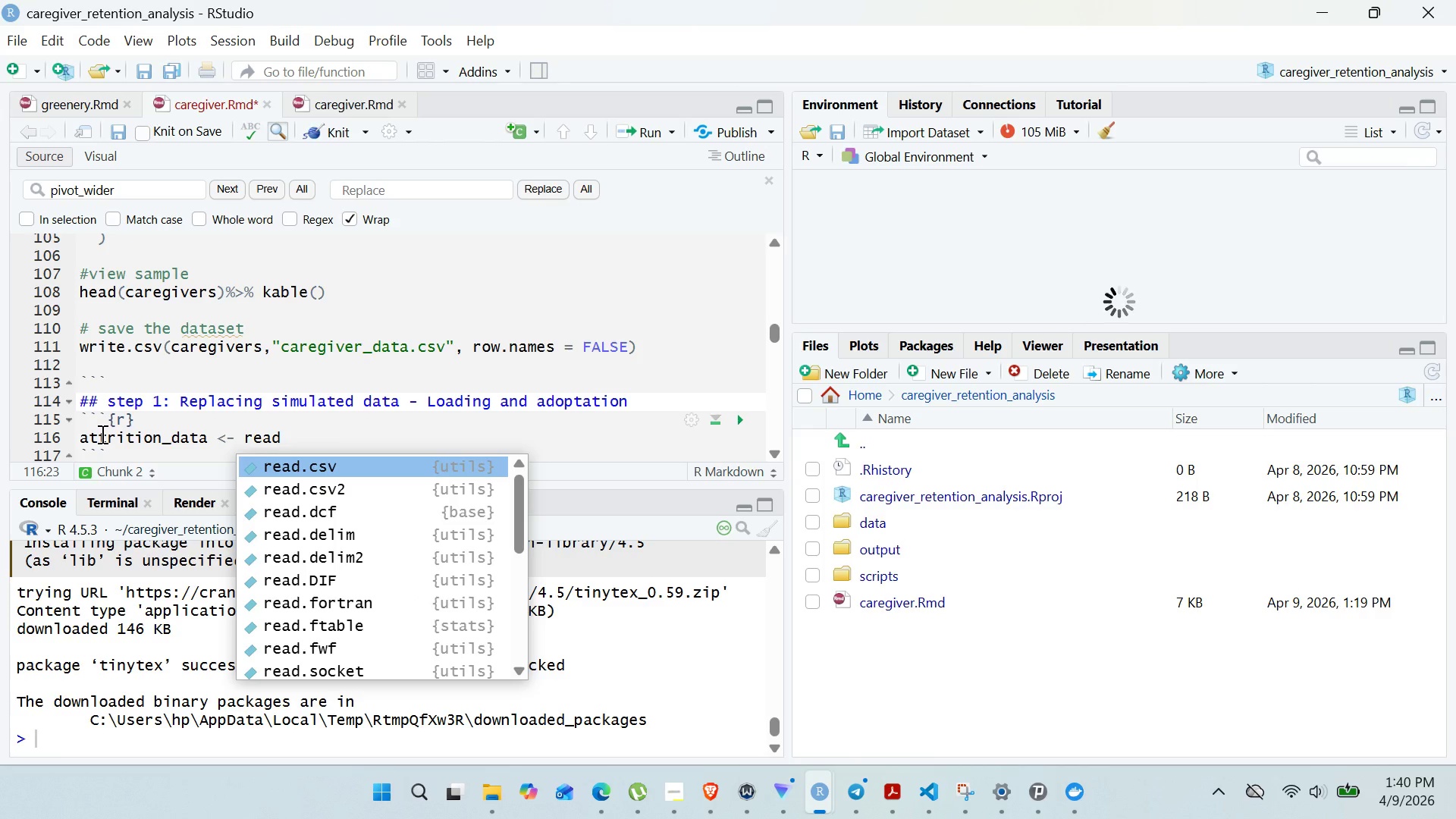 
key(Enter)
 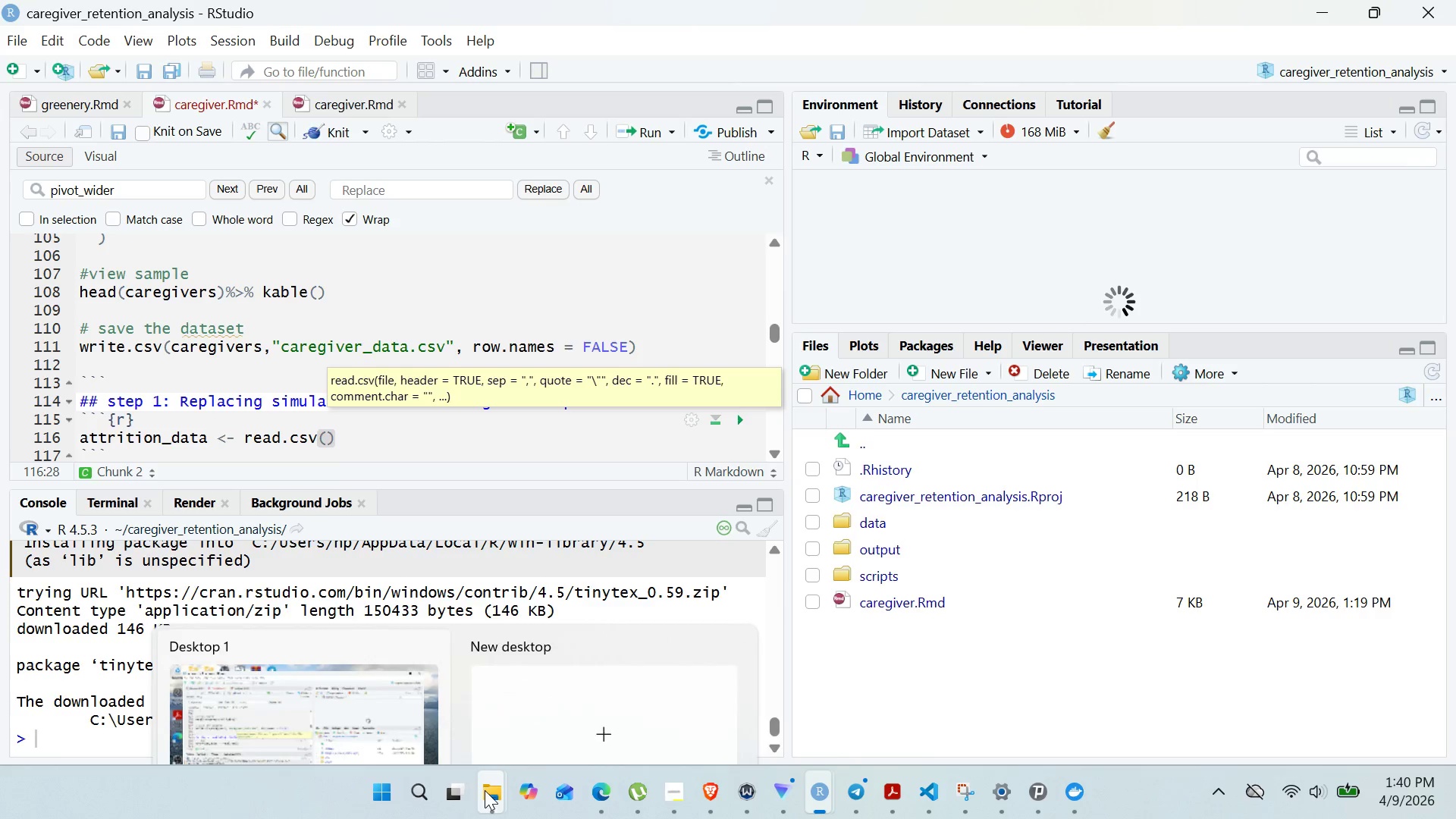 
wait(5.01)
 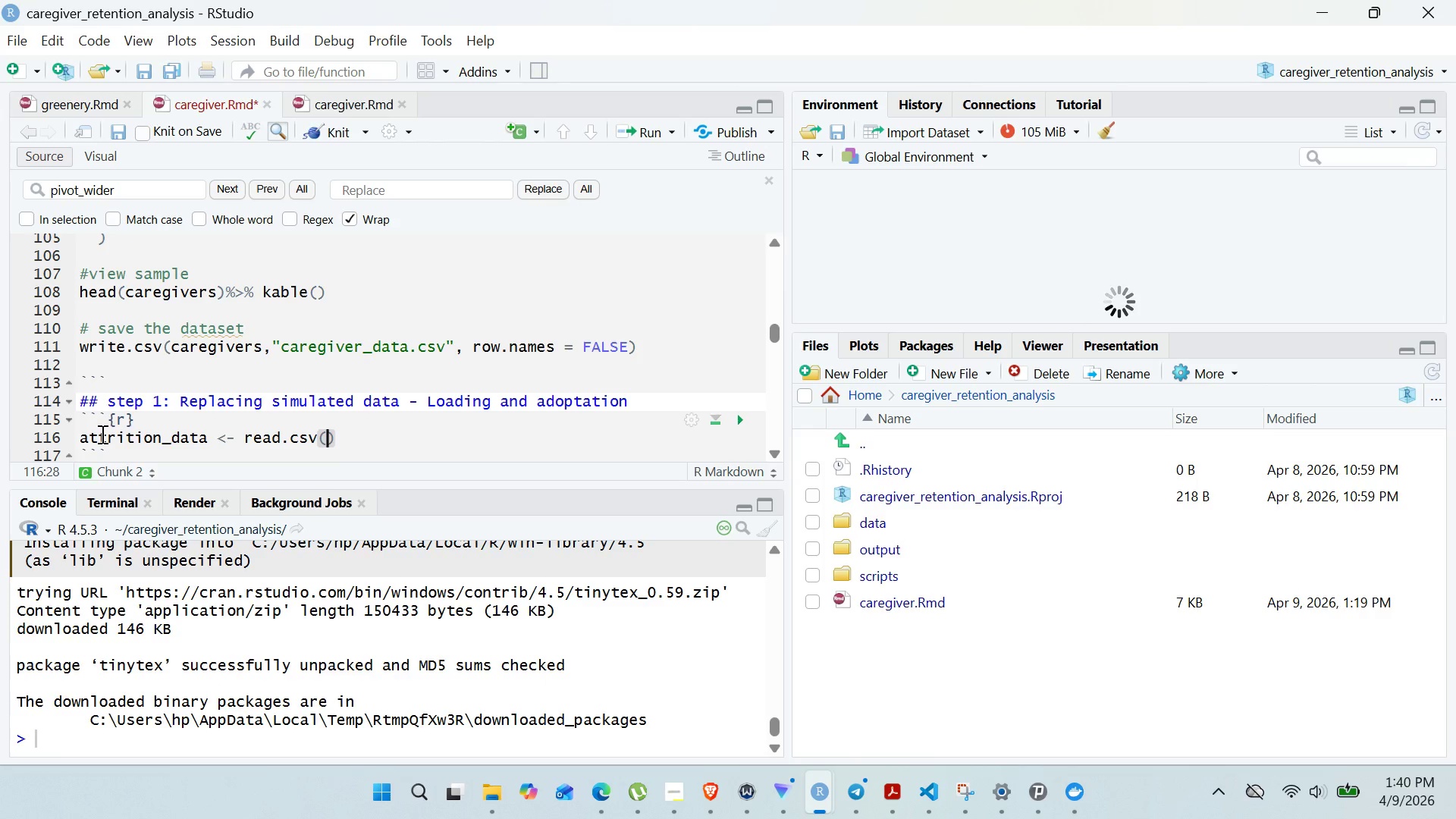 
left_click([313, 676])
 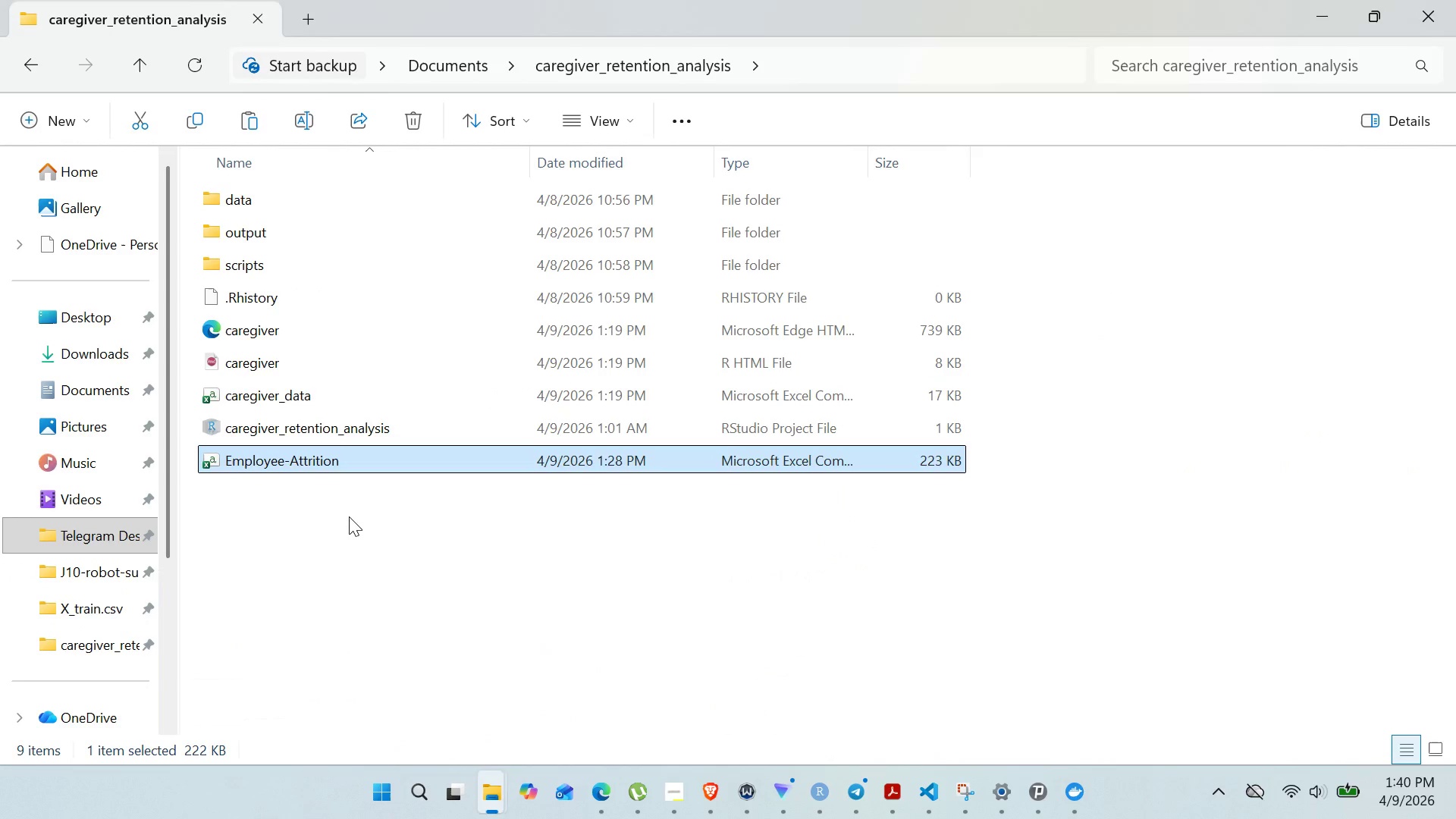 
left_click([349, 516])
 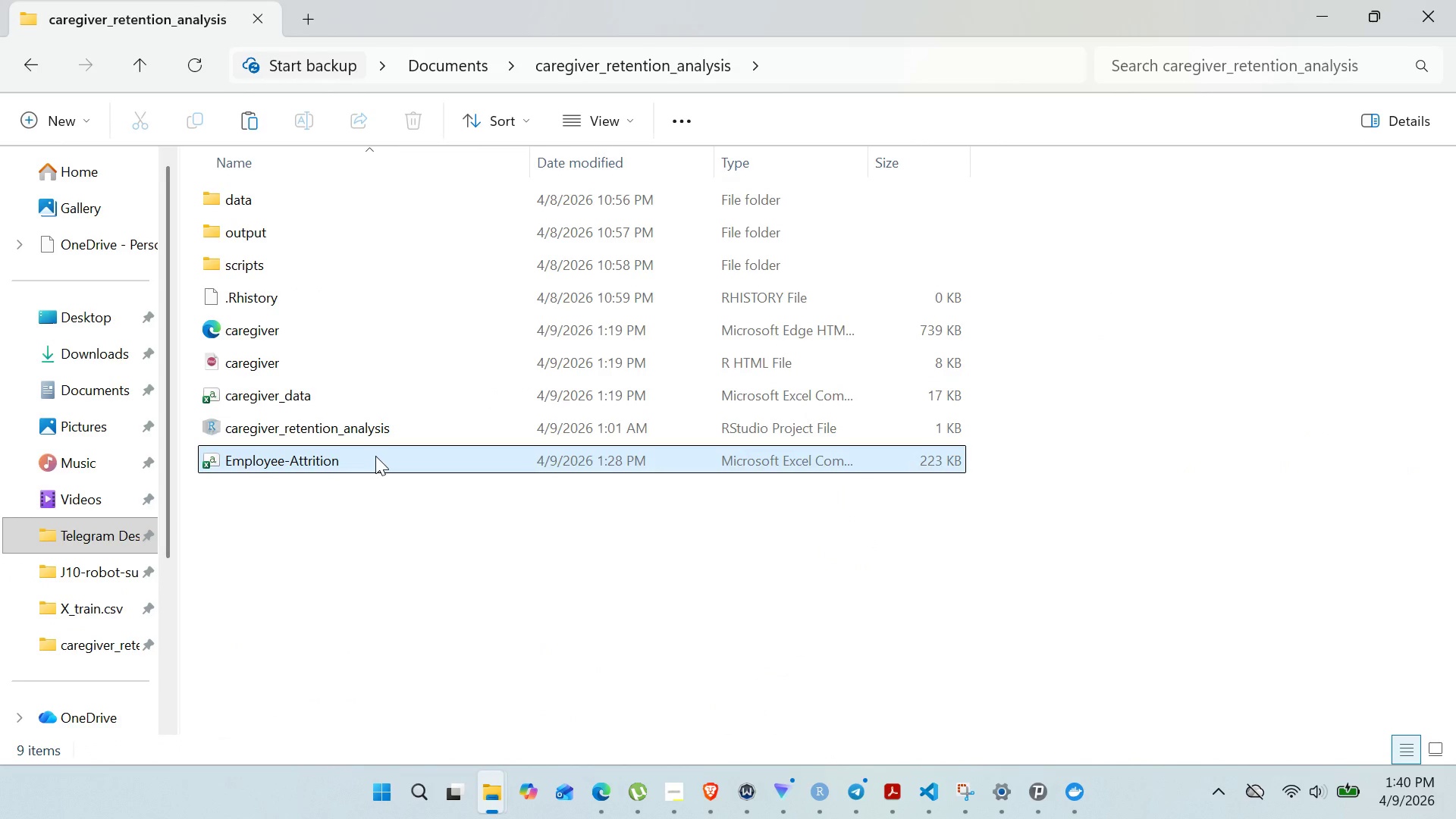 
right_click([375, 456])
 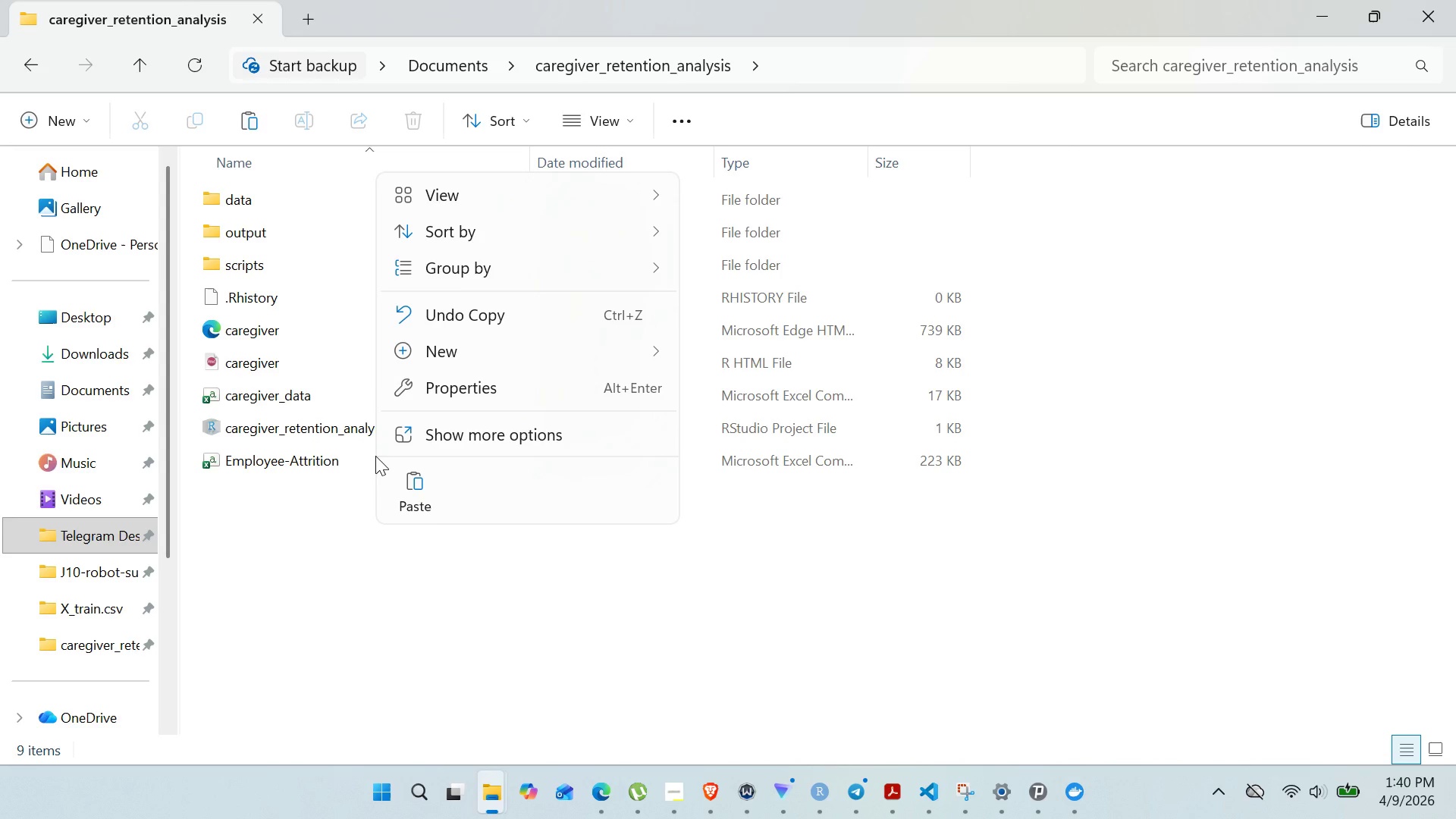 
left_click([344, 470])
 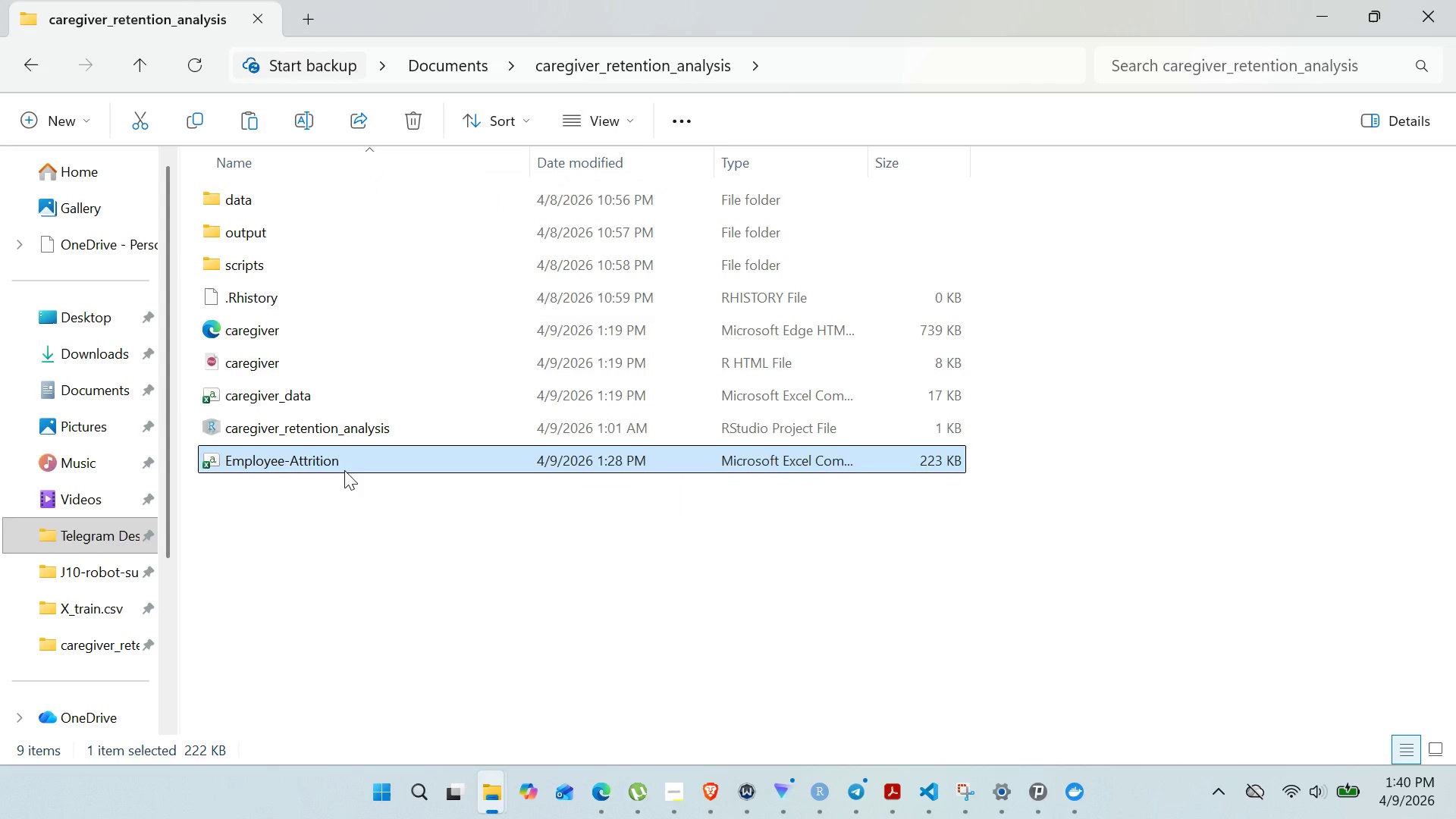 
right_click([344, 470])
 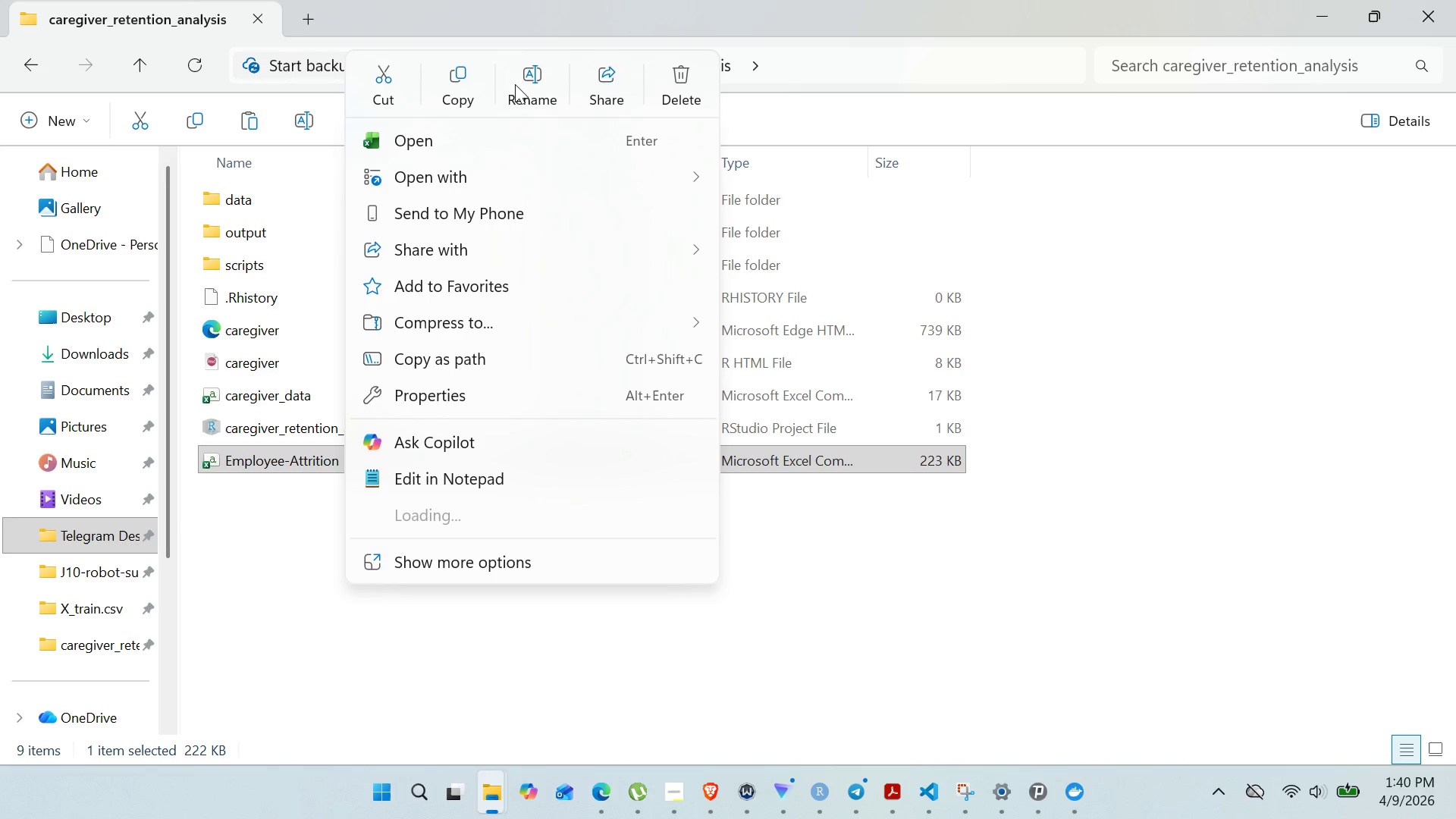 
left_click([529, 64])
 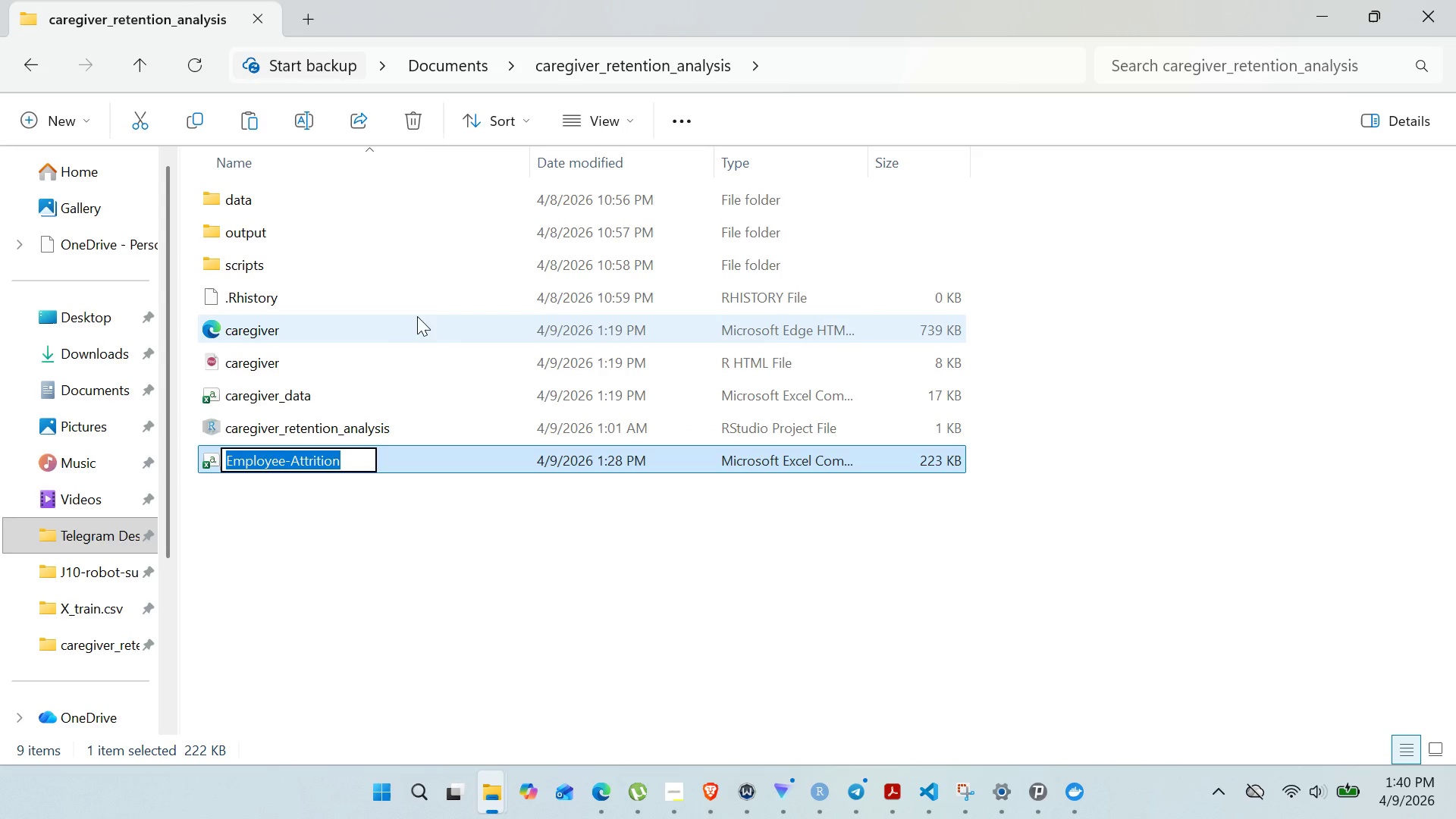 
key(Control+C)
 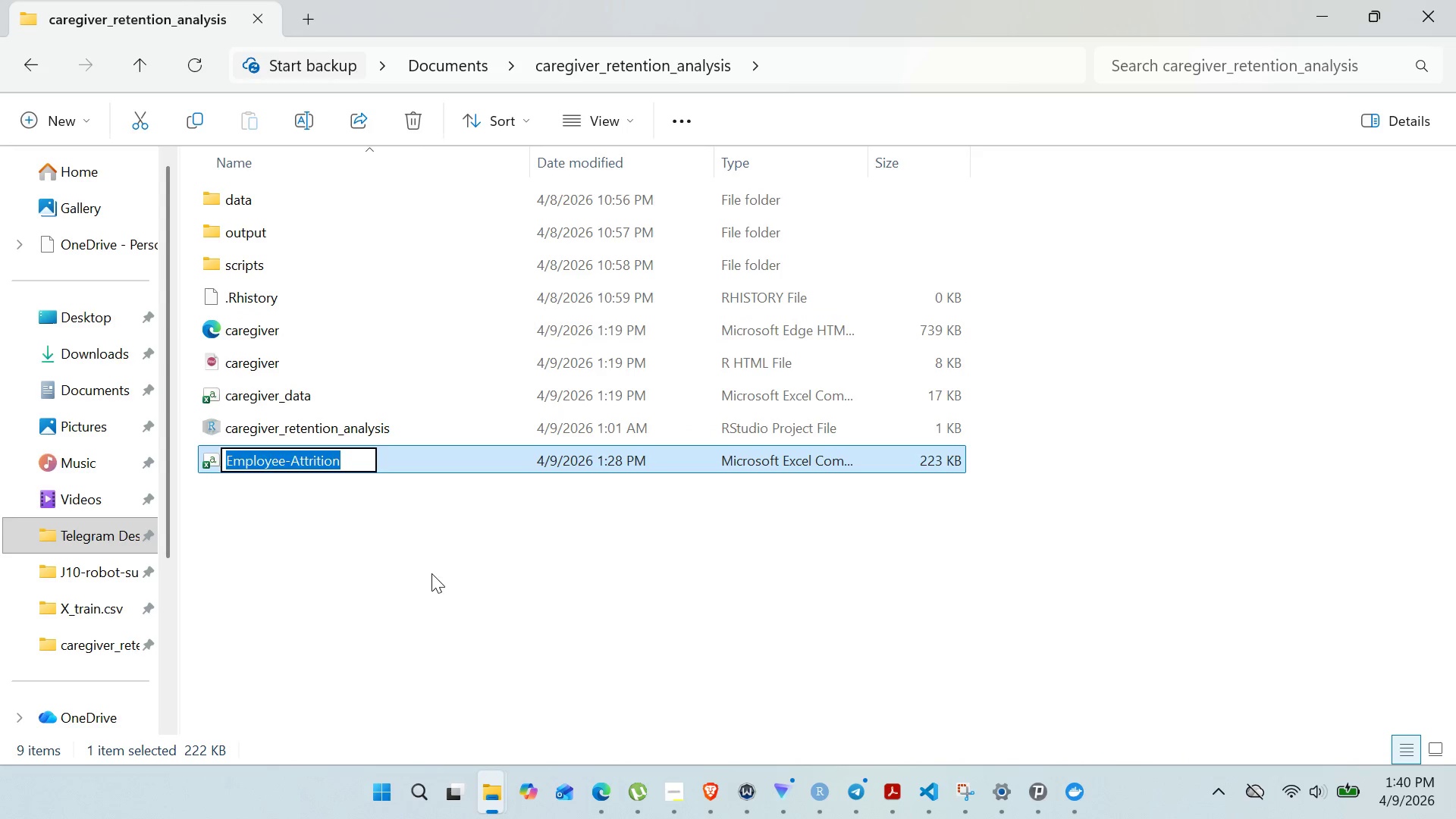 
left_click([431, 573])
 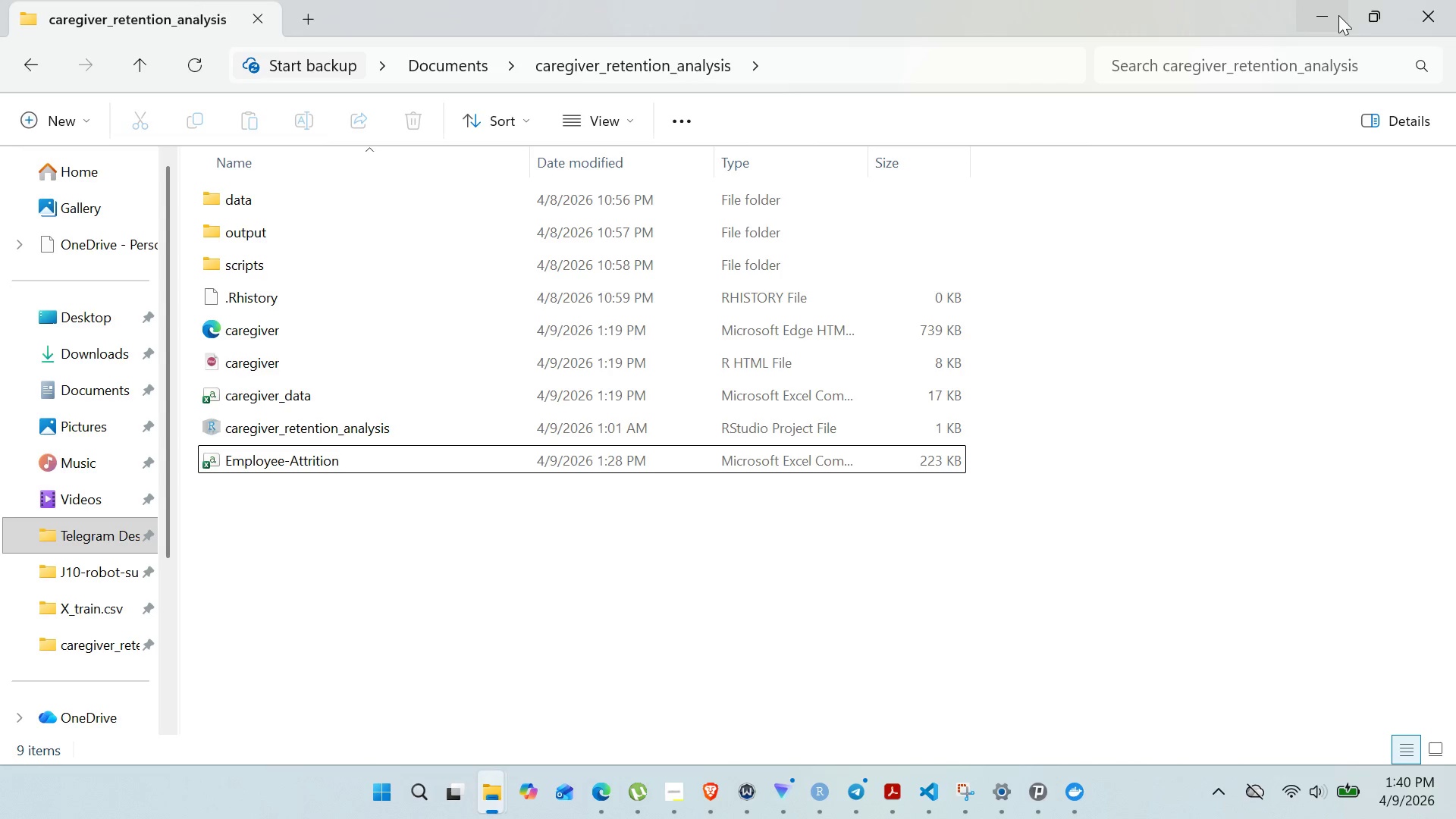 
left_click([1338, 15])
 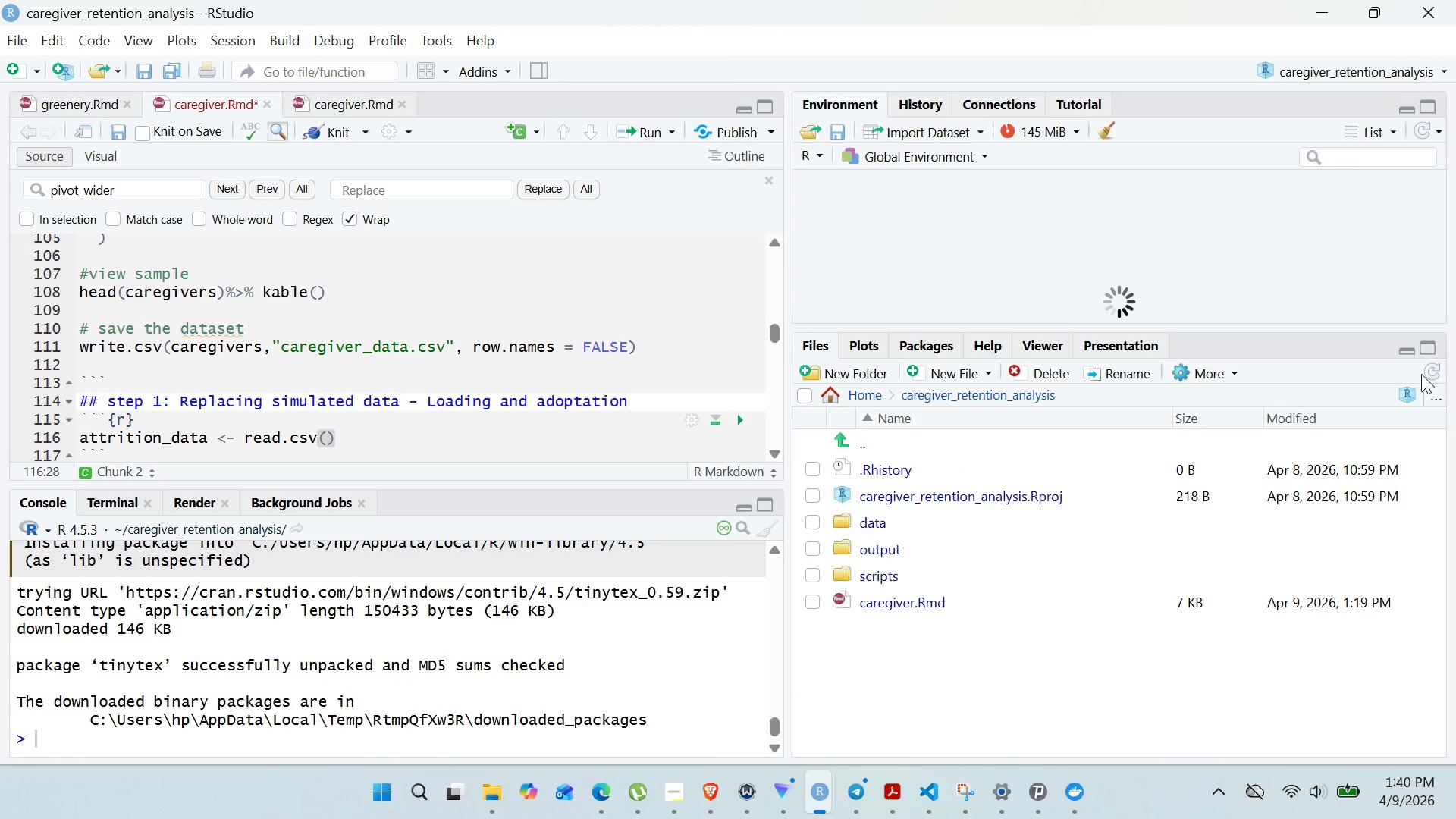 
left_click([1430, 369])
 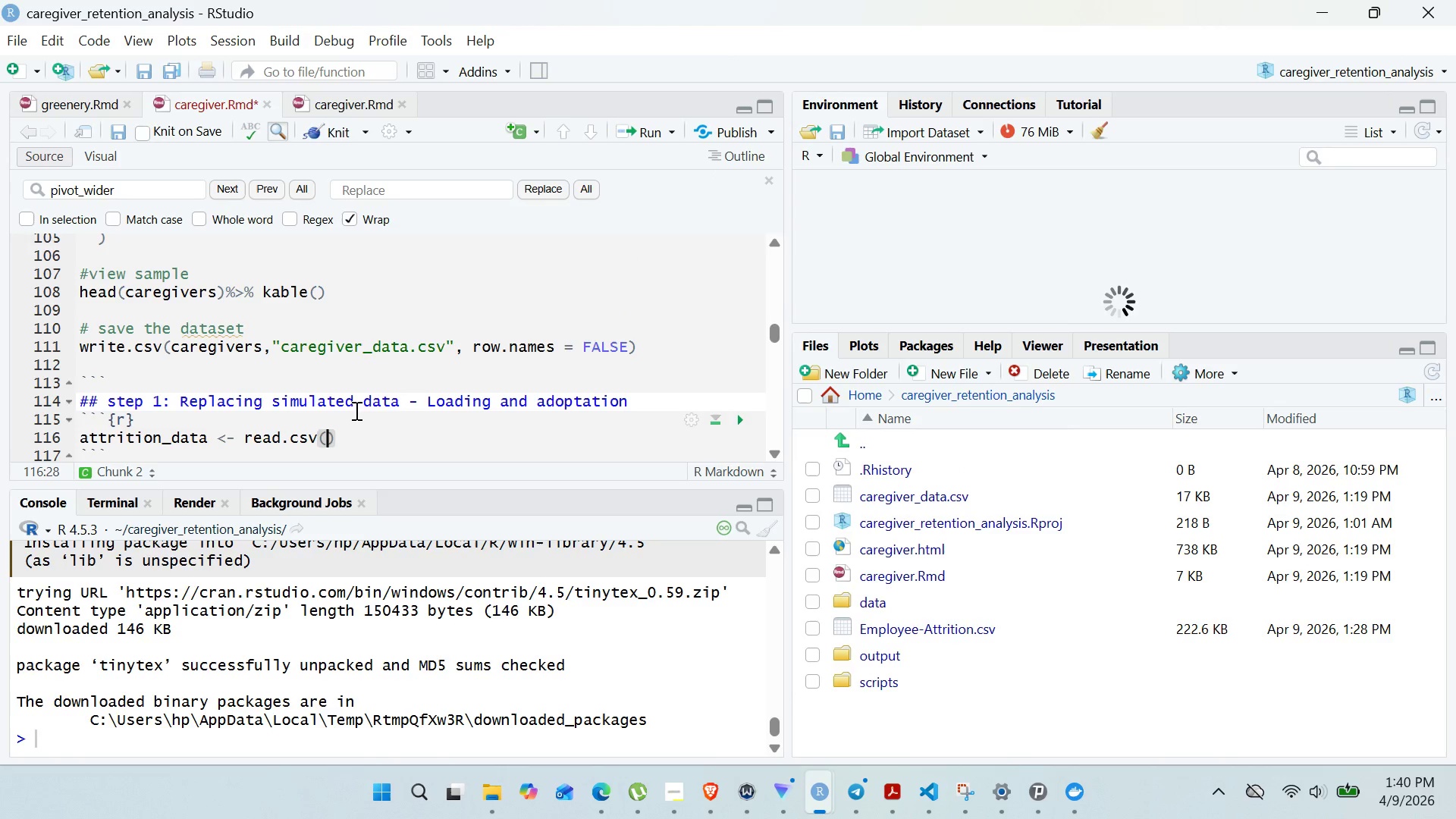 
key(Shift+Quote)
 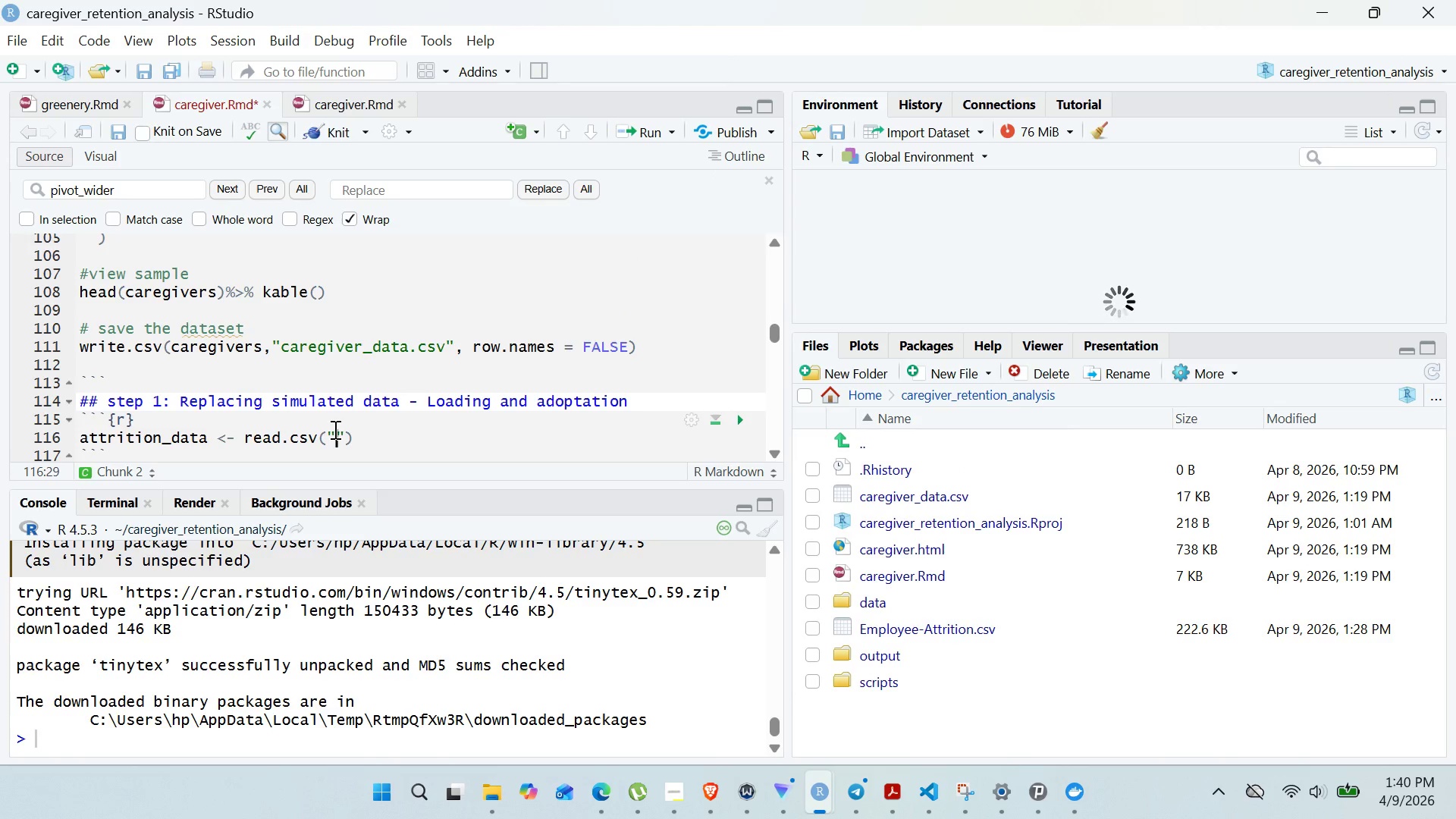 
key(Control+V)
 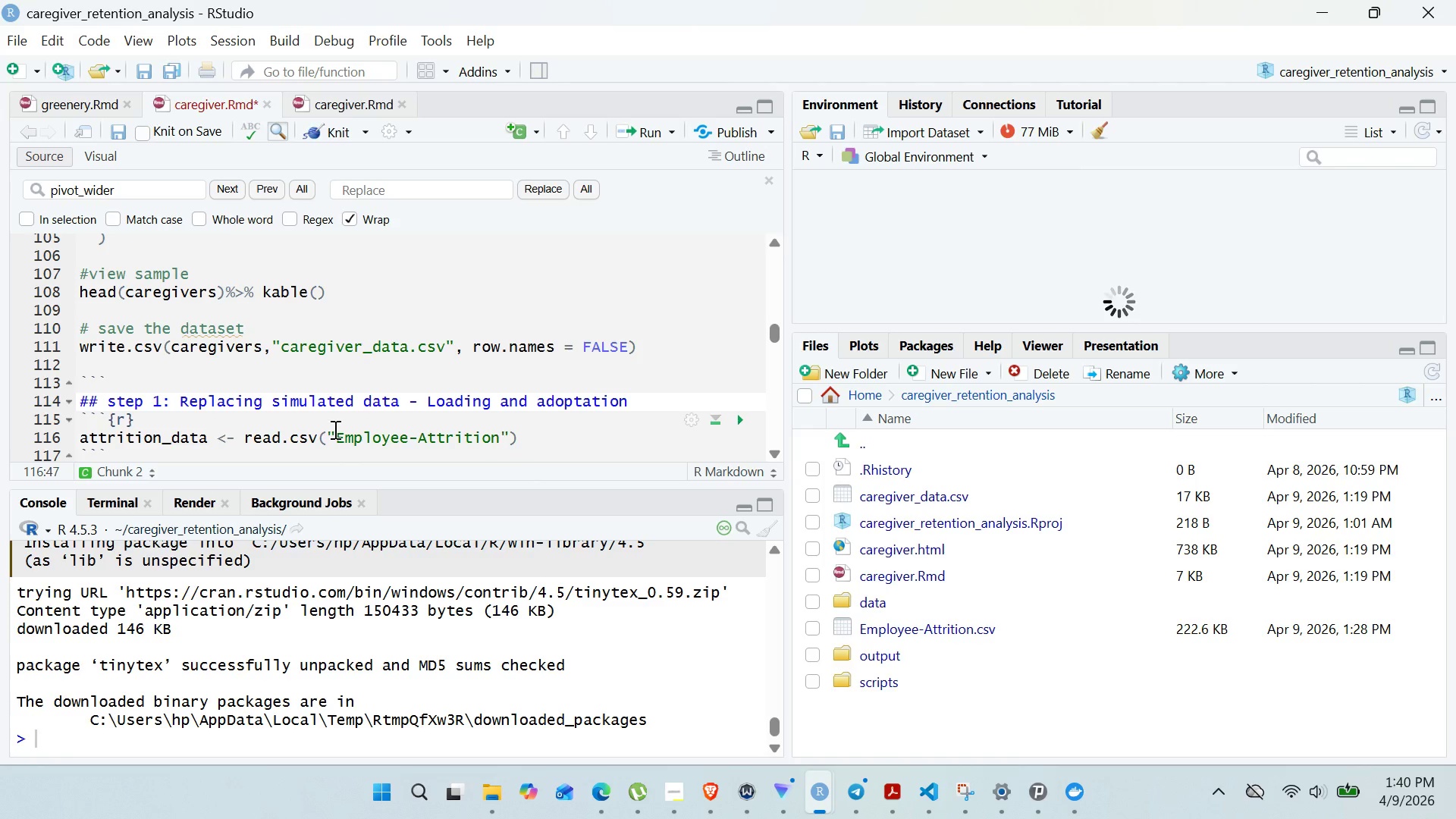 
key(ArrowRight)
 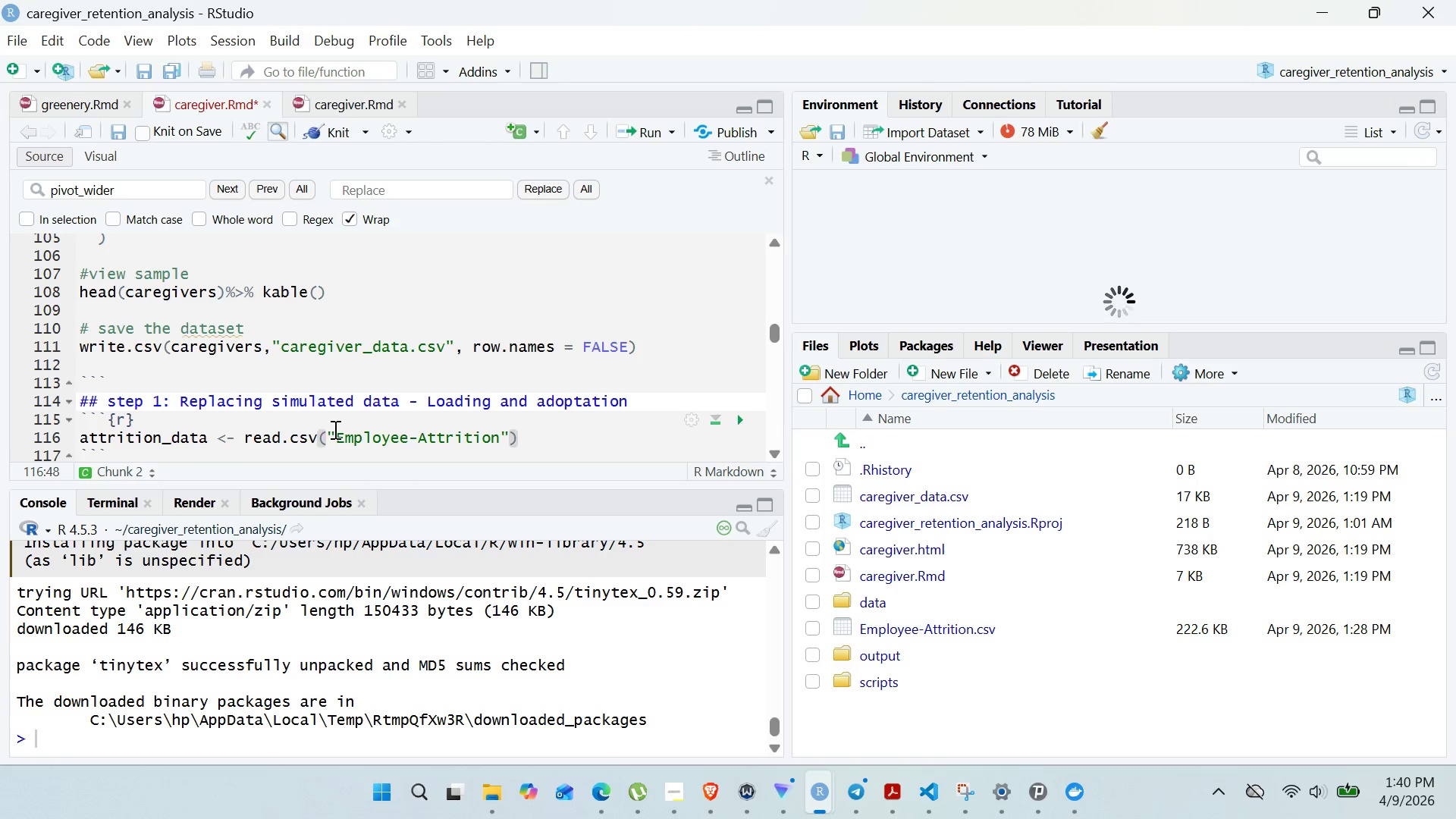 
type(, string)
 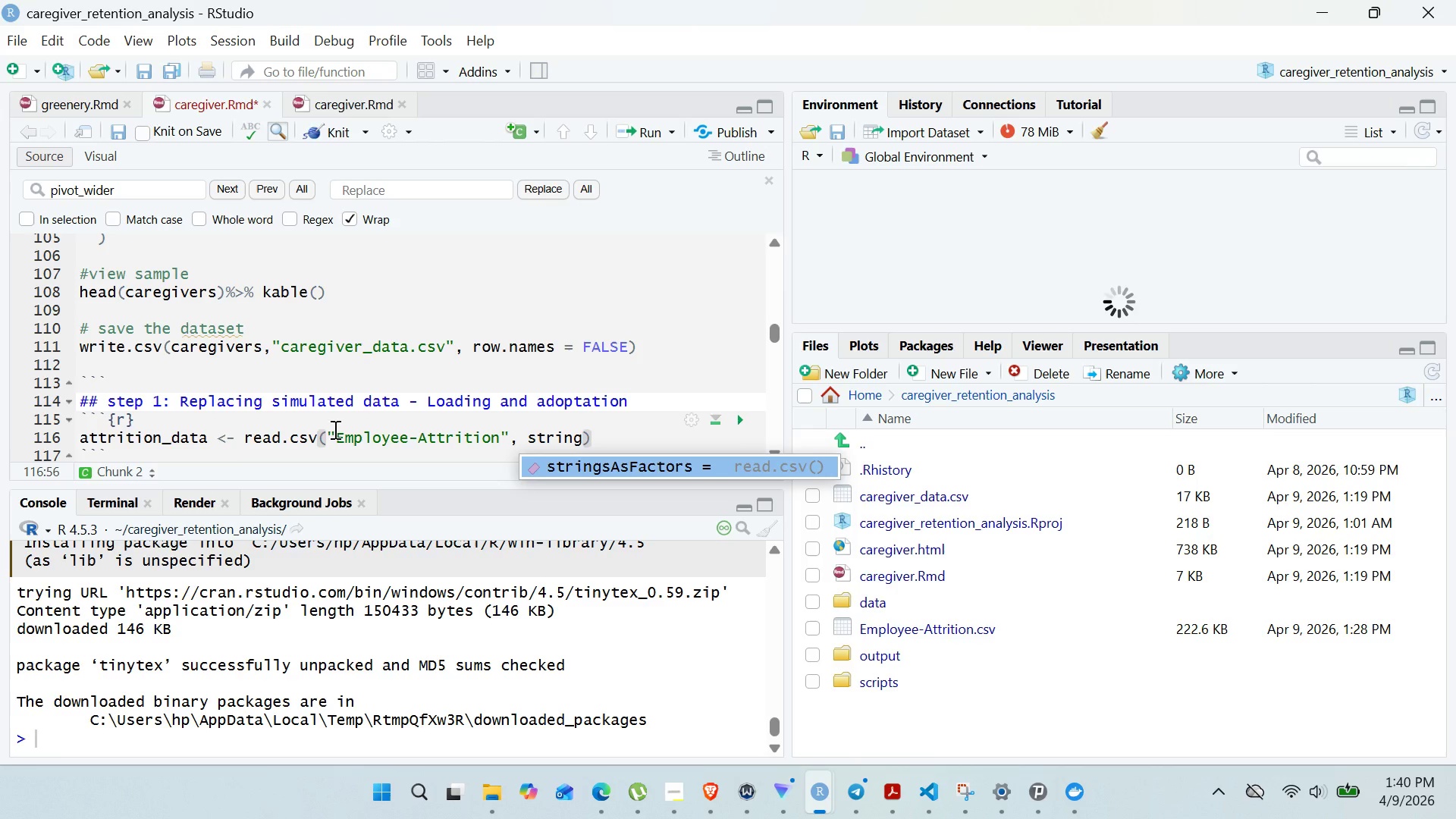 
key(Enter)
 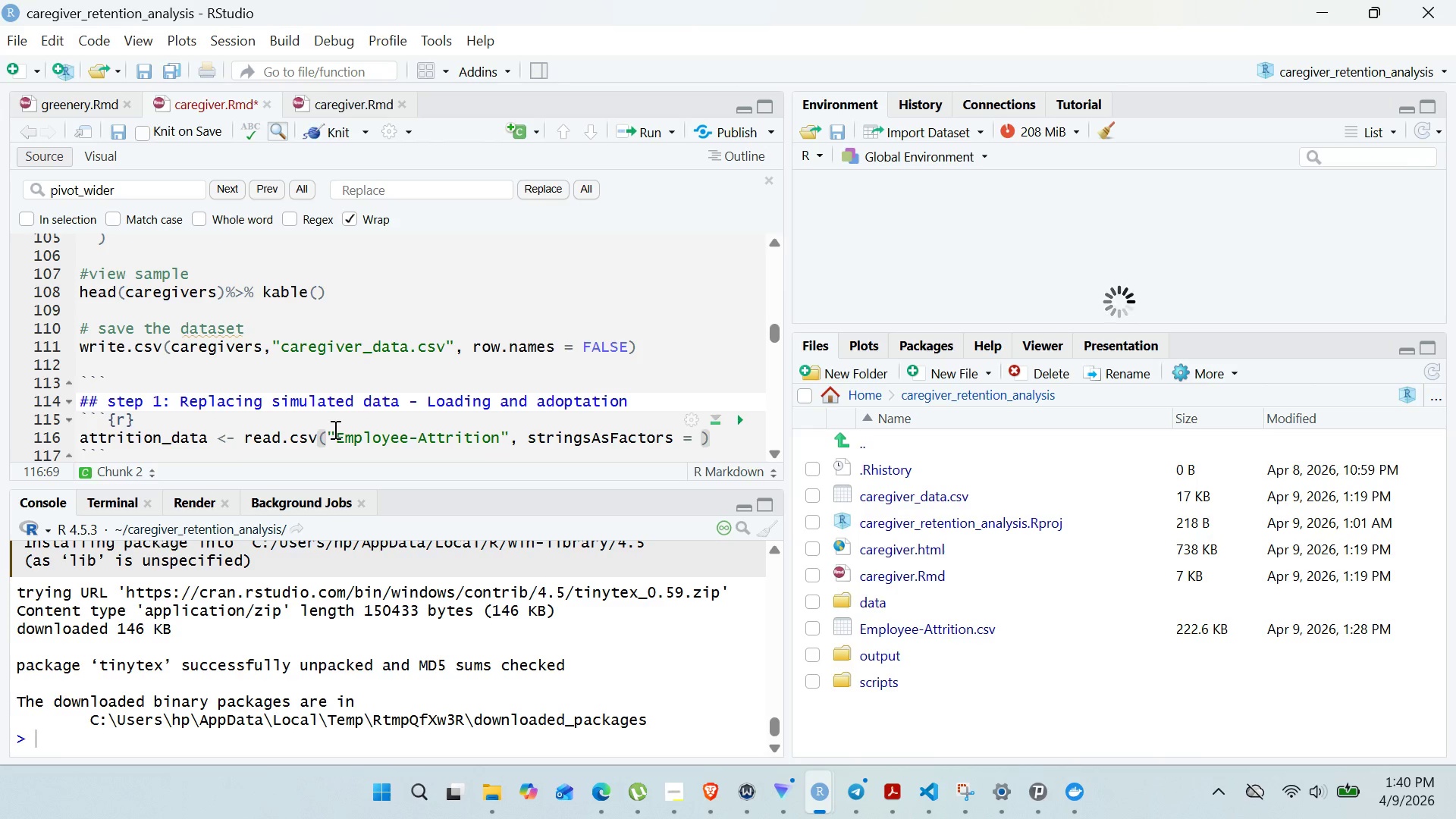 
type(FALSE)
 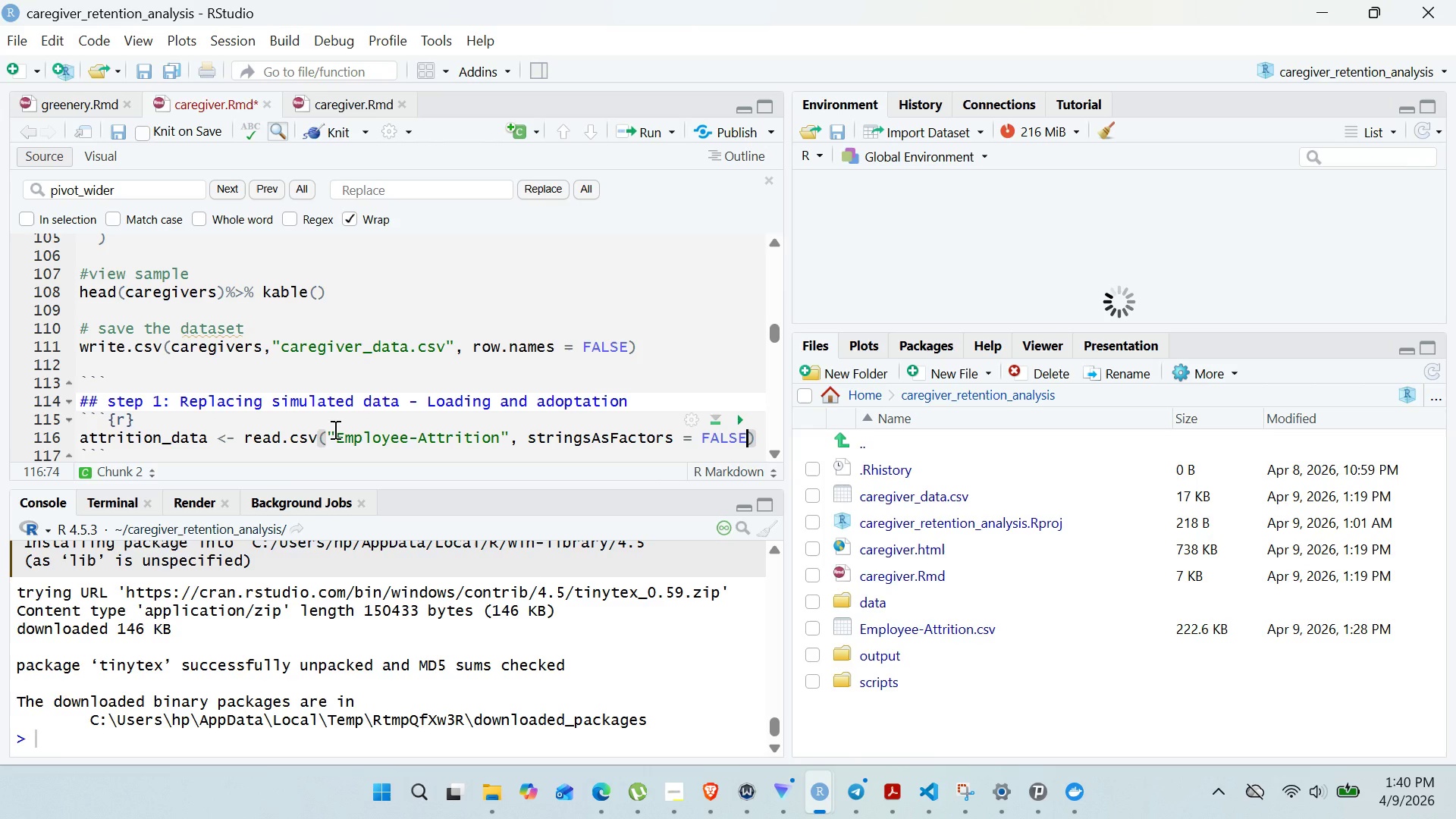 
wait(5.91)
 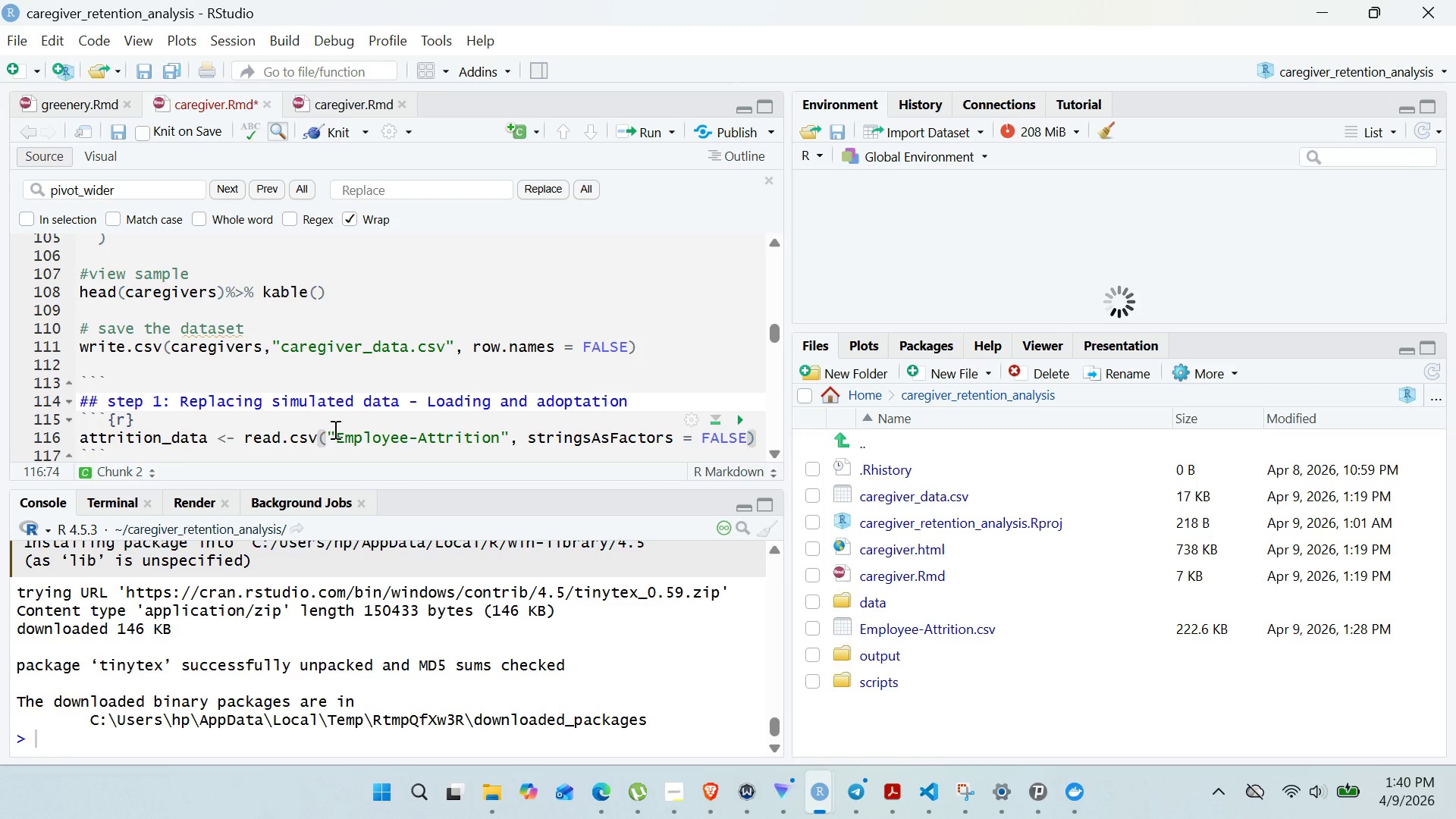 
key(ArrowRight)
 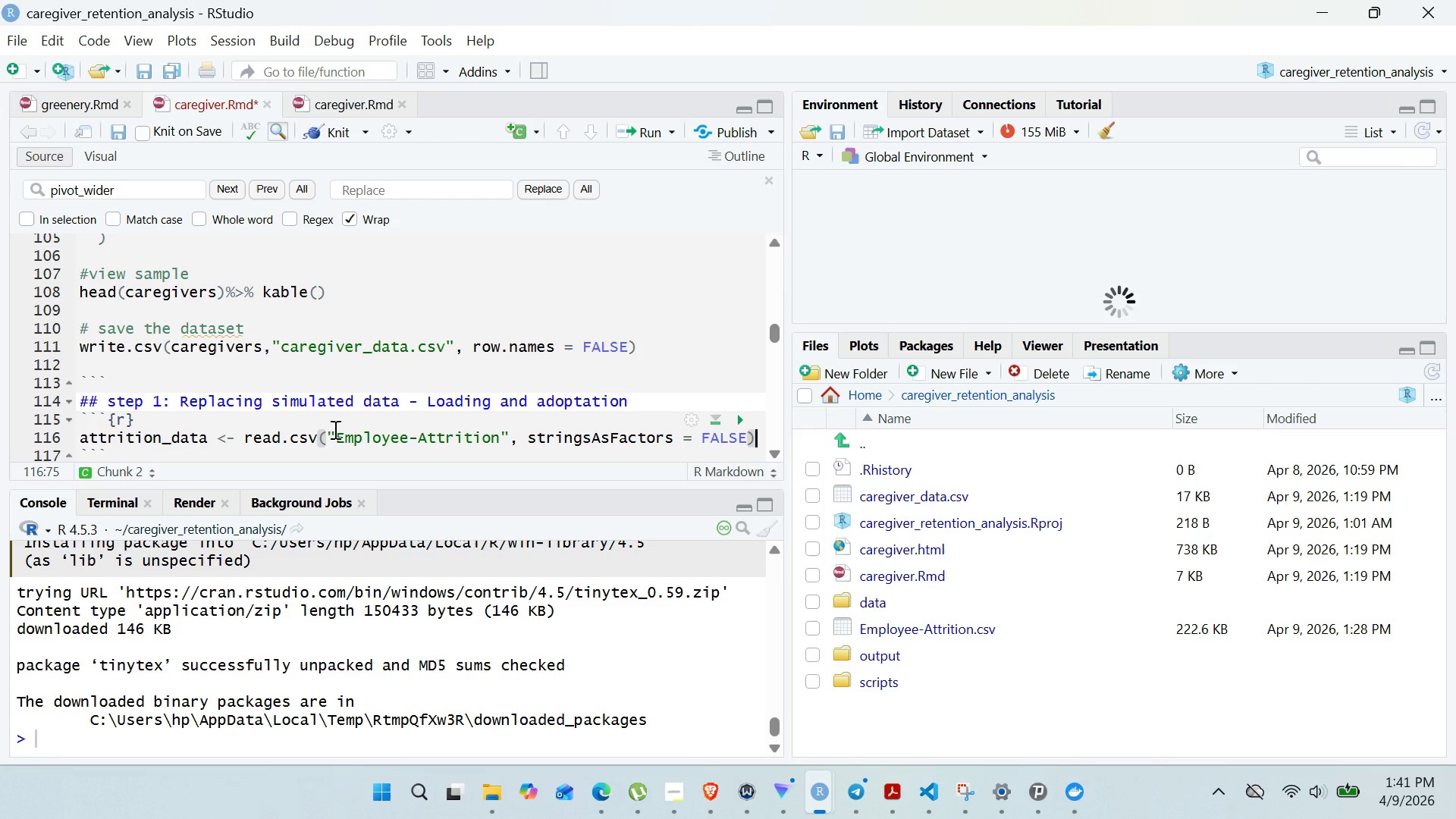 
key(Enter)
 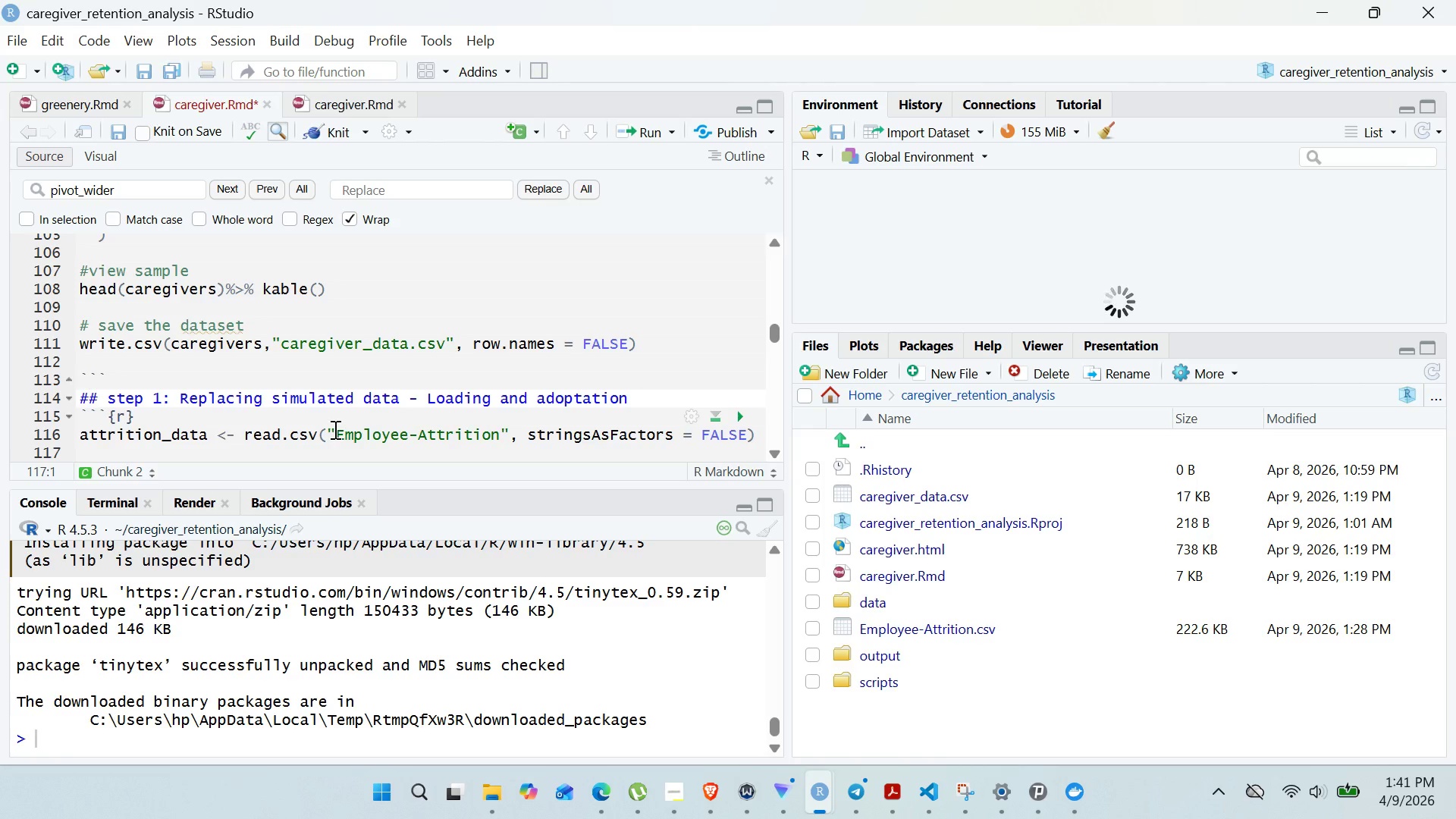 
key(Enter)
 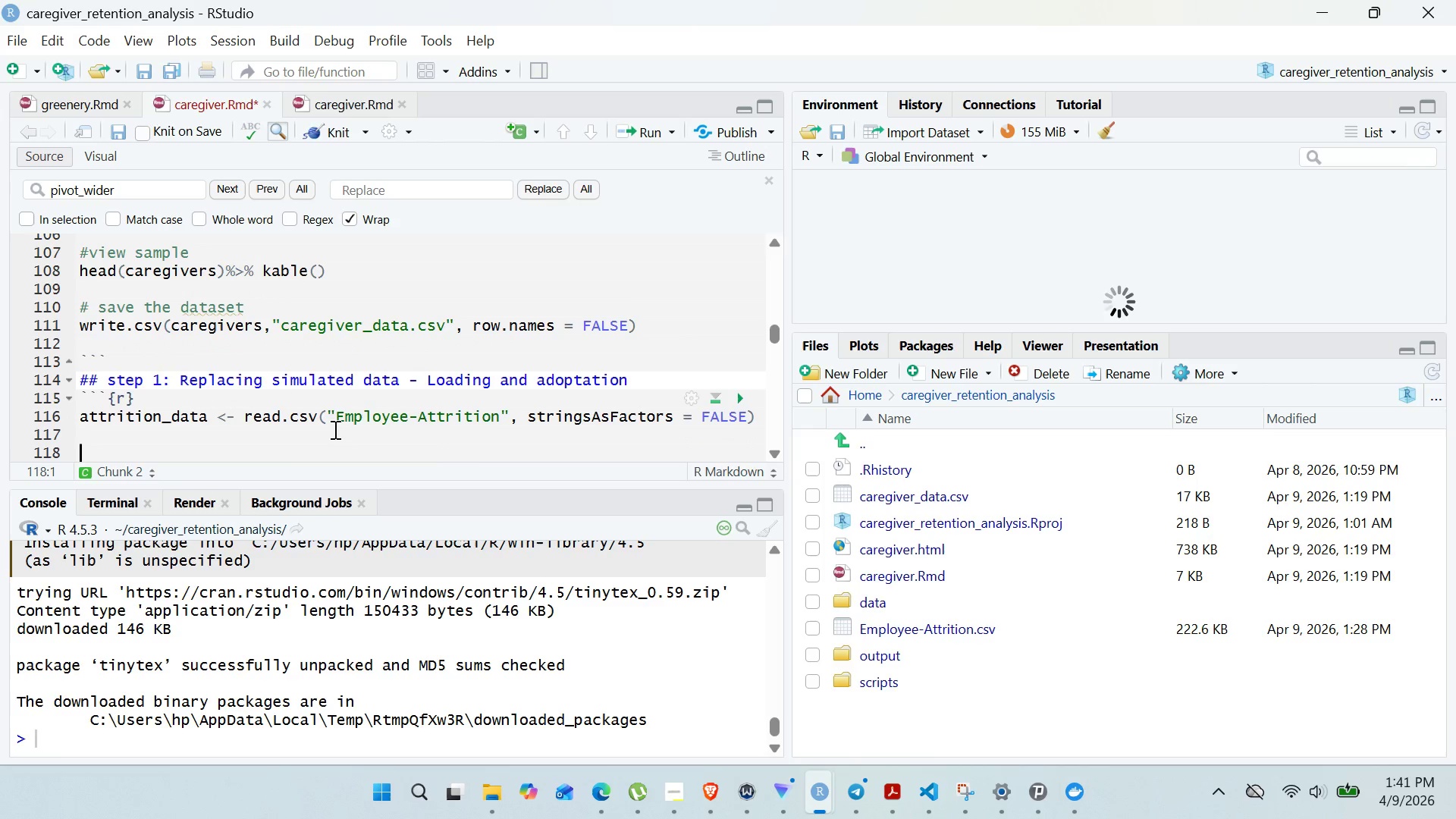 
key(Shift+3)
 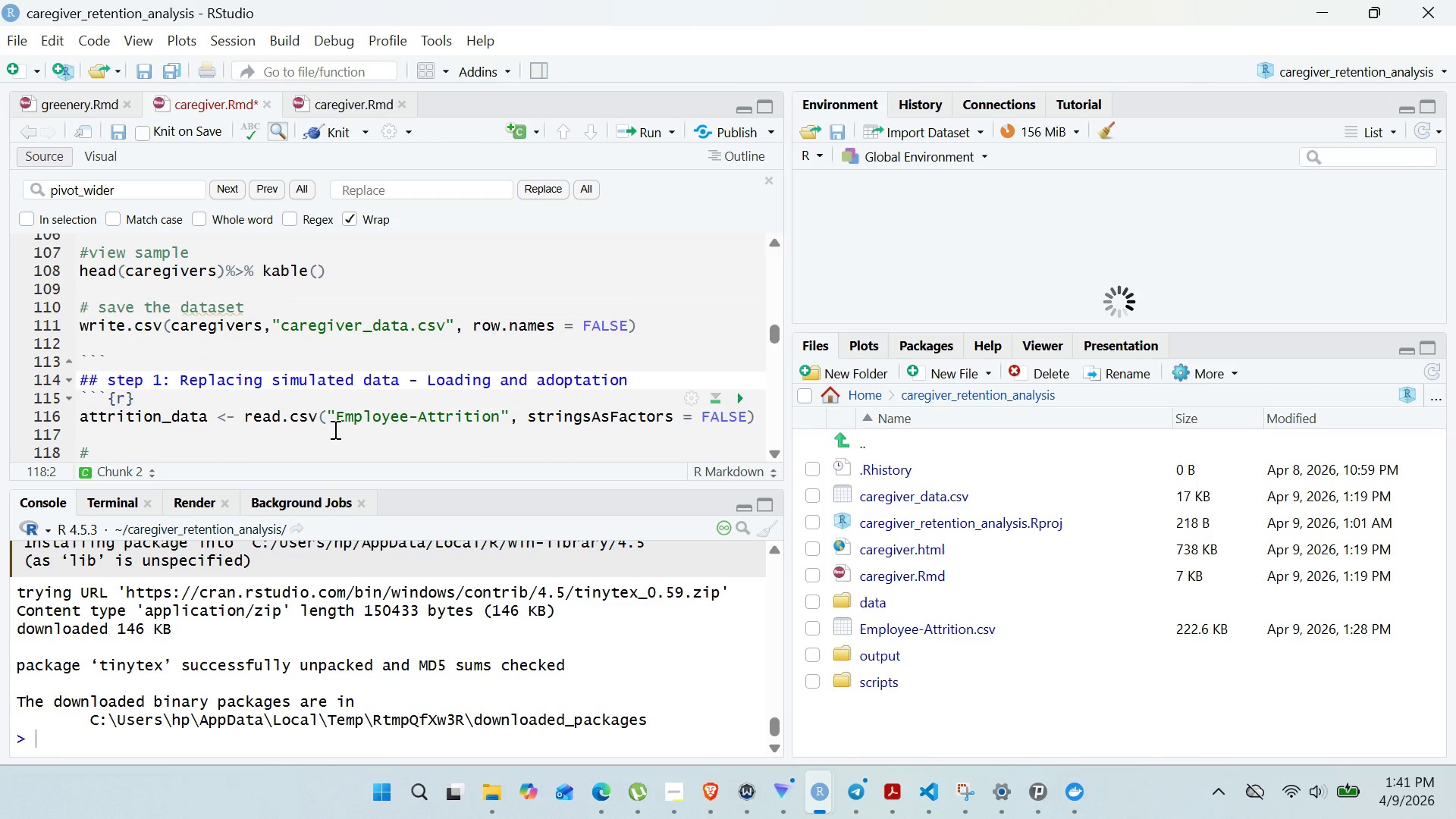 
wait(5.12)
 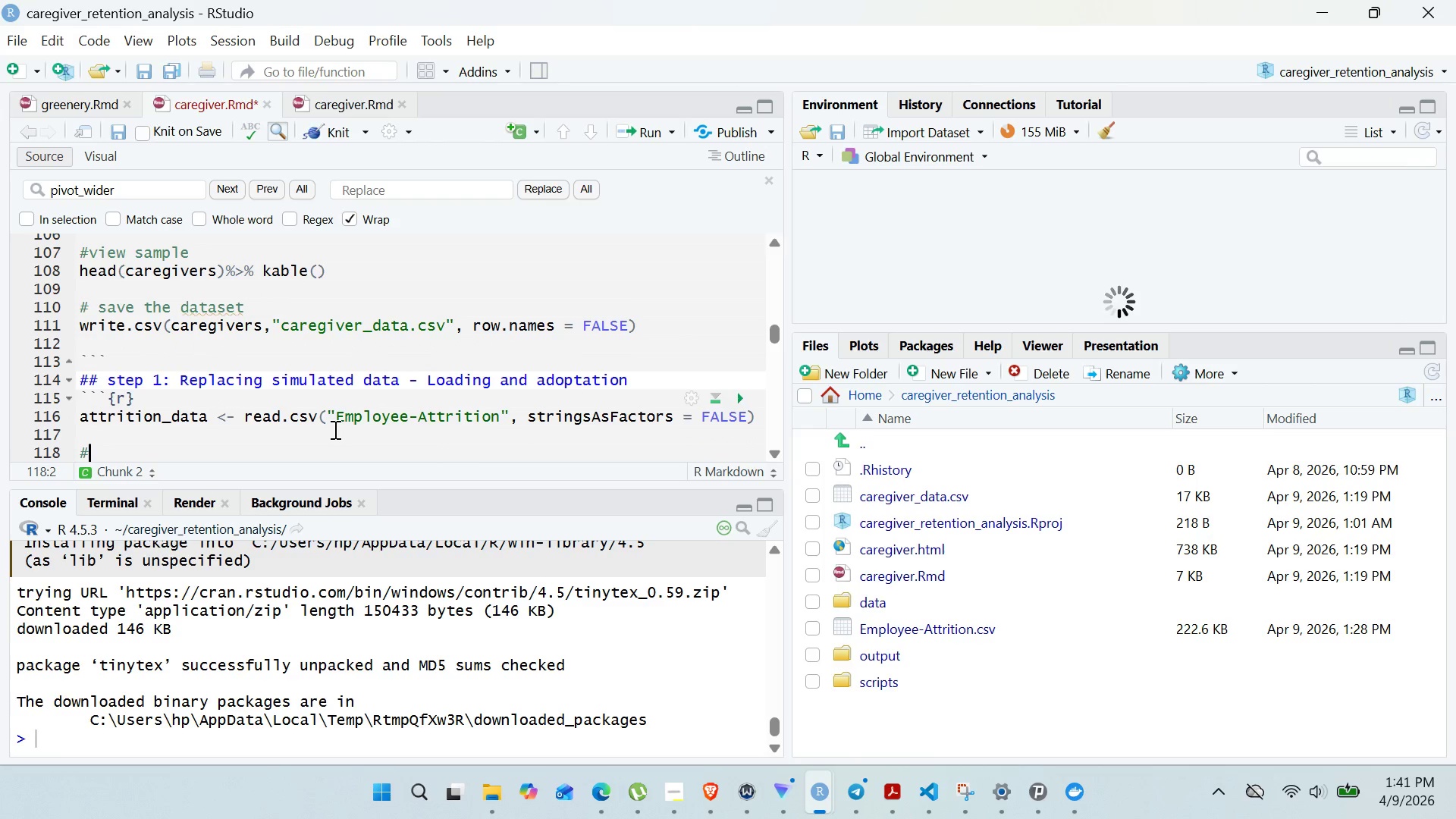 
type(create necessary data)
key(Backspace)
type(e columns from)
 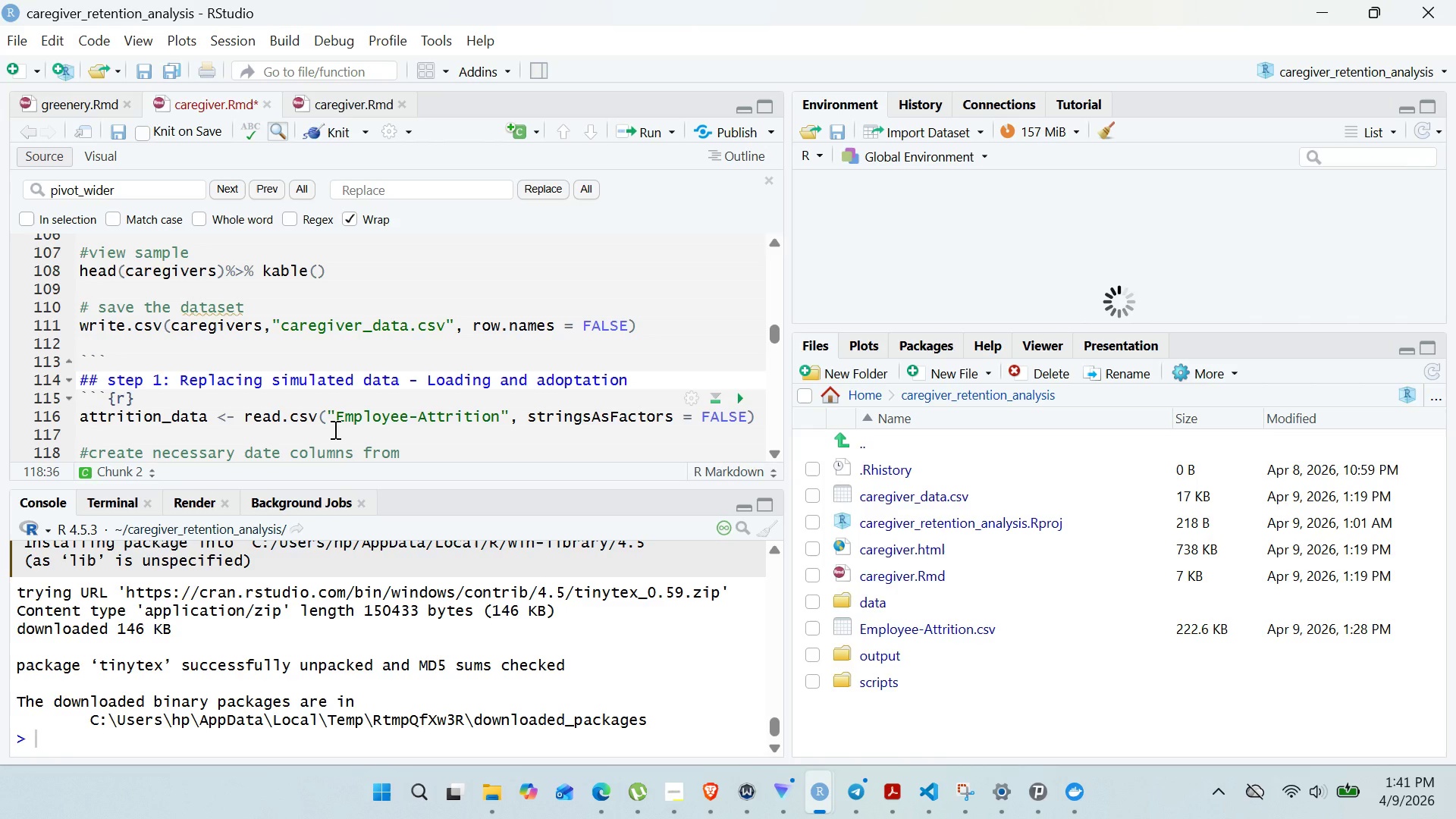 
wait(9.86)
 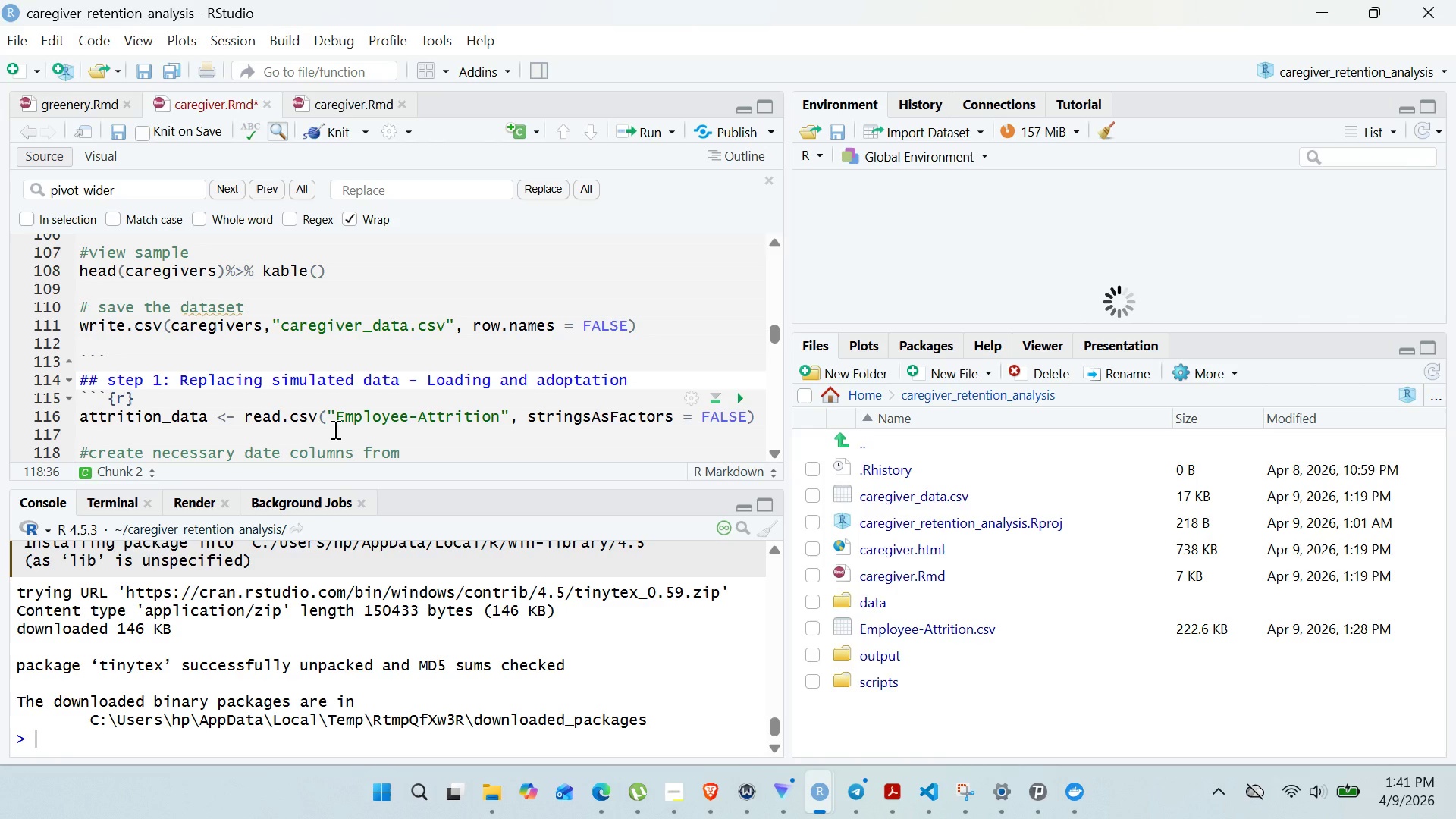 
type( existing field)
 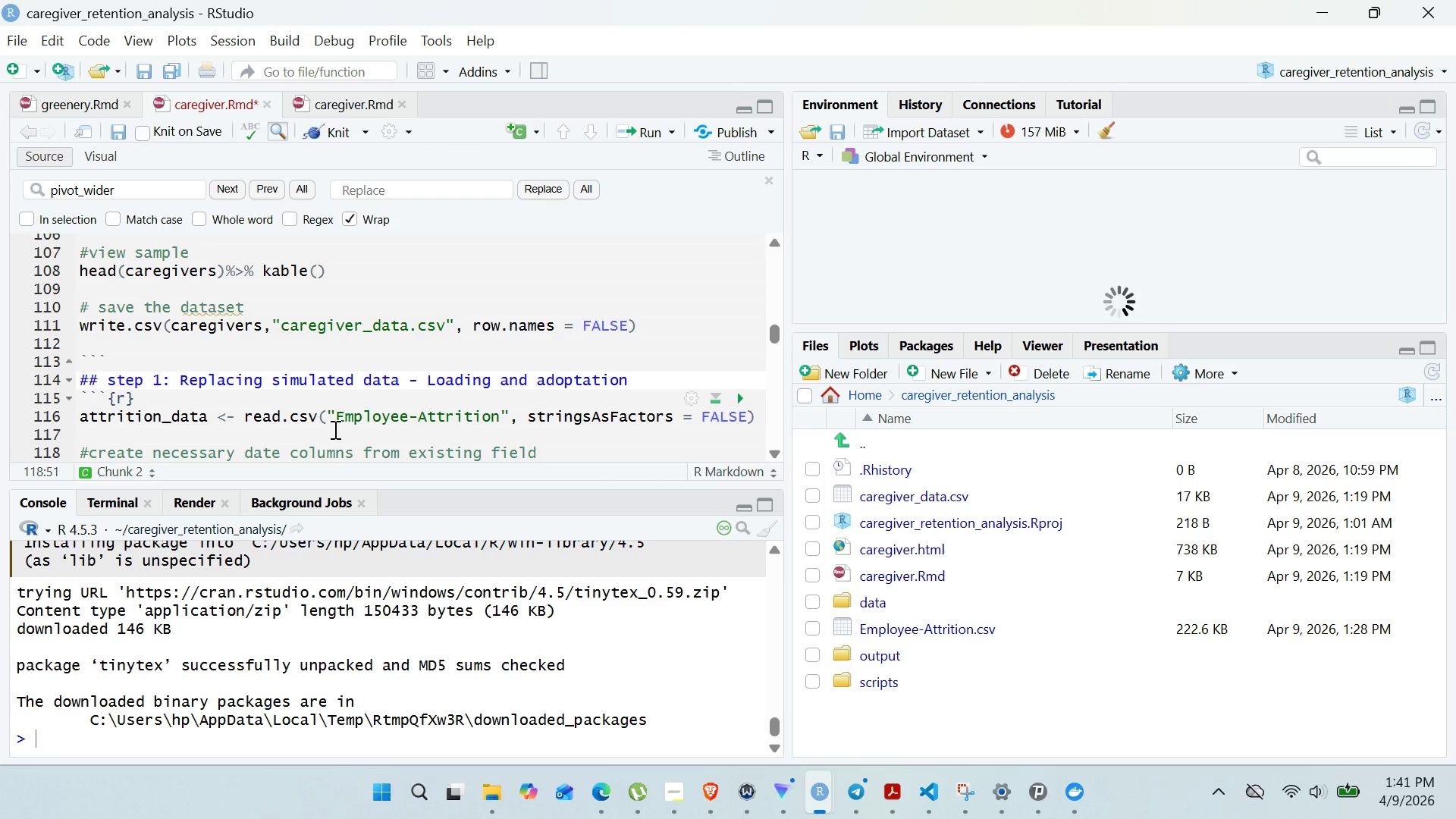 
hold_key(key=S, duration=0.45)
 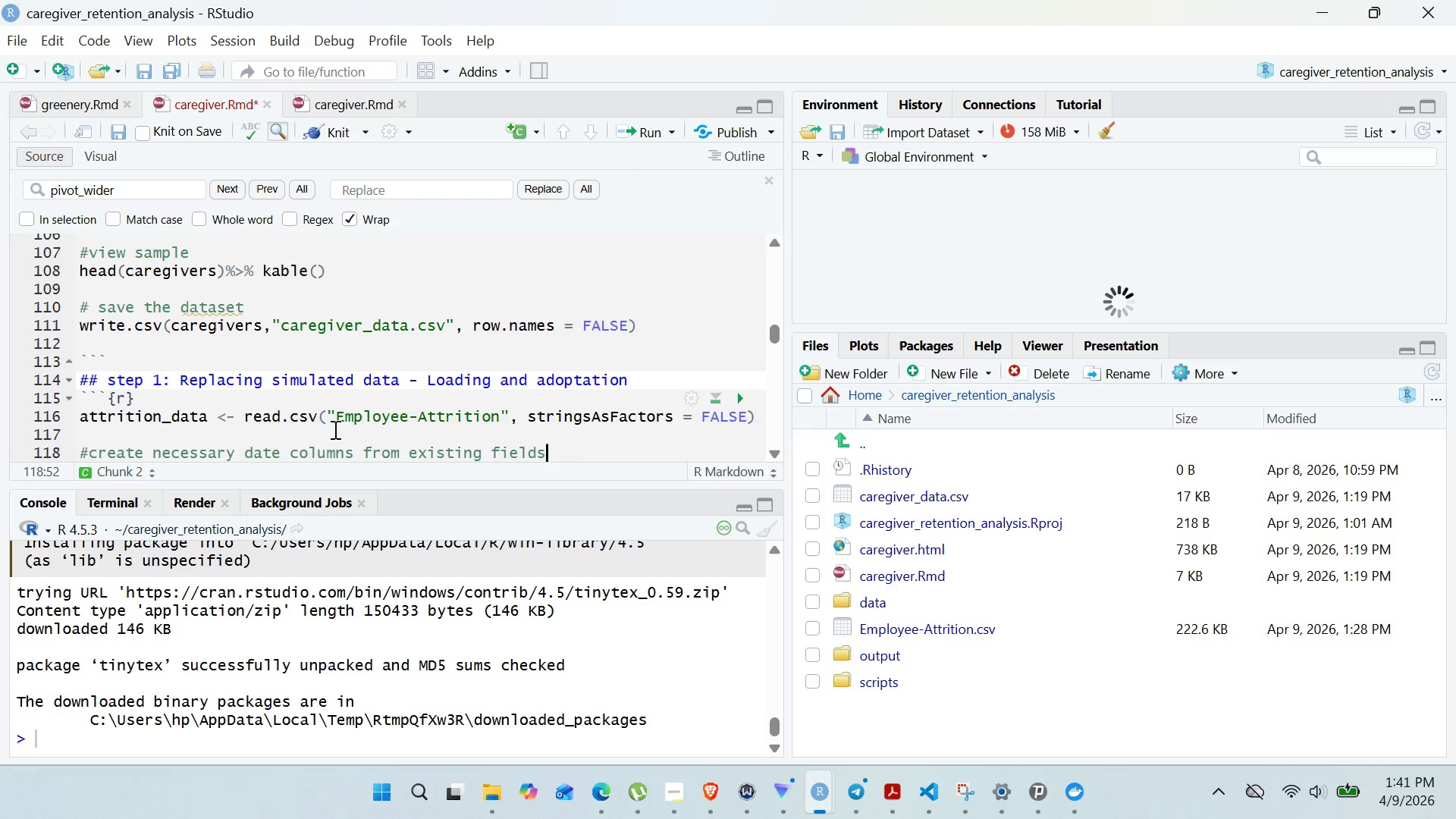 
key(Enter)
 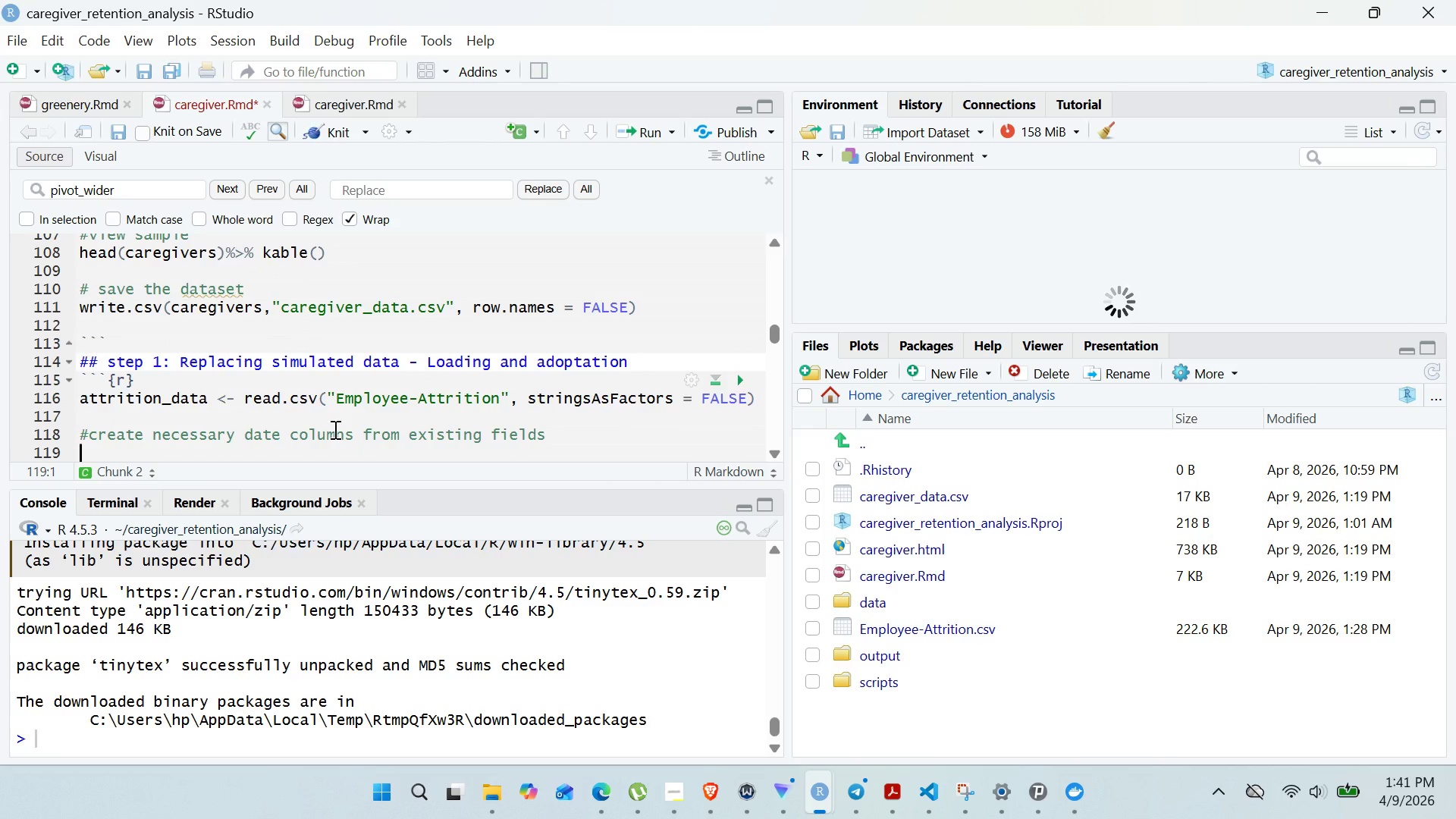 
type(set.)
 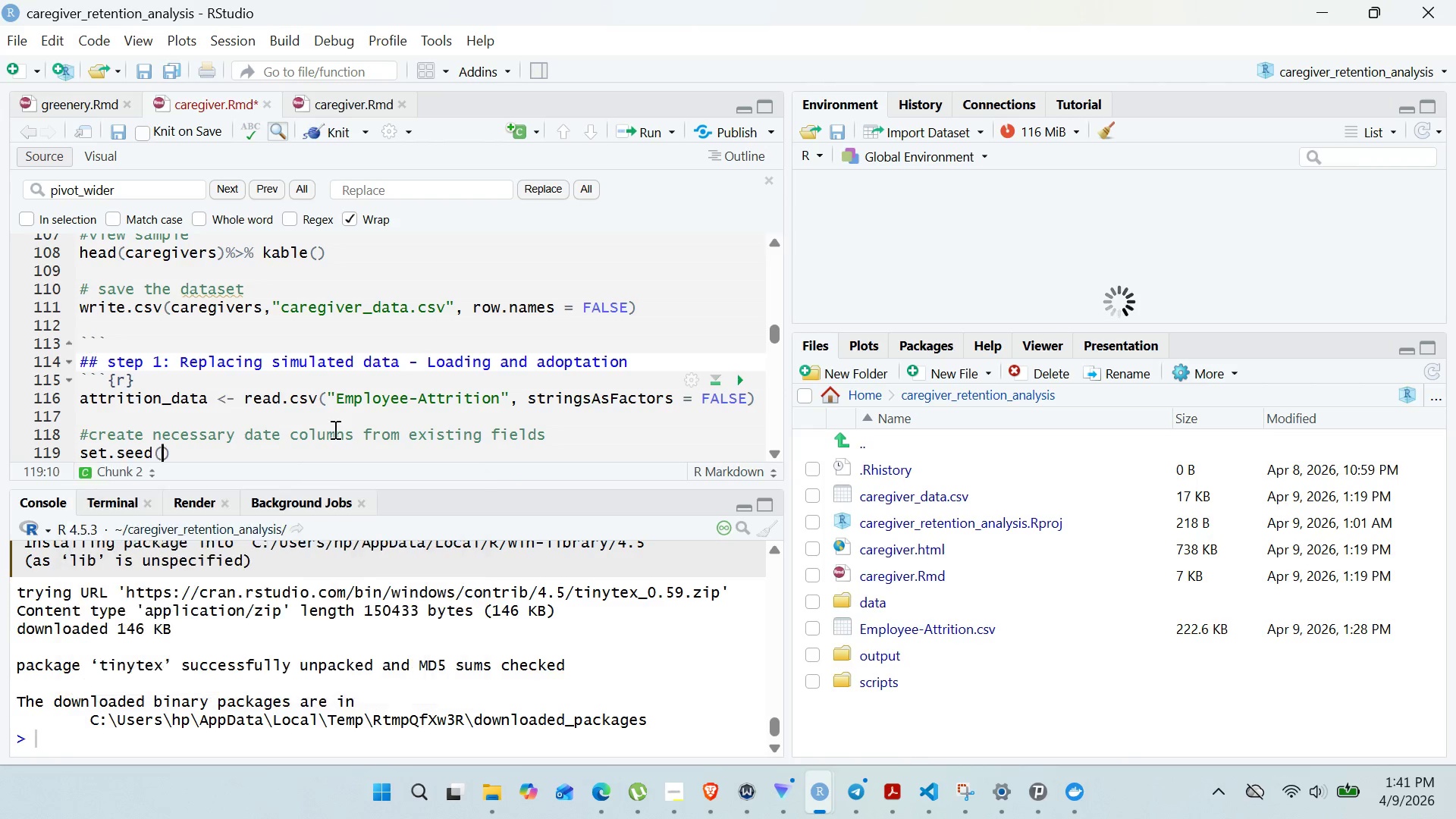 
key(Enter)
 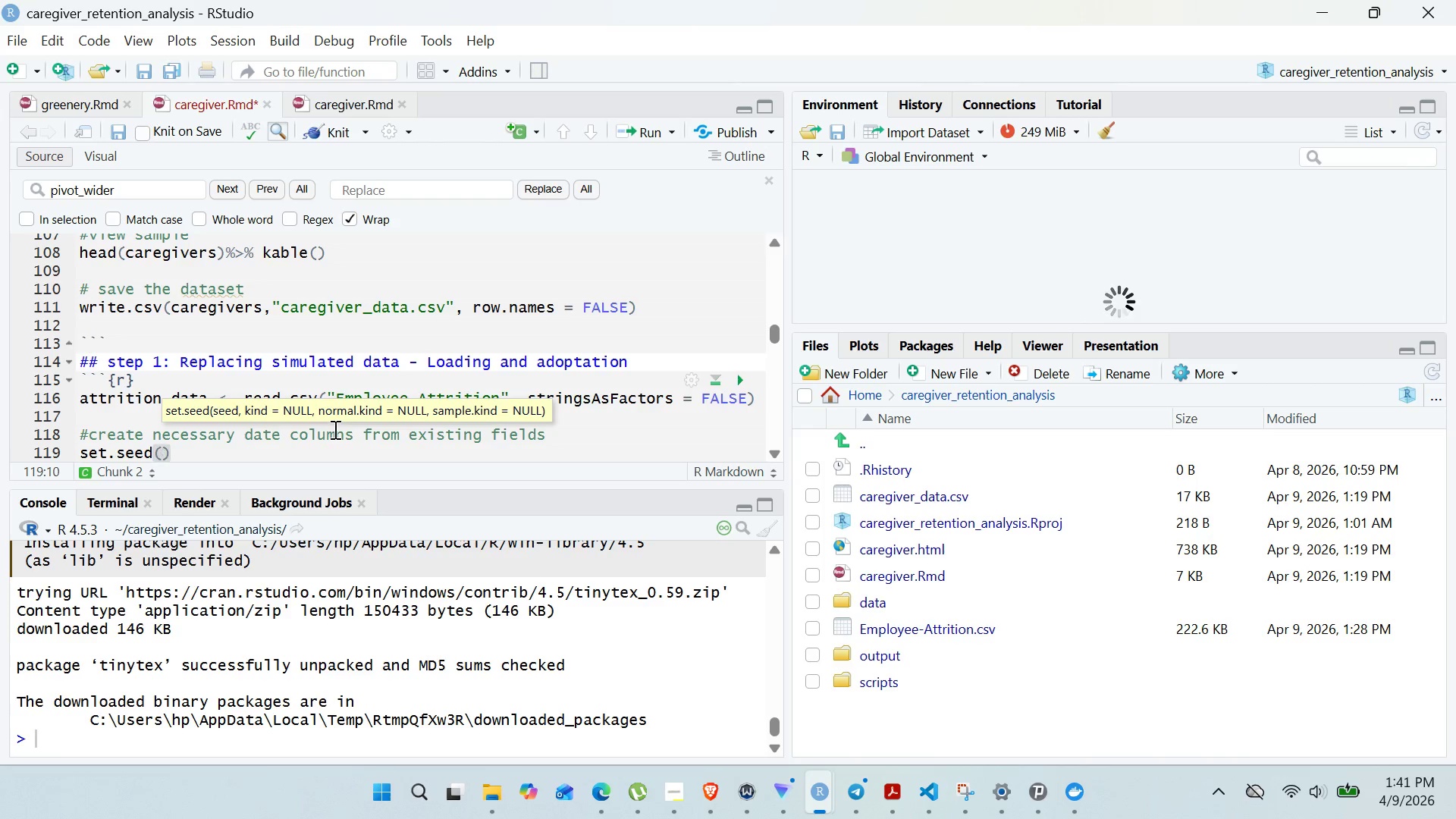 
type(2026)
 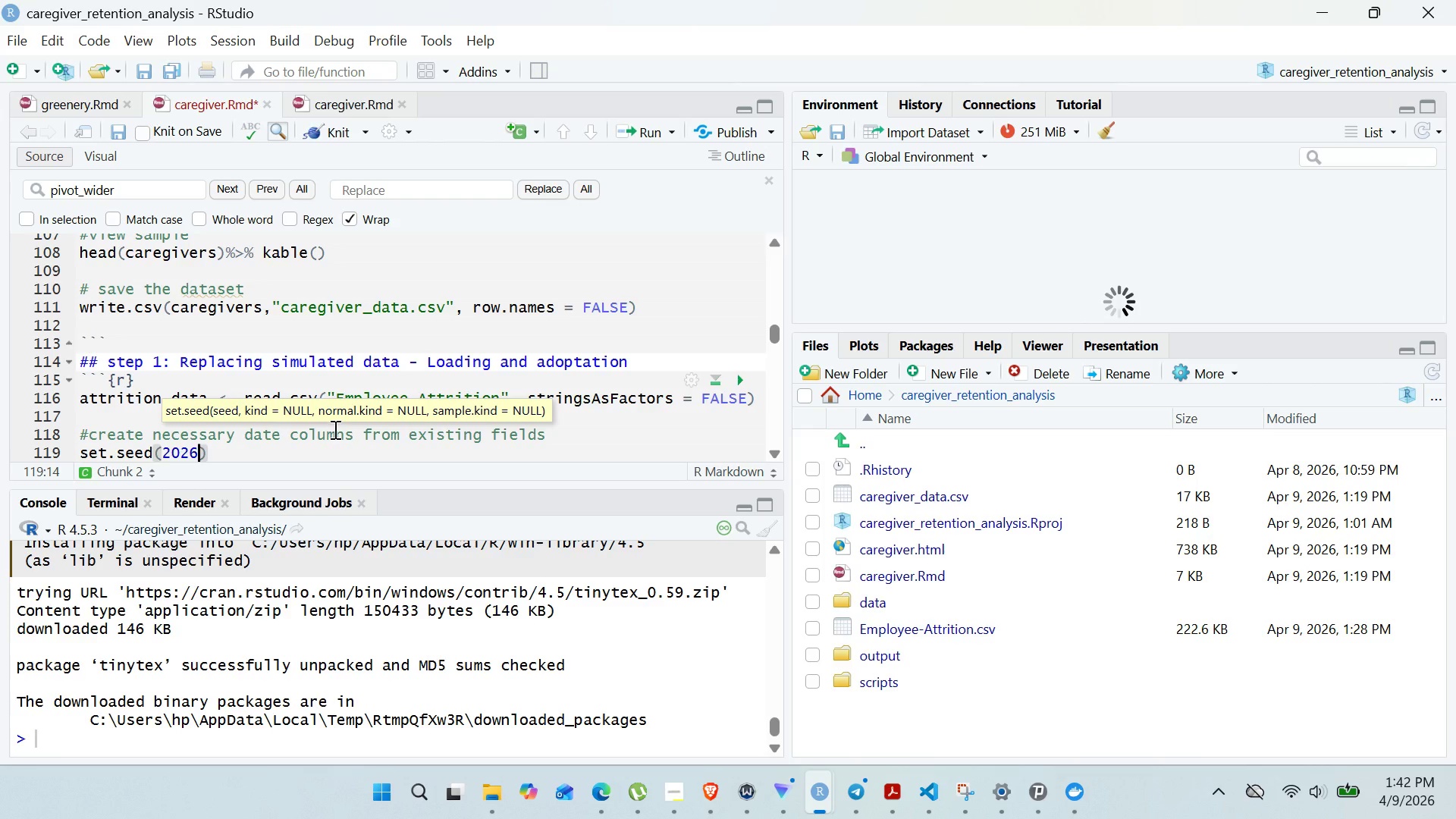 
wait(5.53)
 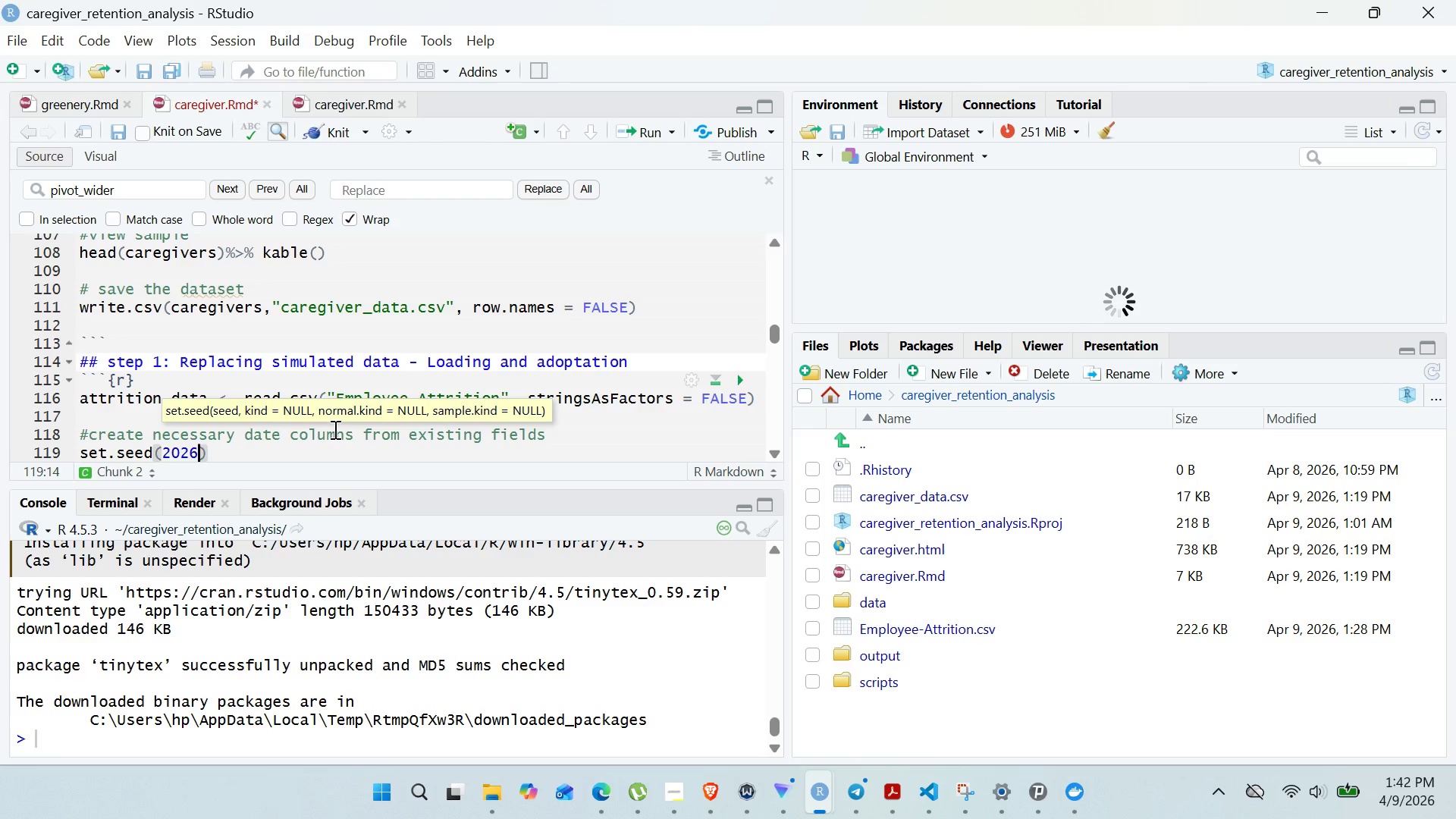 
key(ArrowRight)
 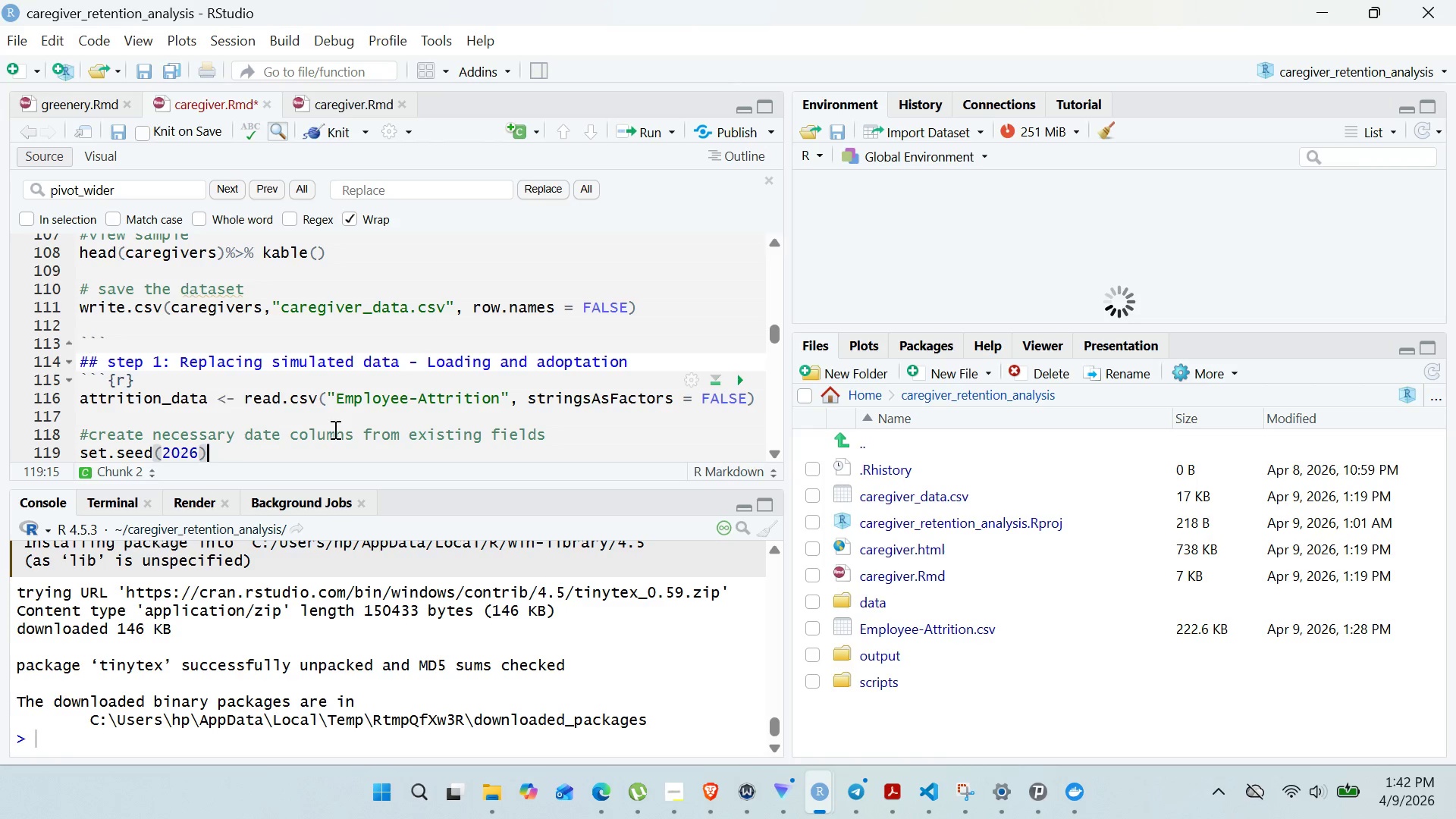 
key(Space)
 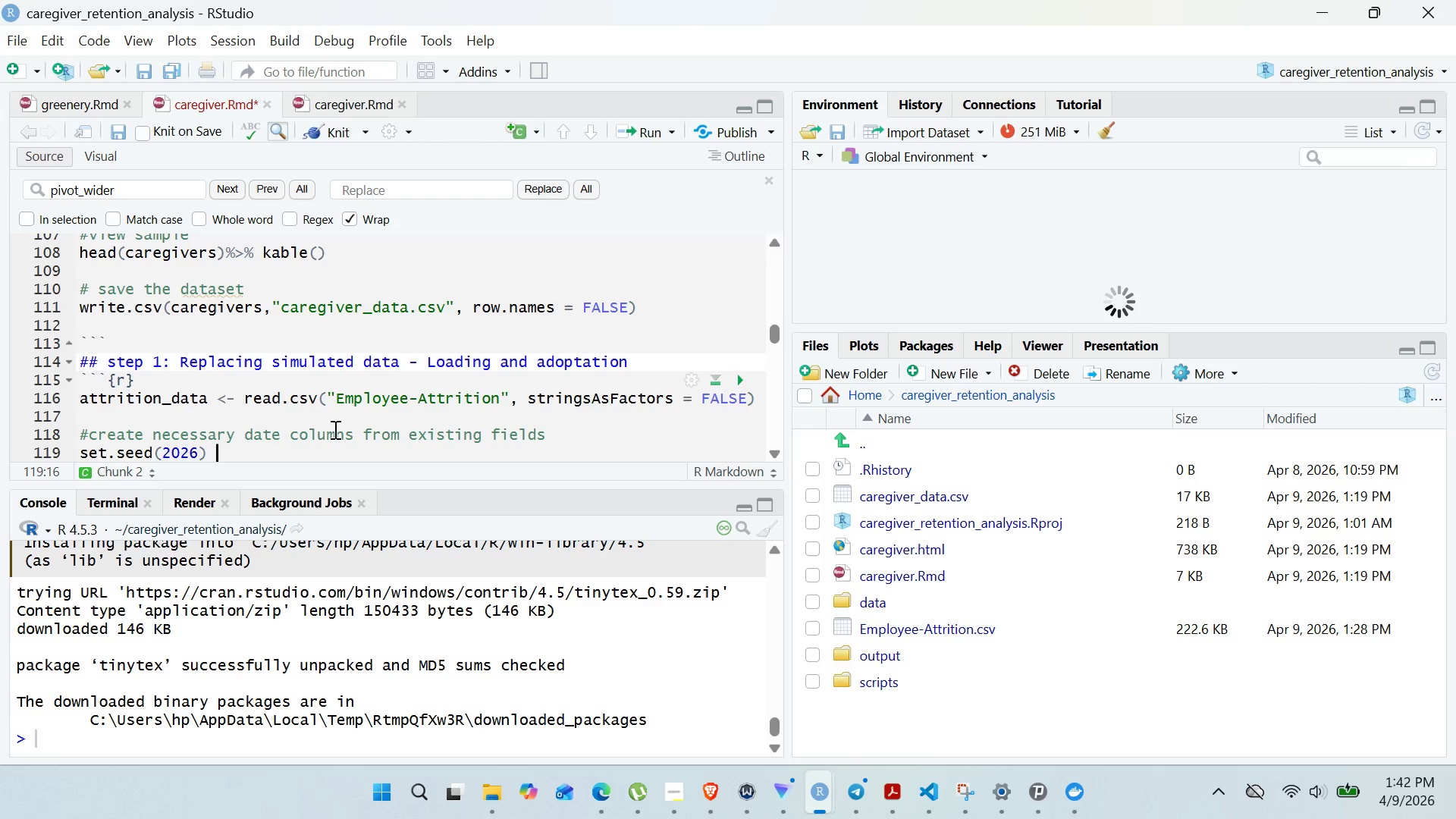 
wait(6.55)
 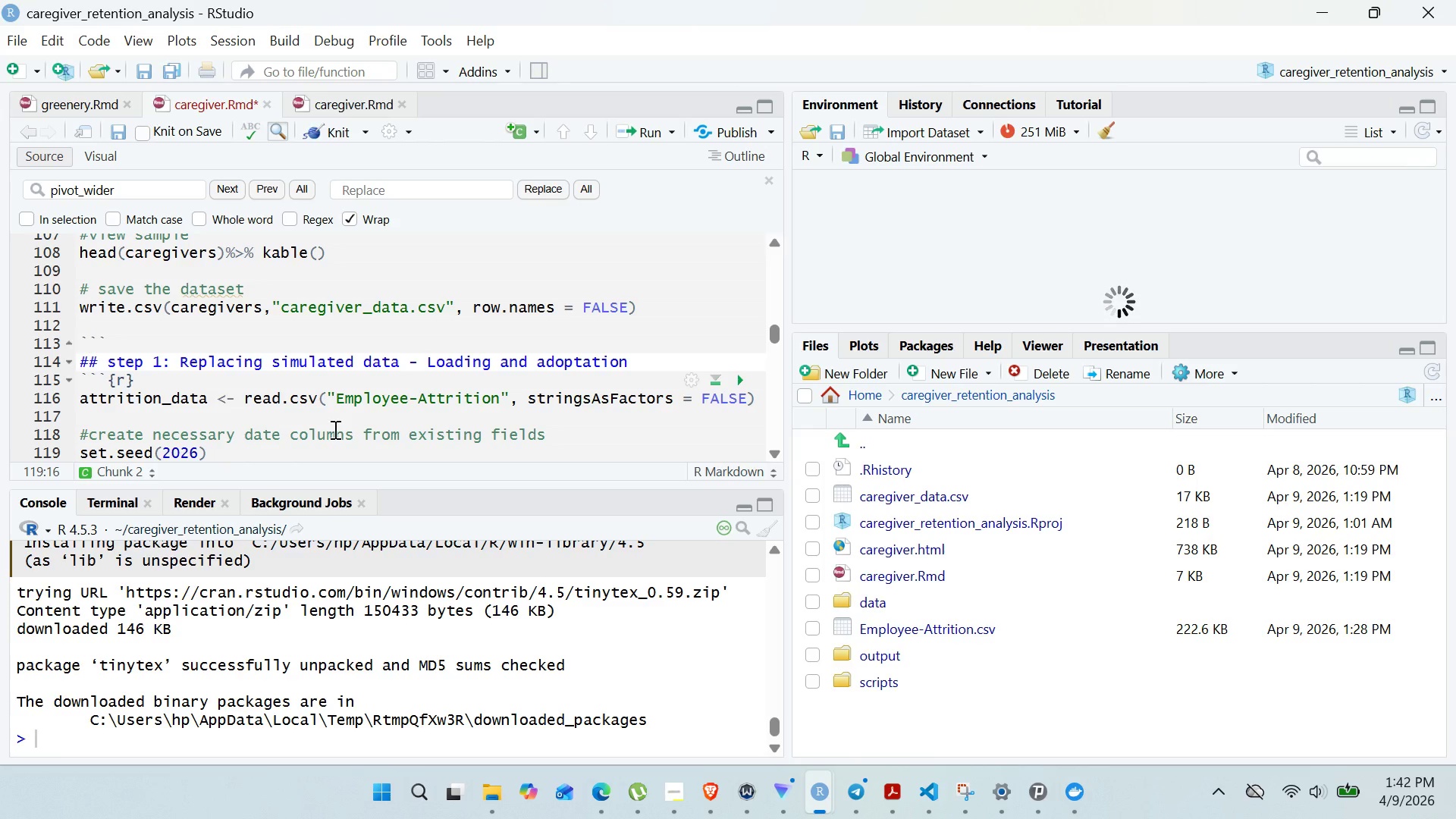 
type(#keep for reproducia)
key(Backspace)
type(bility in data)
 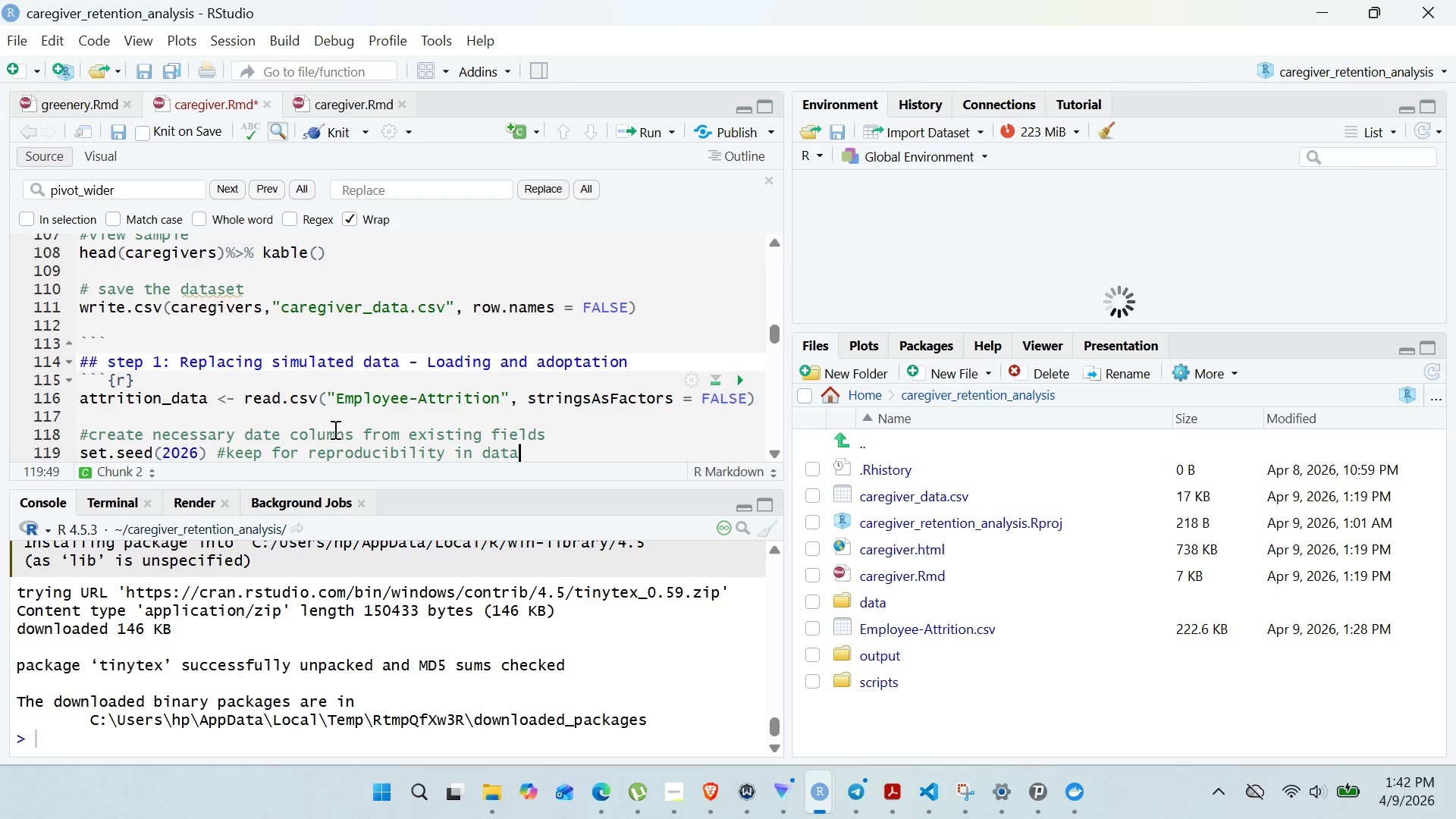 
type(e)
key(Backspace)
type( estimation)
 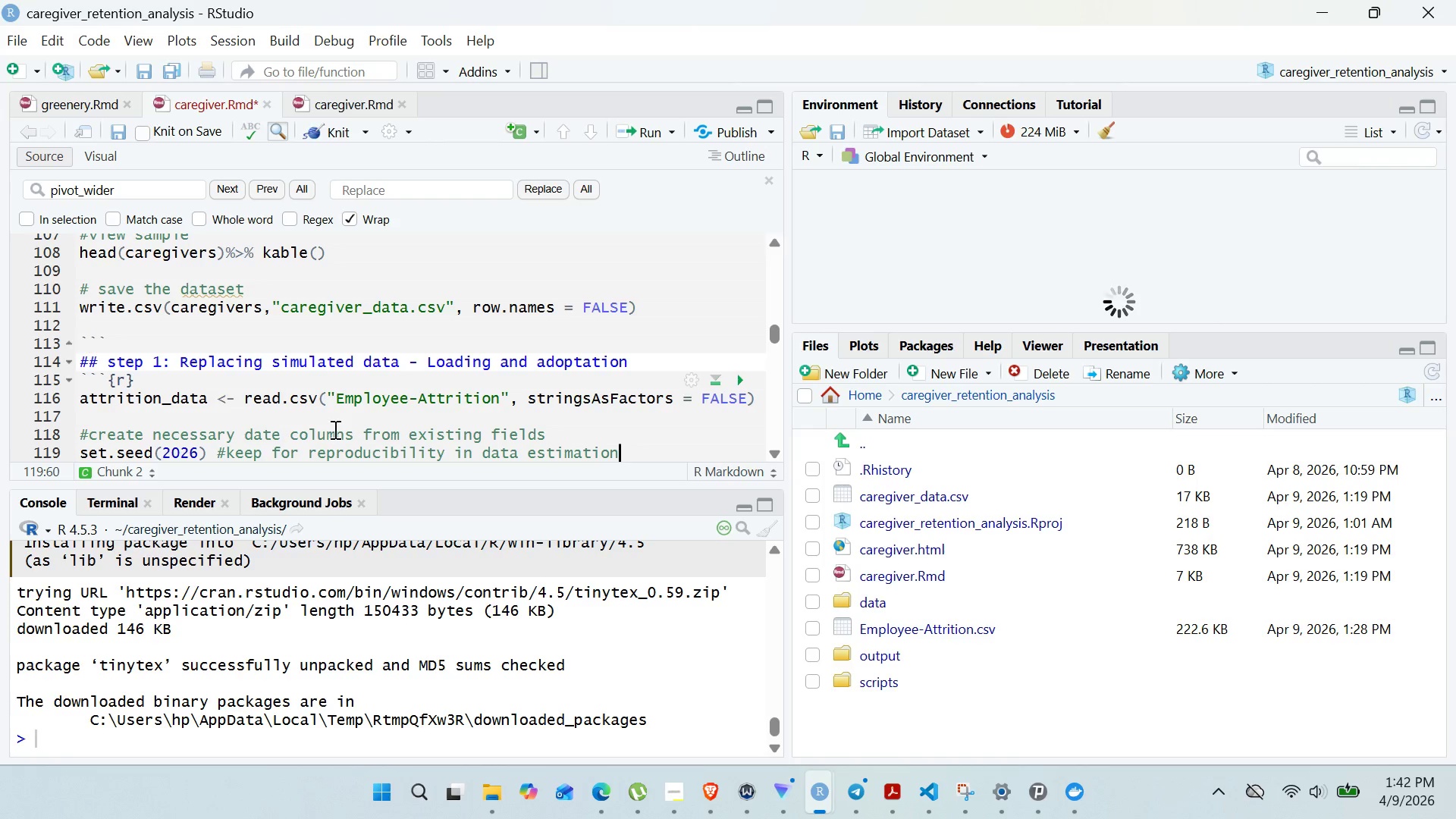 
key(Enter)
 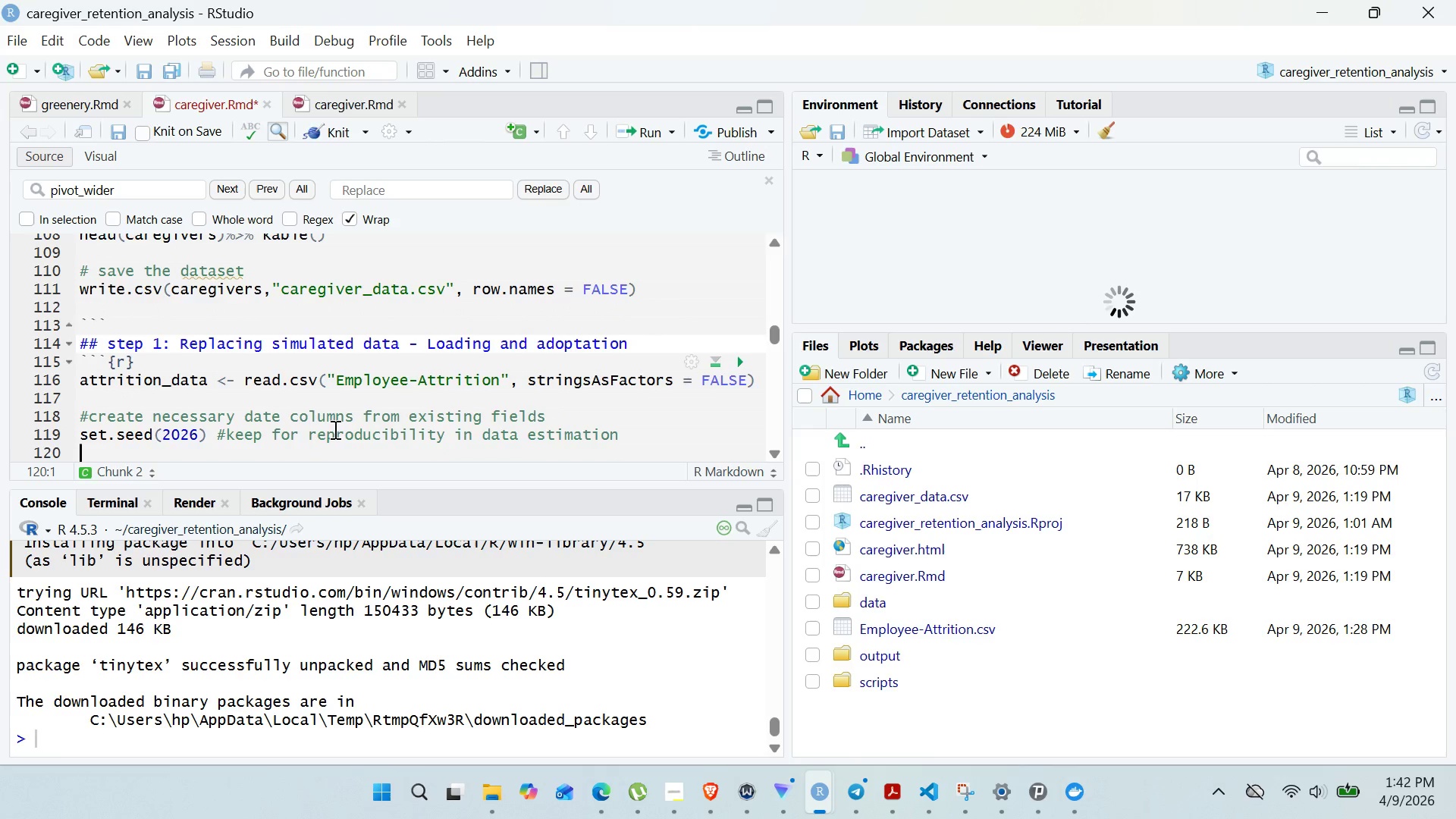 
key(Enter)
 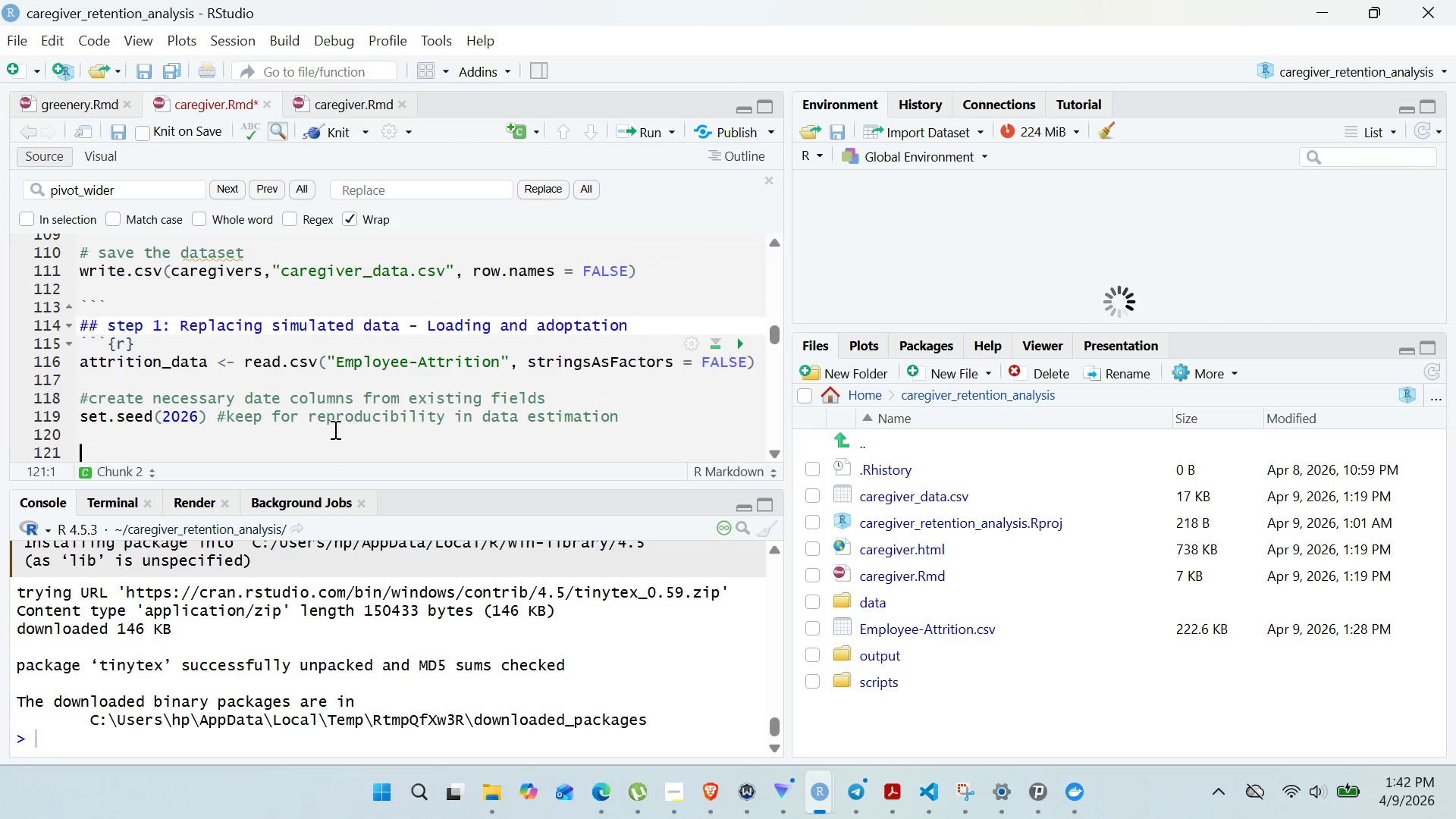 
type(#current)
 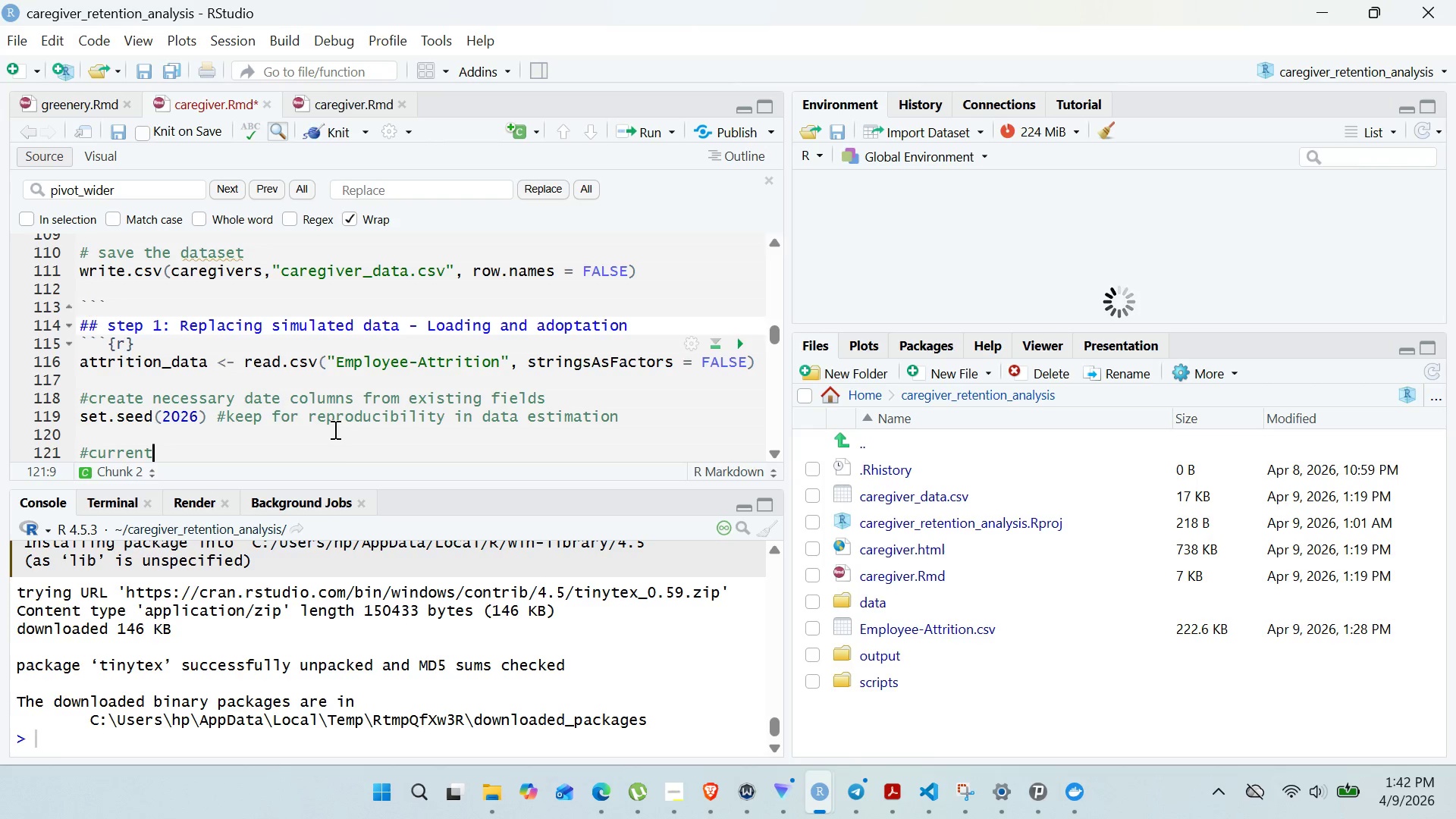 
hold_key(key=ShiftRight, duration=0.95)
 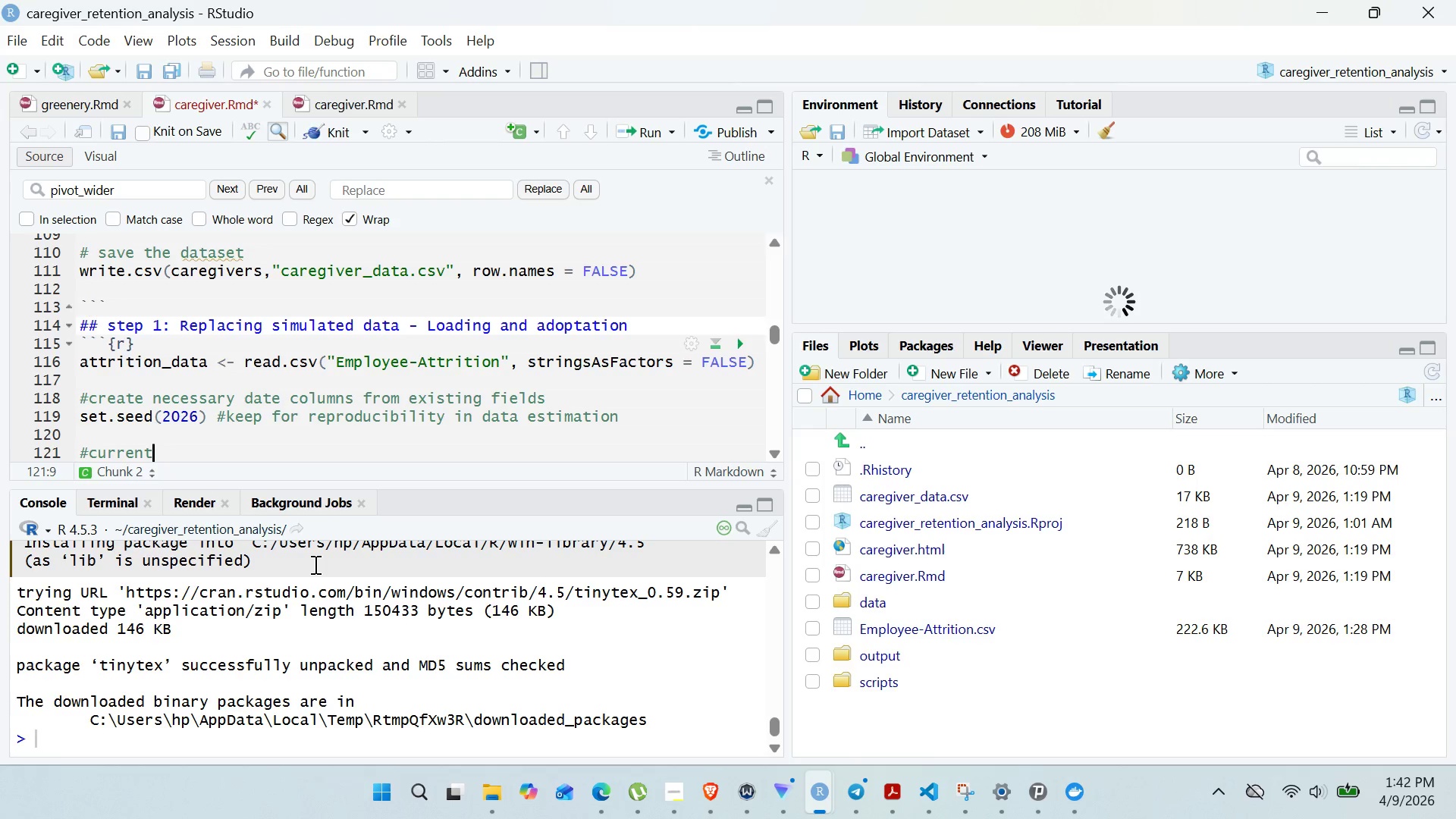 
type( date for analysis)
 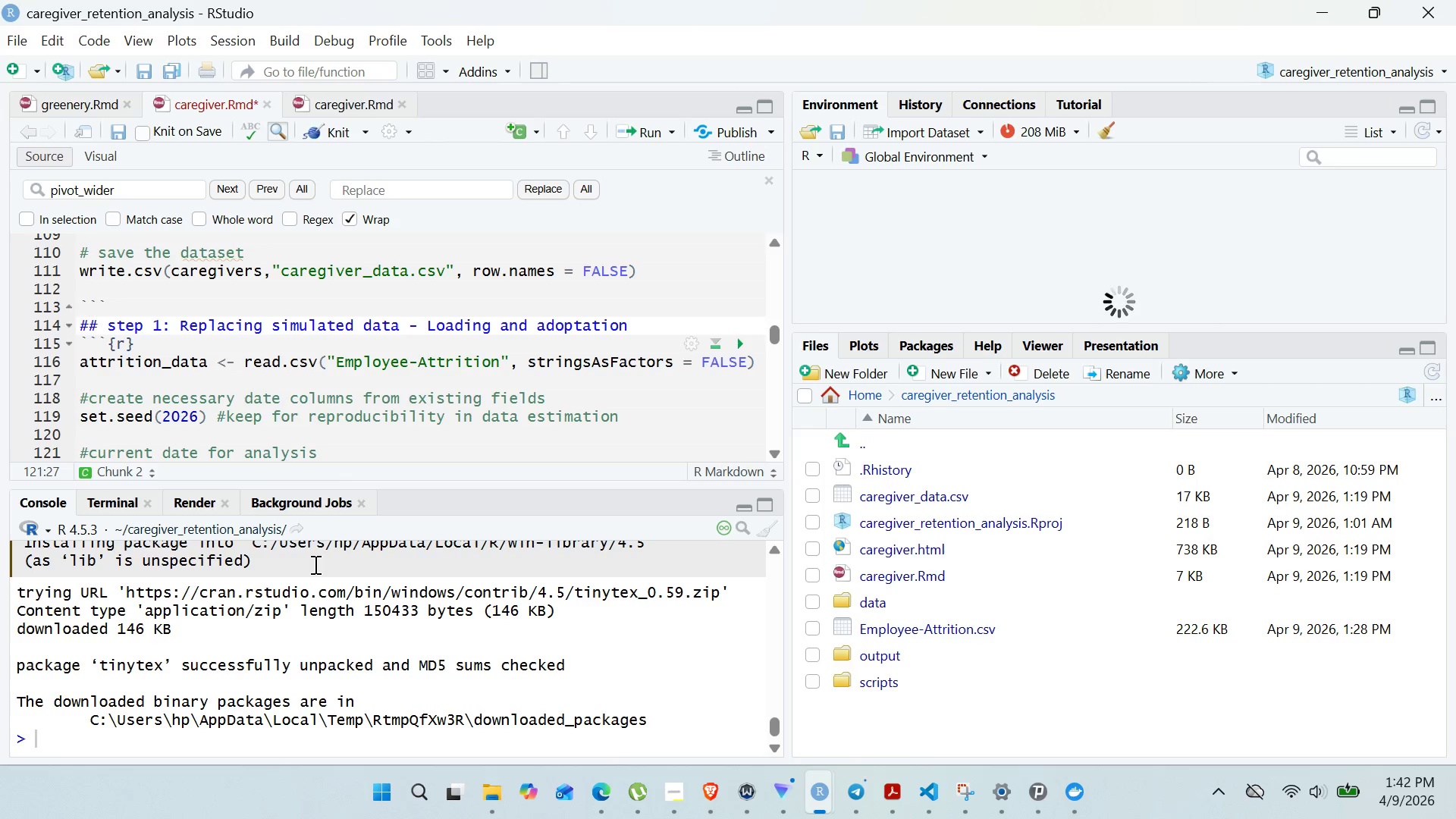 
key(Enter)
 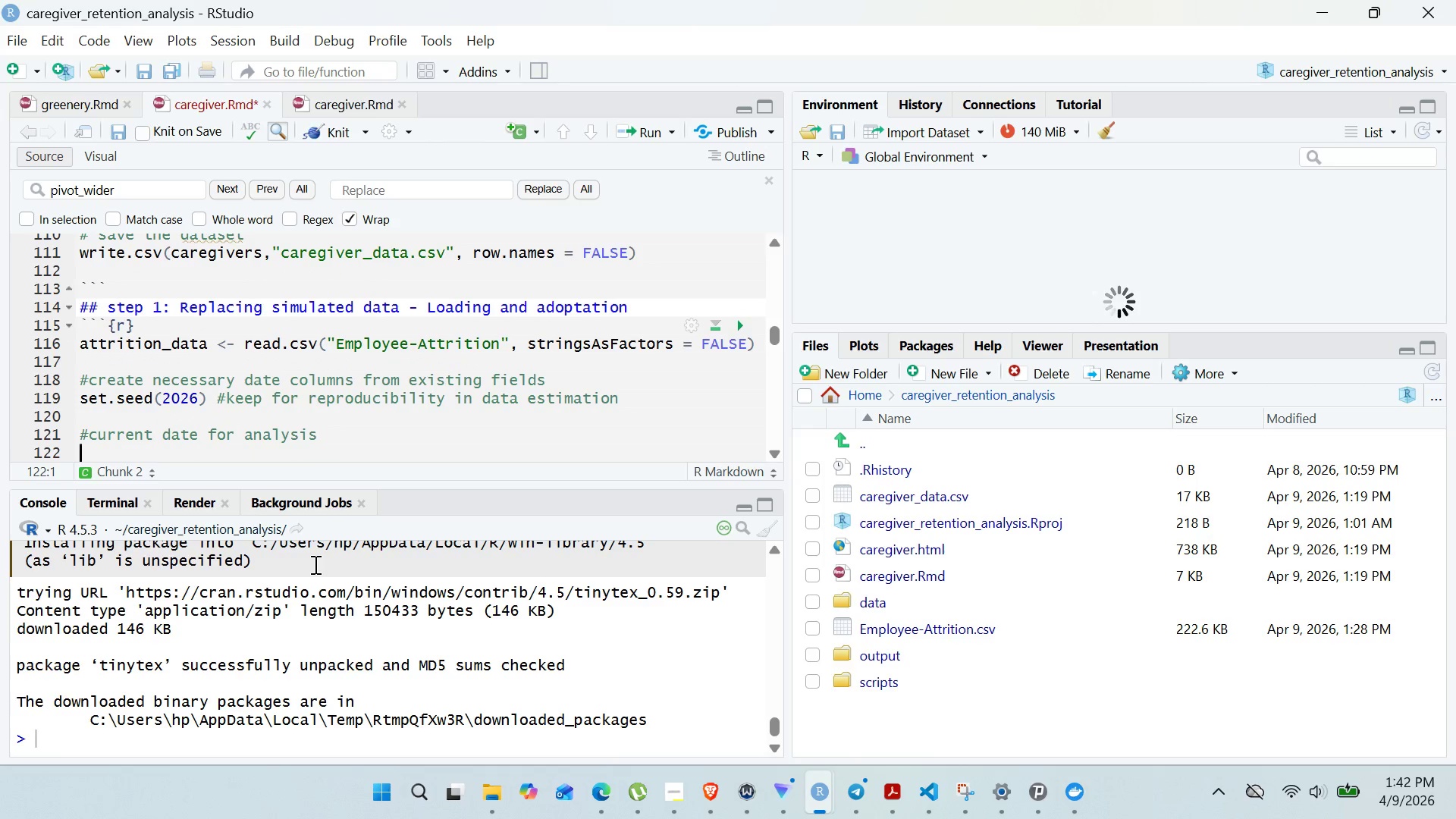 
type(current)
 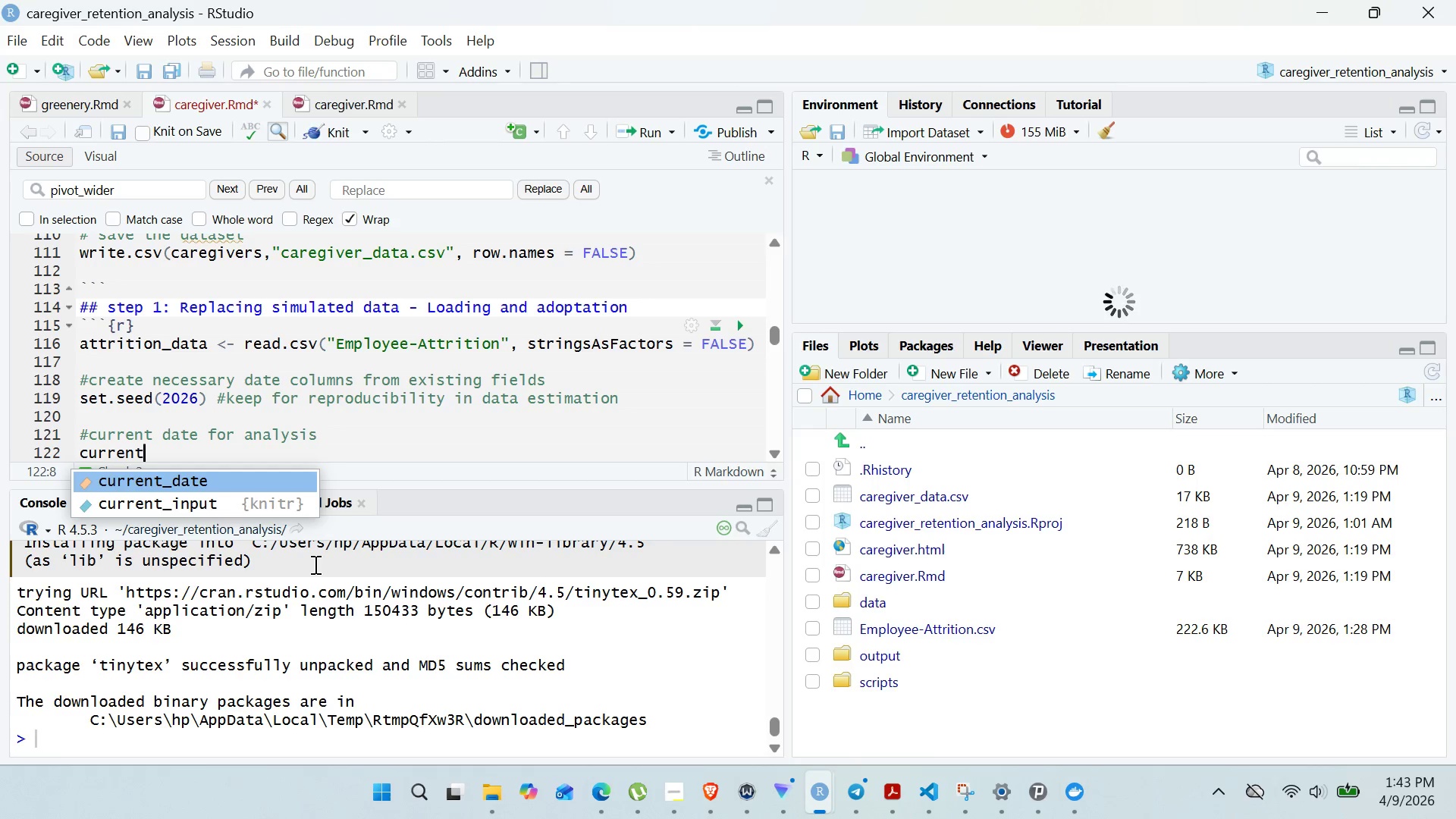 
key(Enter)
 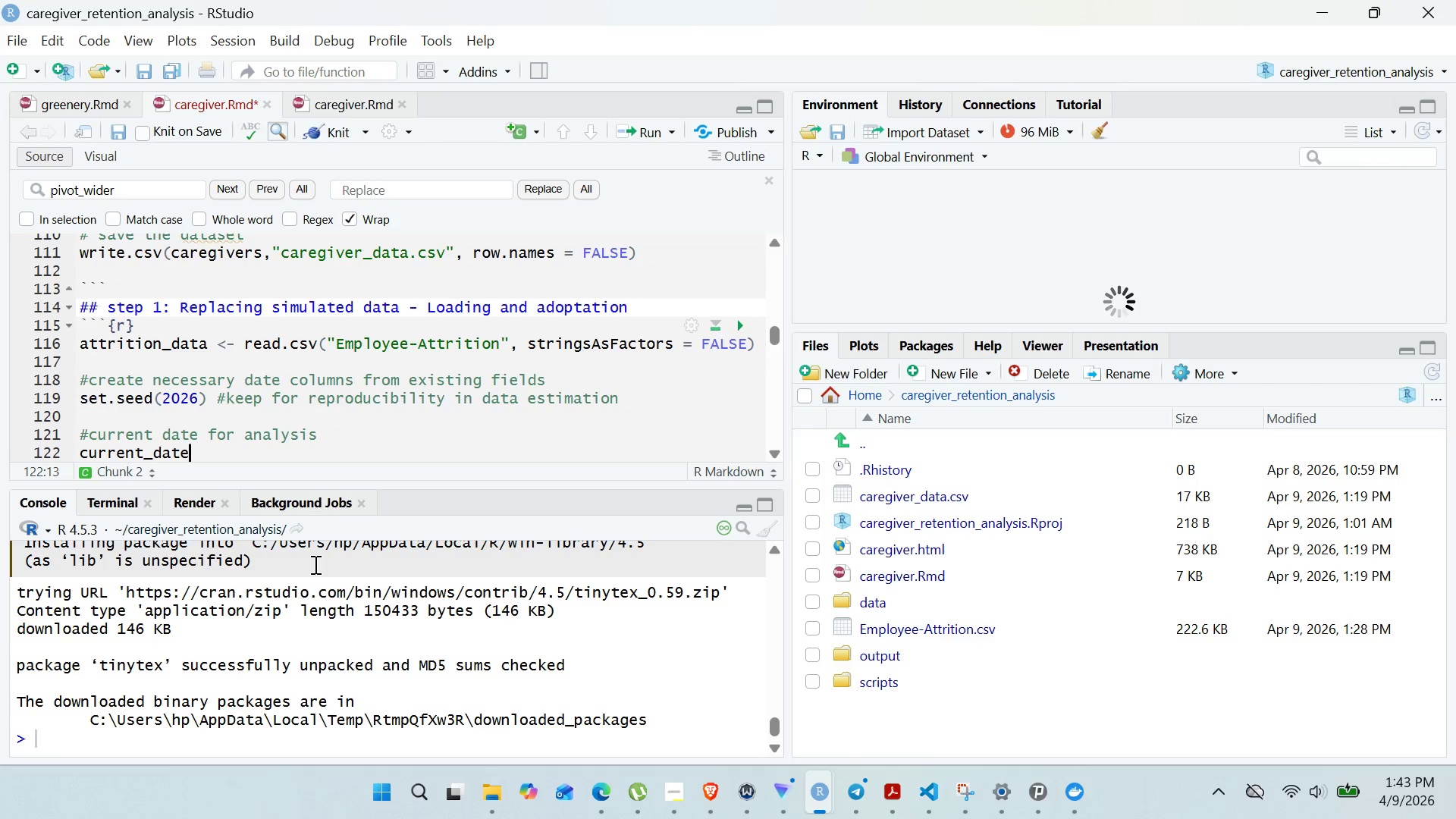 
type( <- as.Data[Home]e)
key(Backspace)
key(Backspace)
type(e("2025-030)
key(Backspace)
type(-31)
 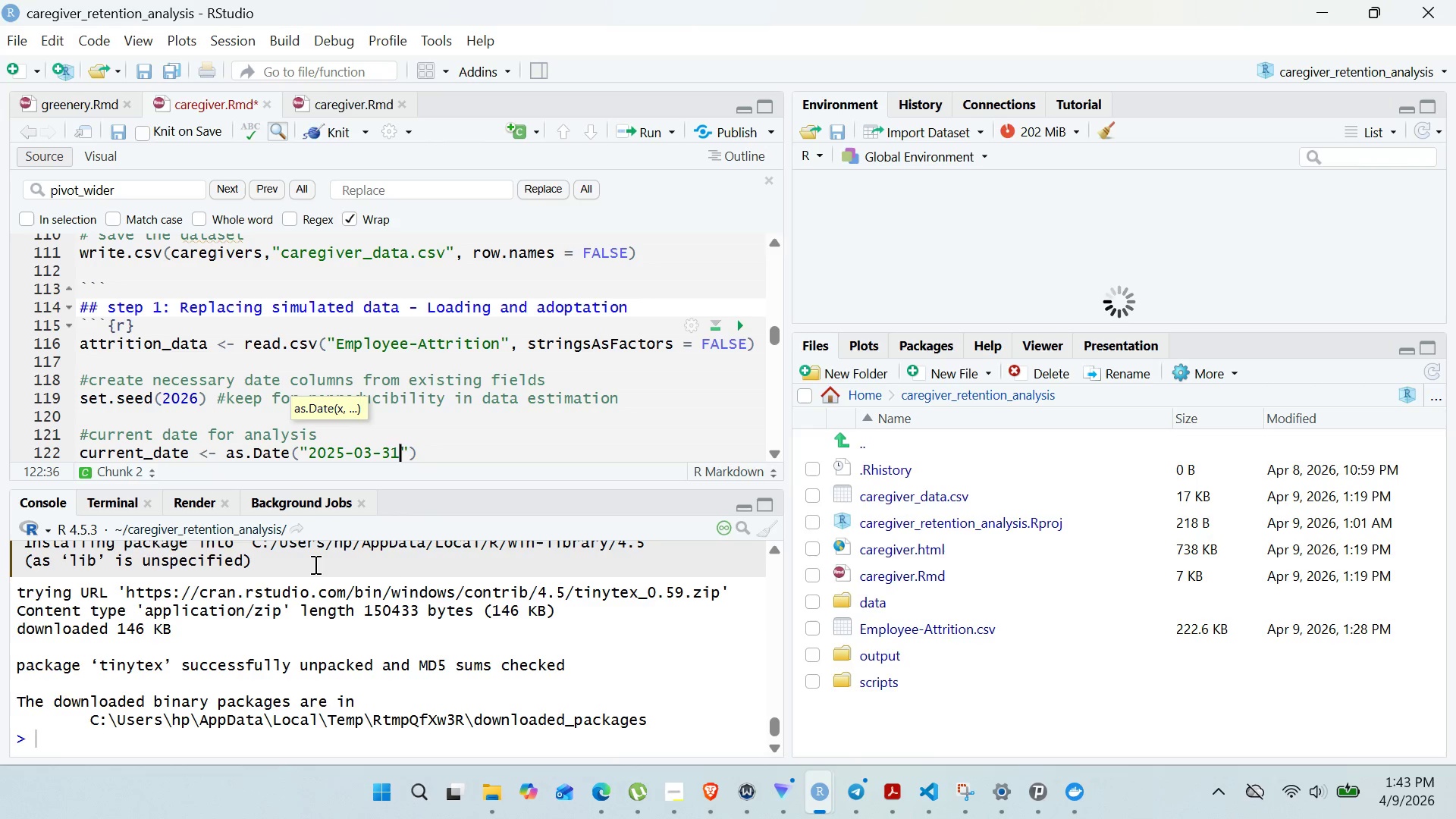 
left_click([463, 432])
 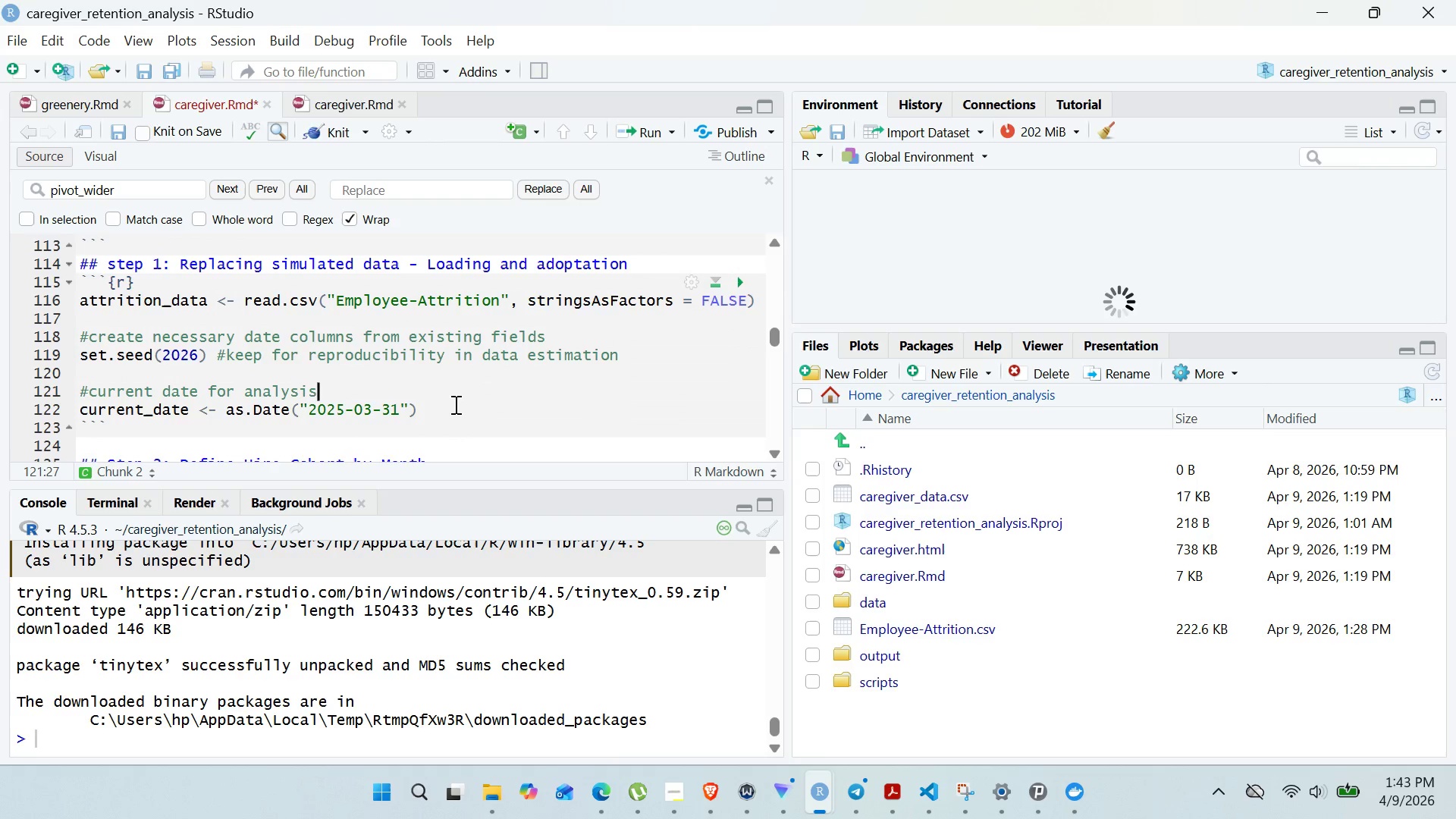 
left_click([453, 400])
 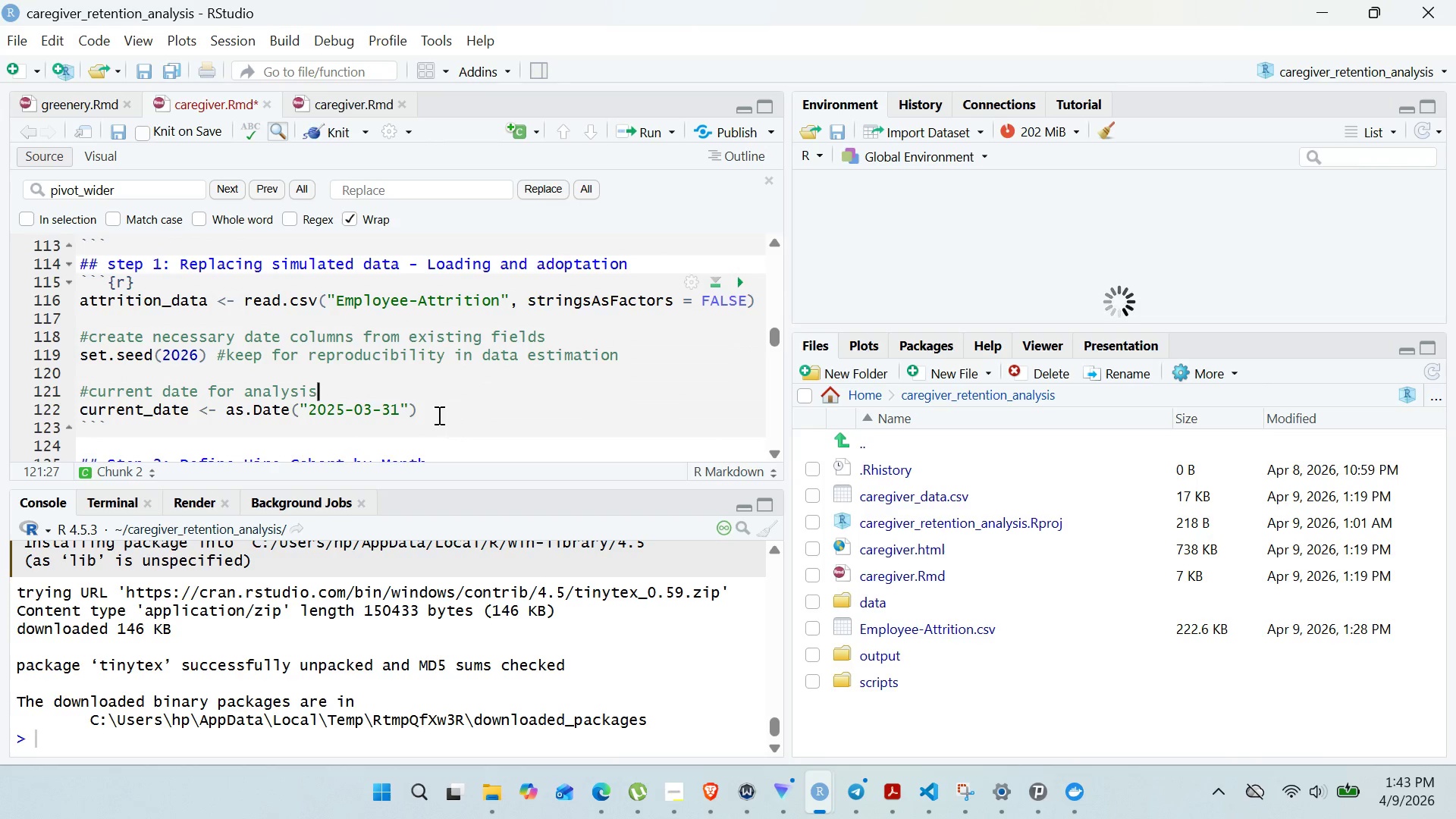 
left_click([438, 415])
 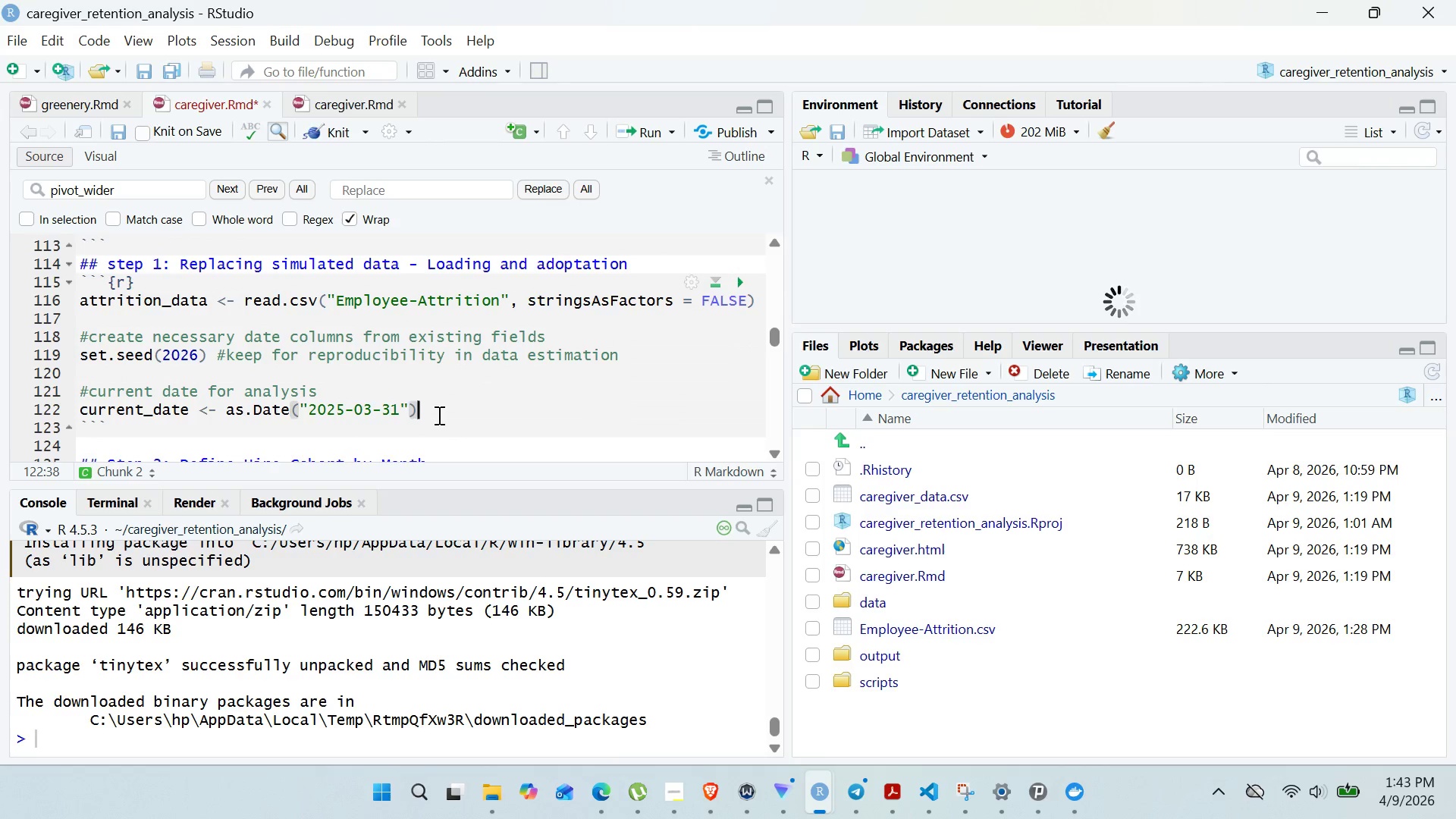 
key(Enter)
 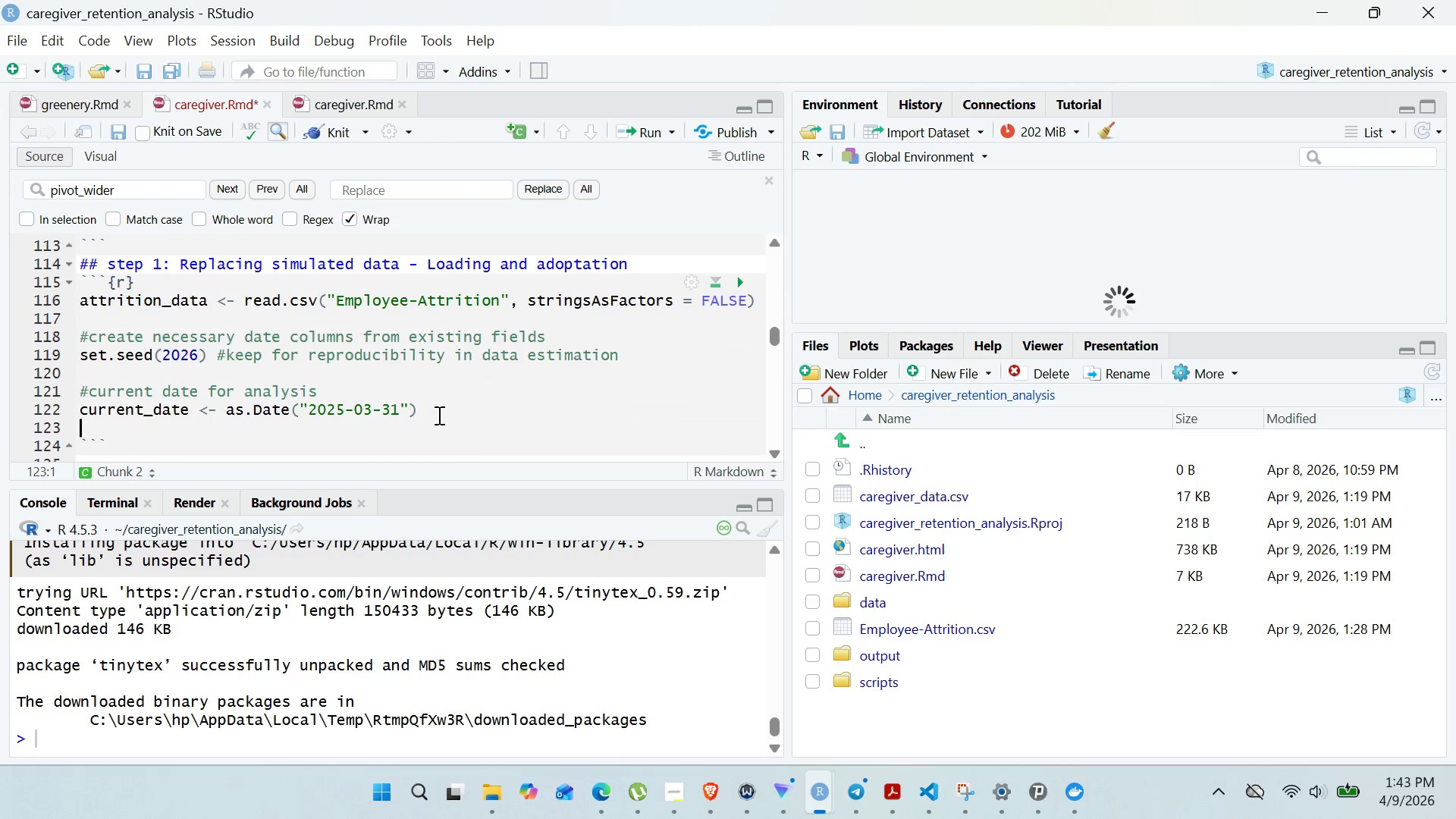 
key(Enter)
 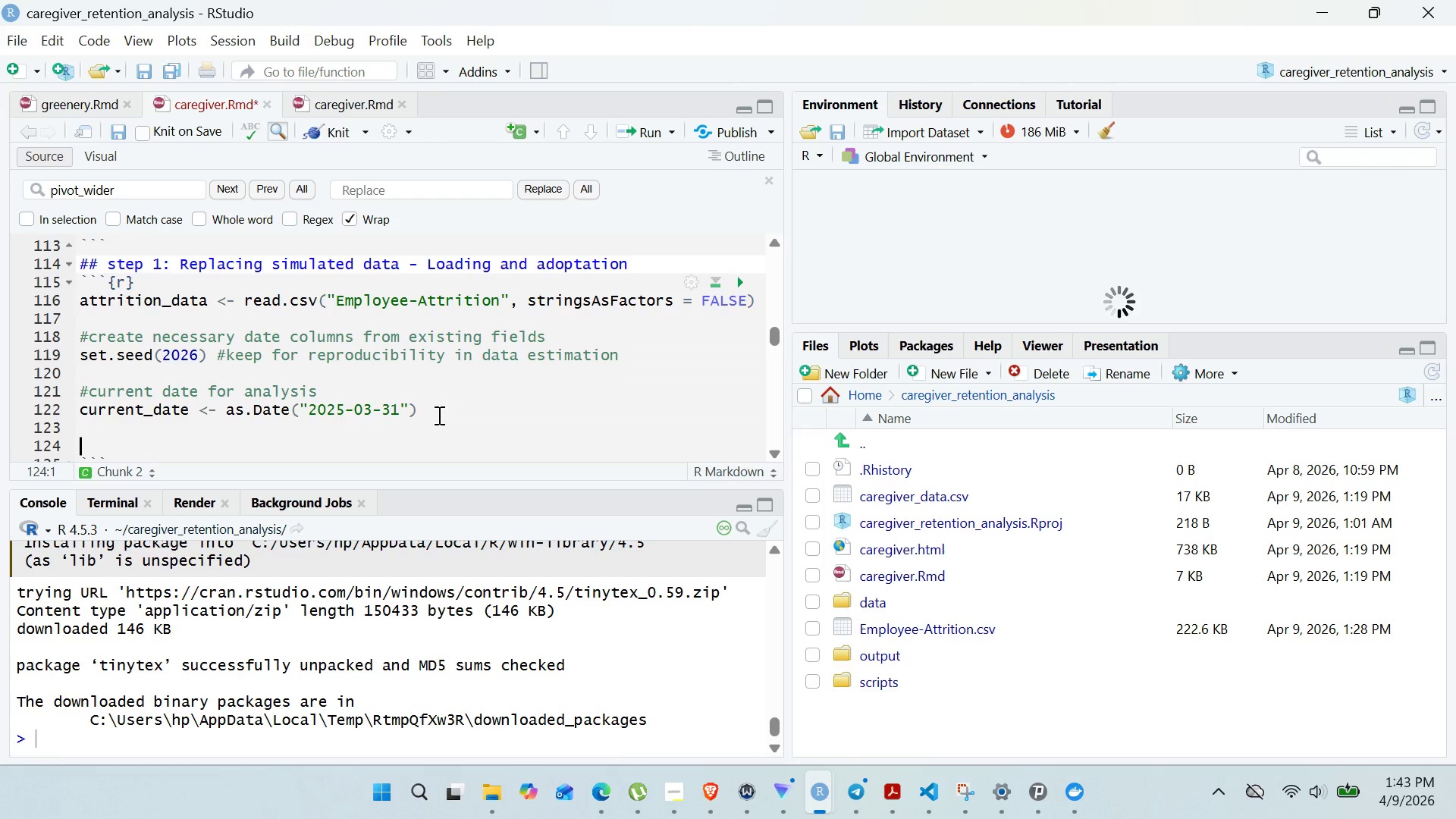 
wait(18.17)
 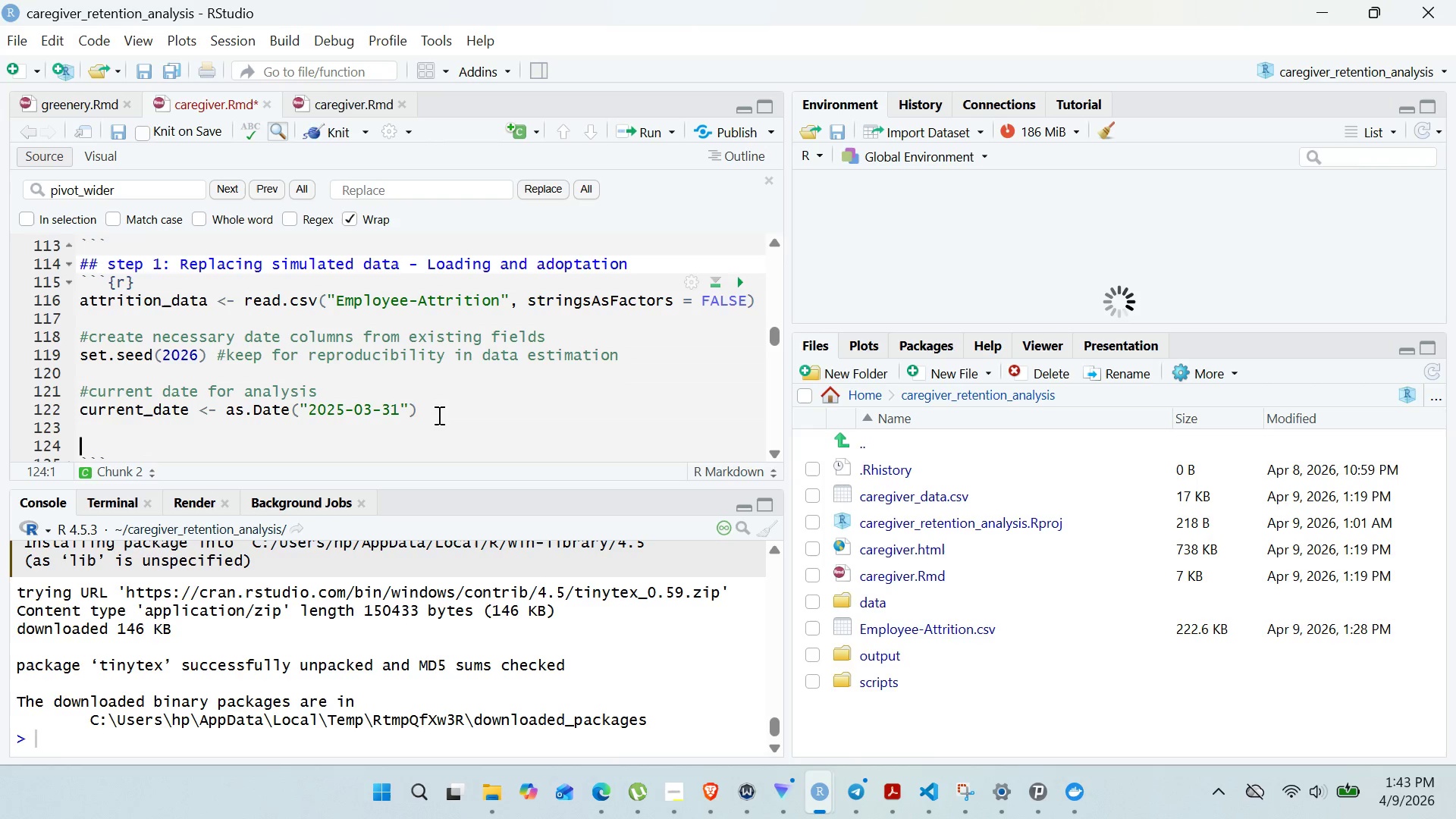 
type(#convert YearsAt)
 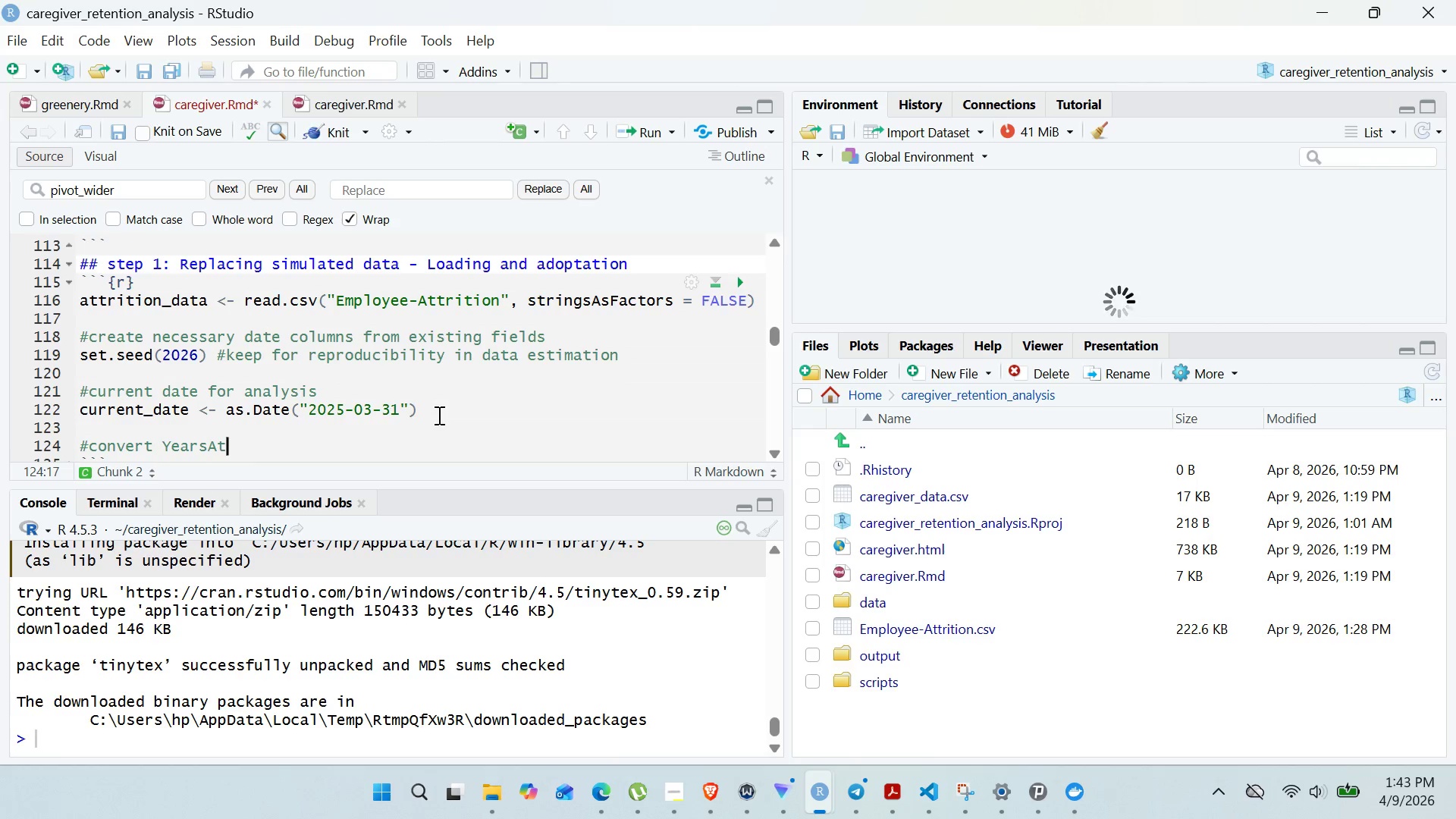 
type(Company)
 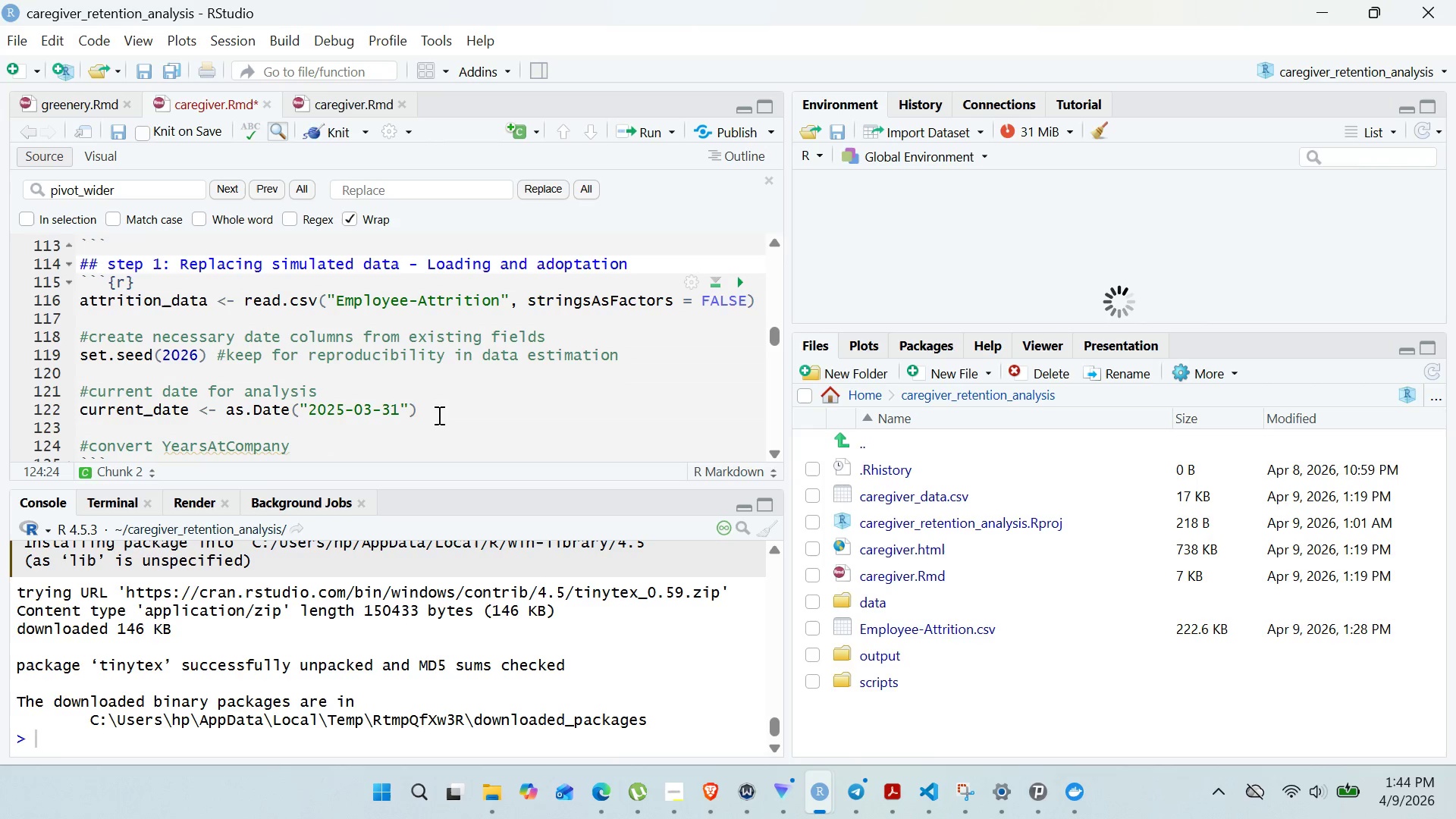 
type(to approximate)
 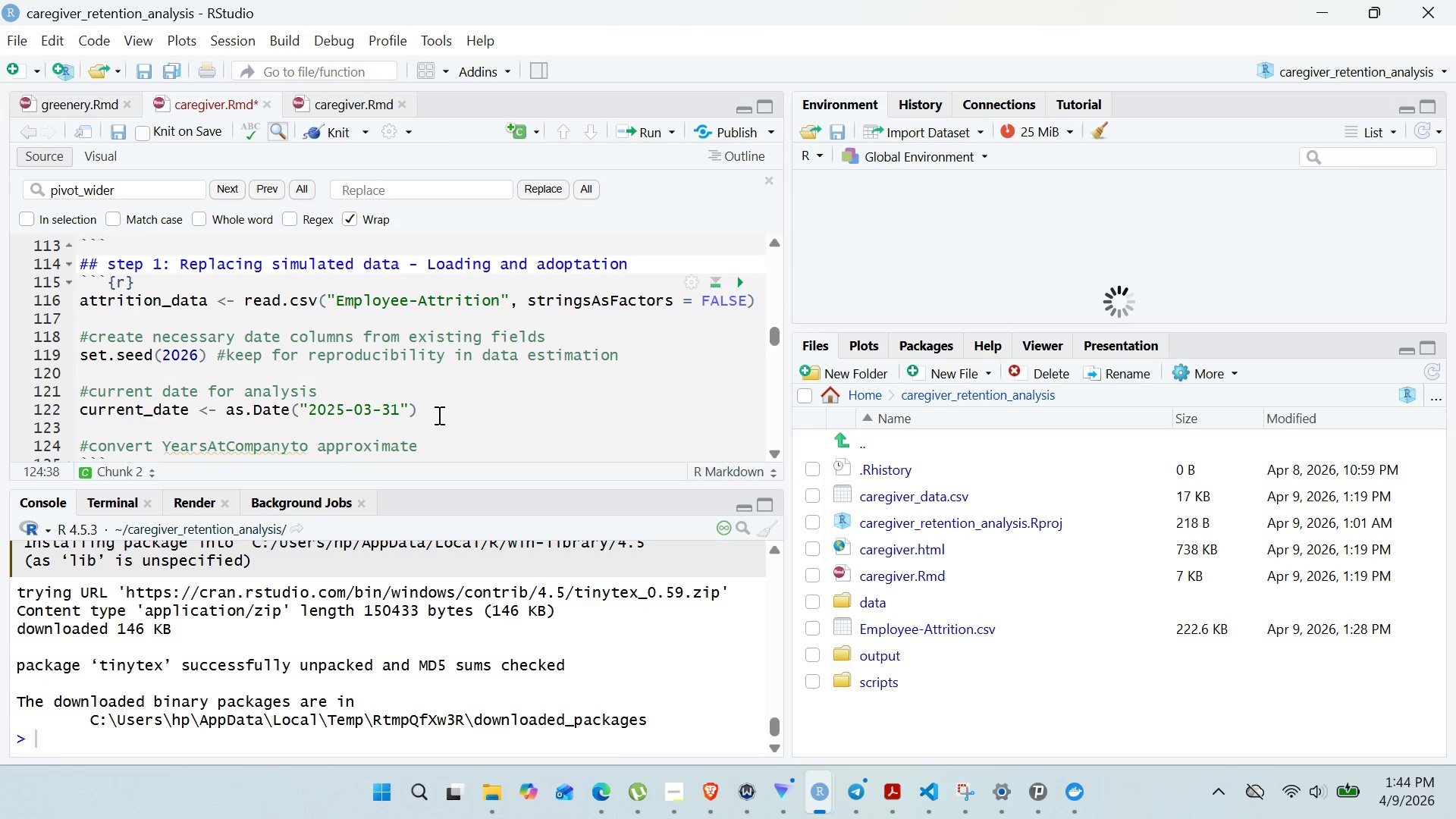 
wait(16.95)
 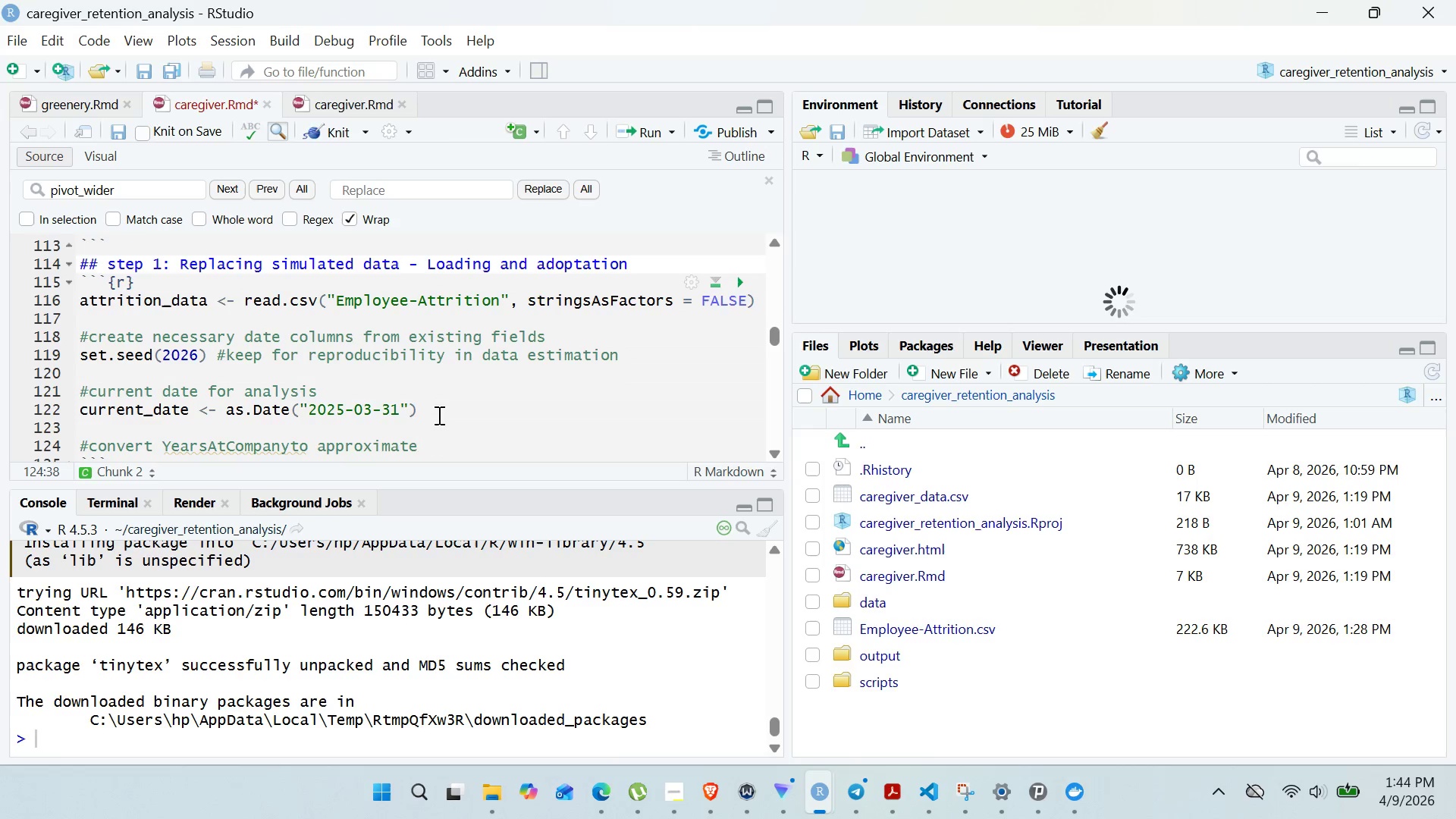 
type( hire a)
key(Backspace)
type(dates)
 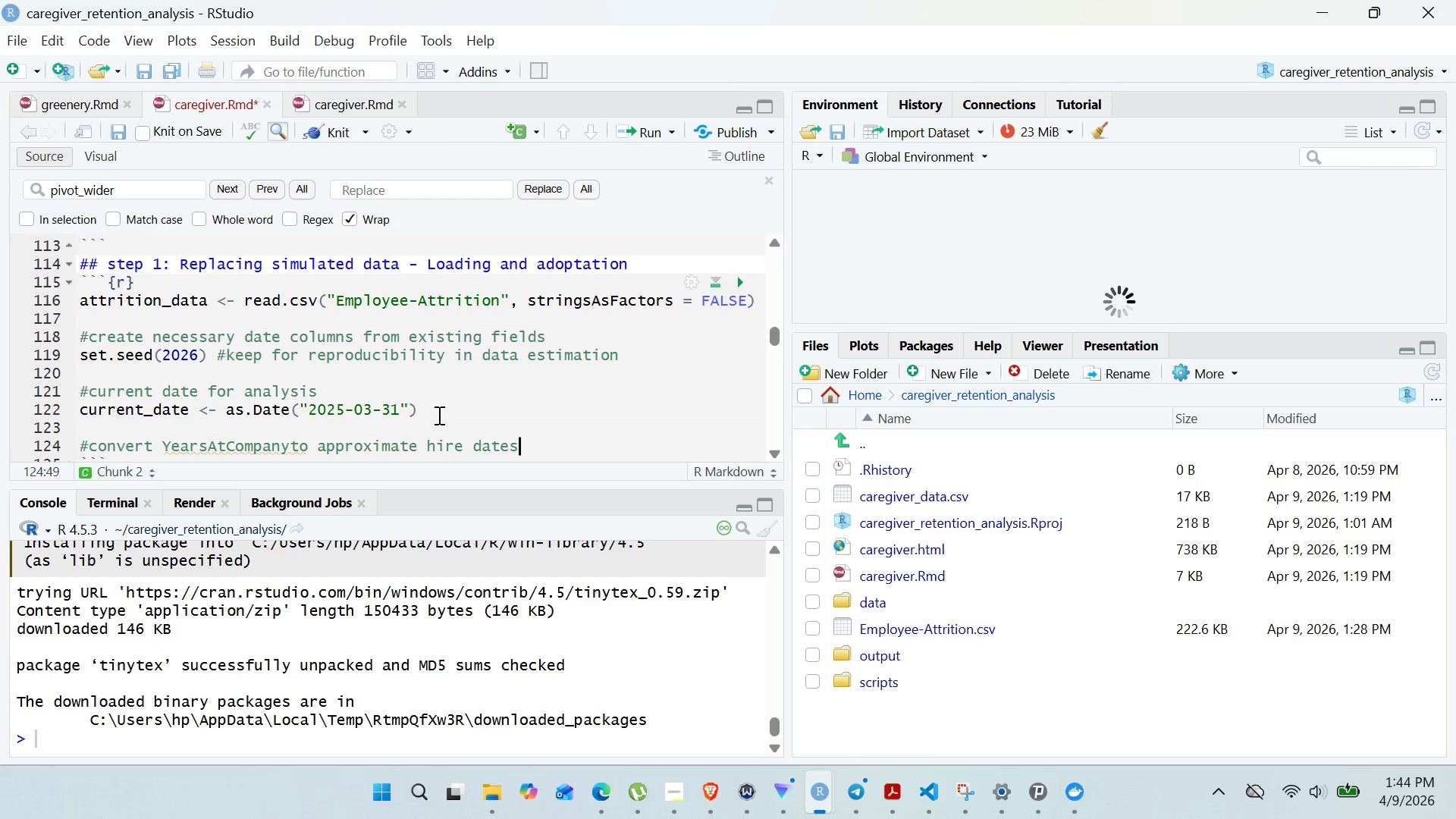 
key(Enter)
 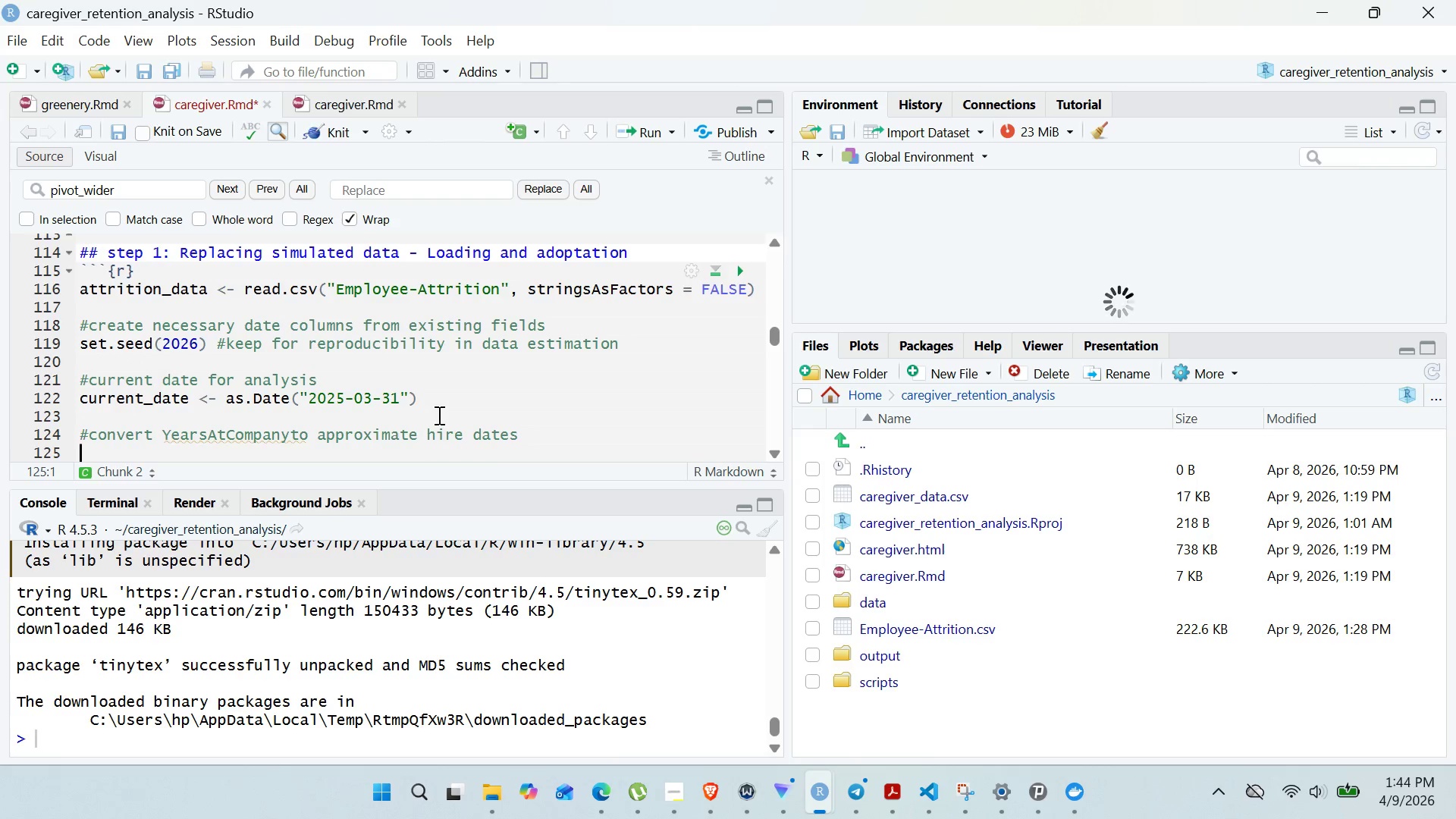 
type(#(Back-cak)
key(Backspace)
type(lculation)
key(Backspace)
key(Backspace)
key(Backspace)
type(e)
 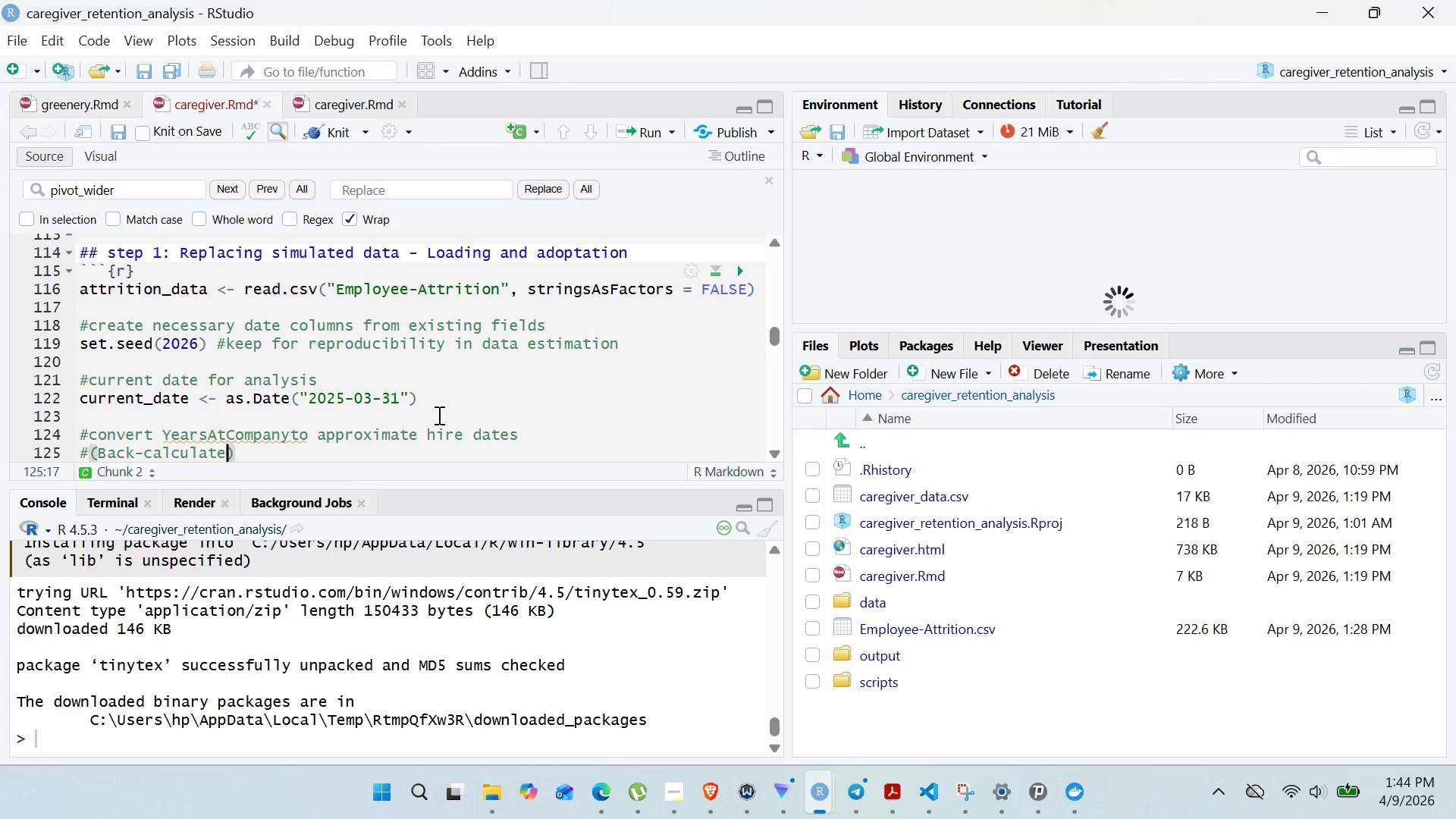 
key(ArrowRight)
 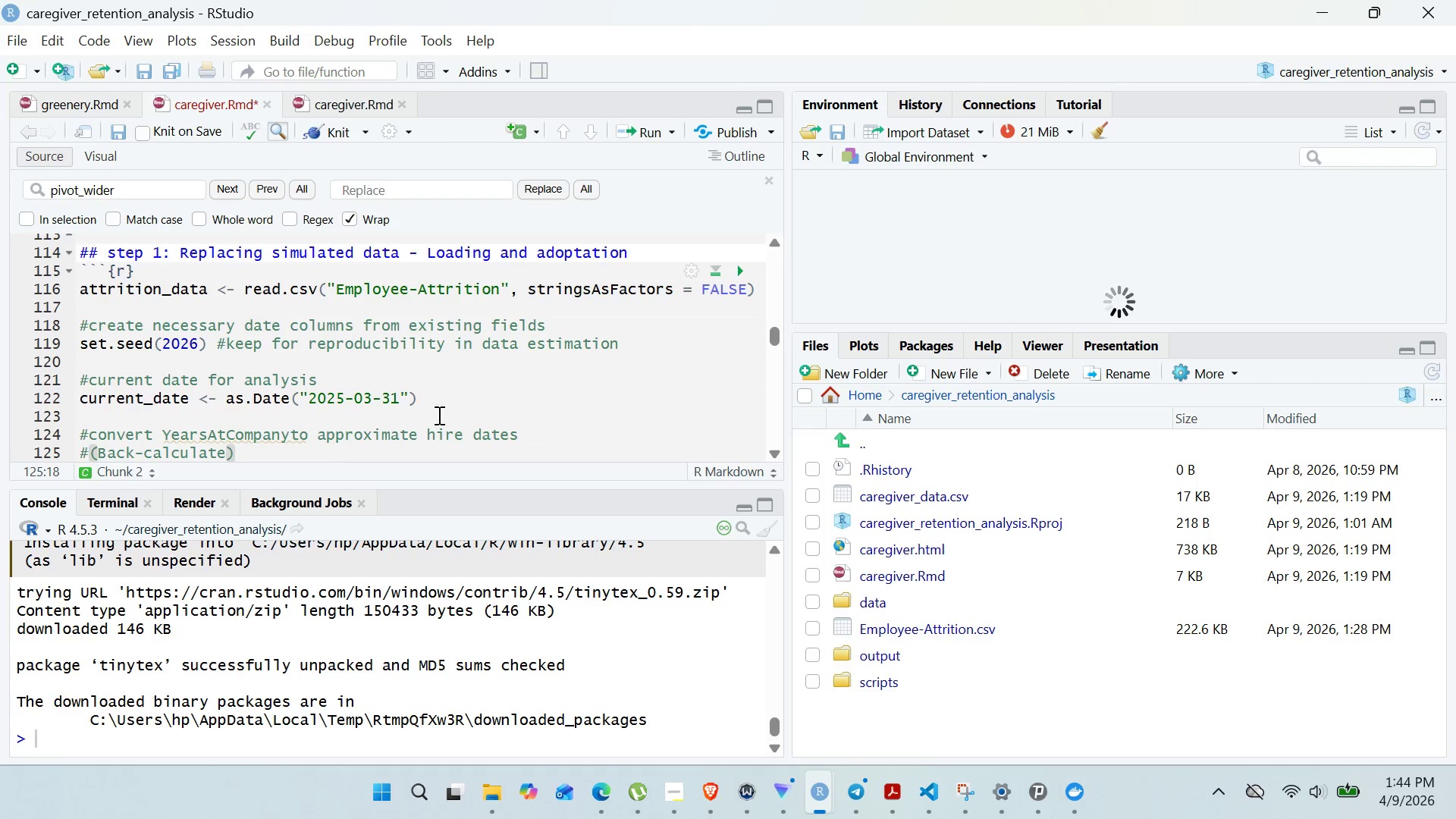 
key(ArrowLeft)
 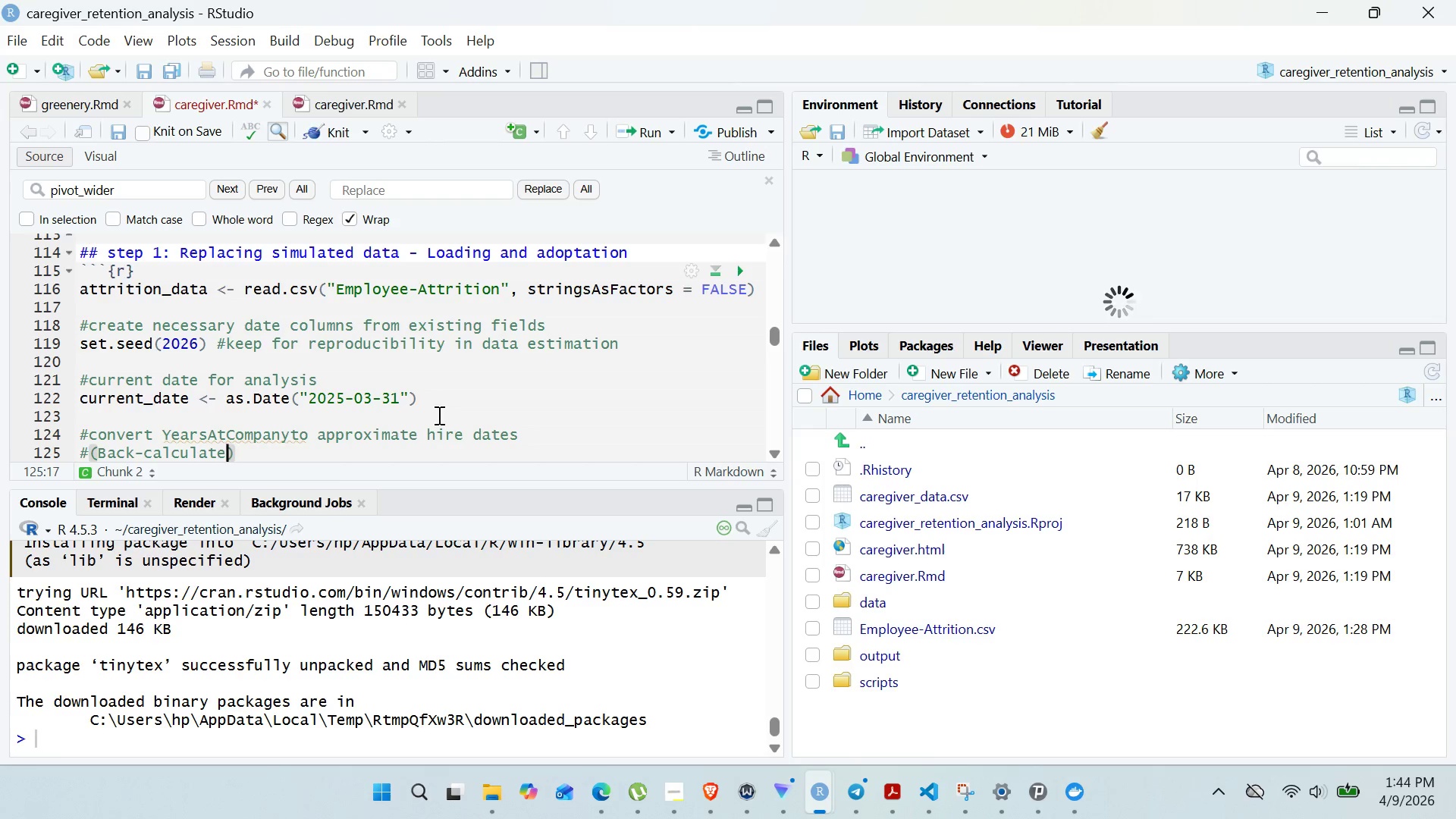 
type( from current date minus years at company)
 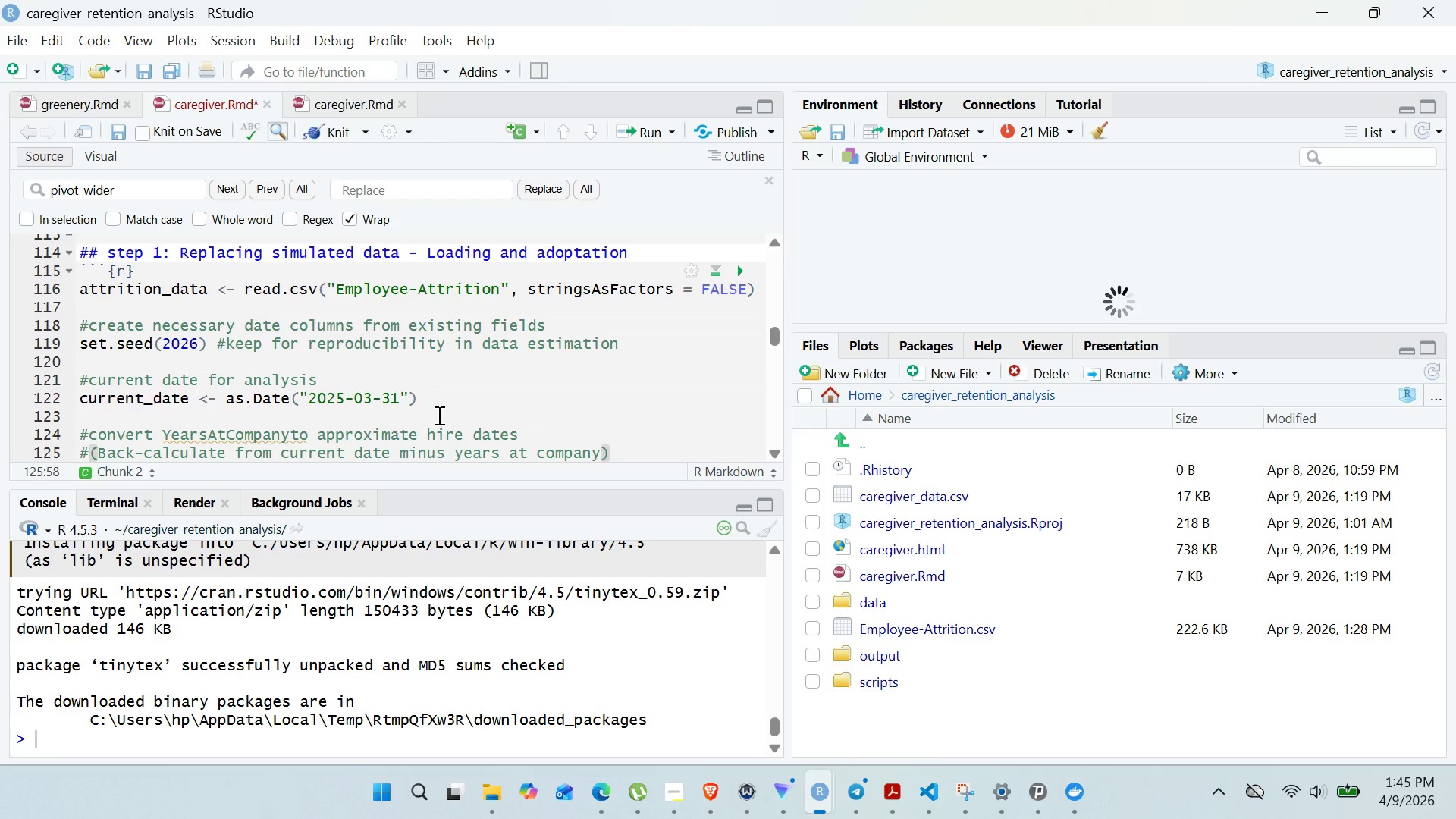 
key(ArrowRight)
 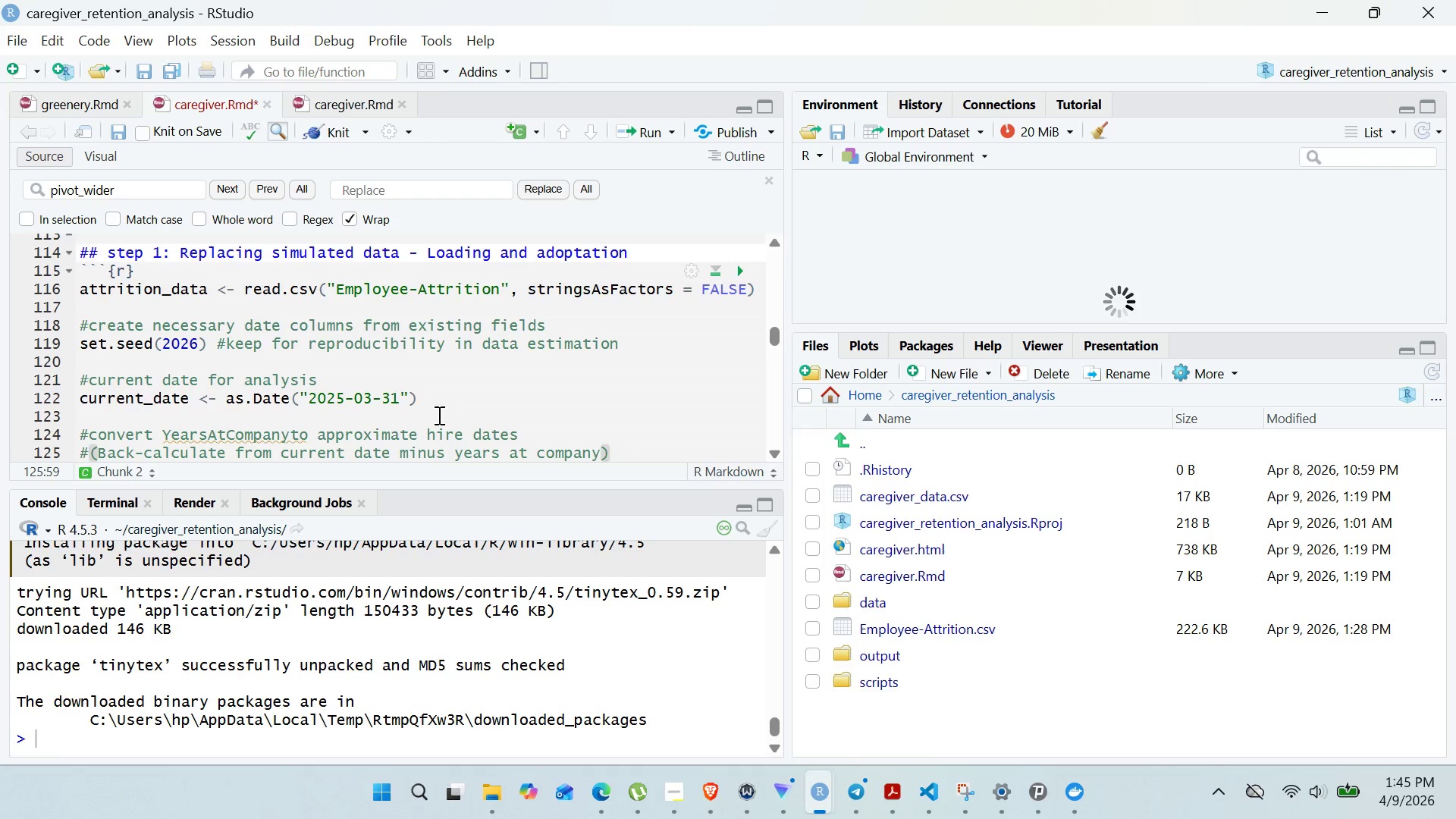 
key(Enter)
 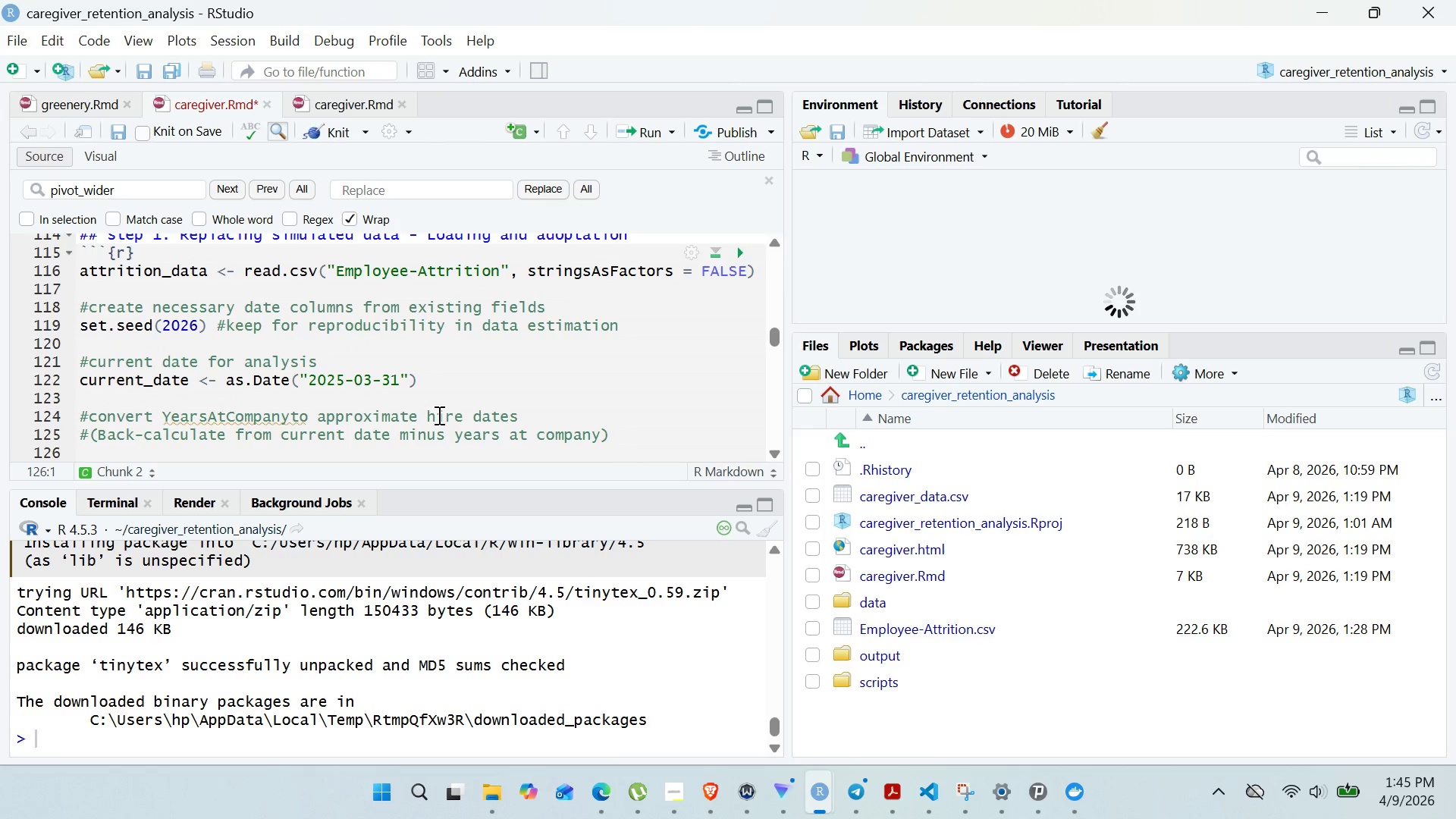 
key(Enter)
 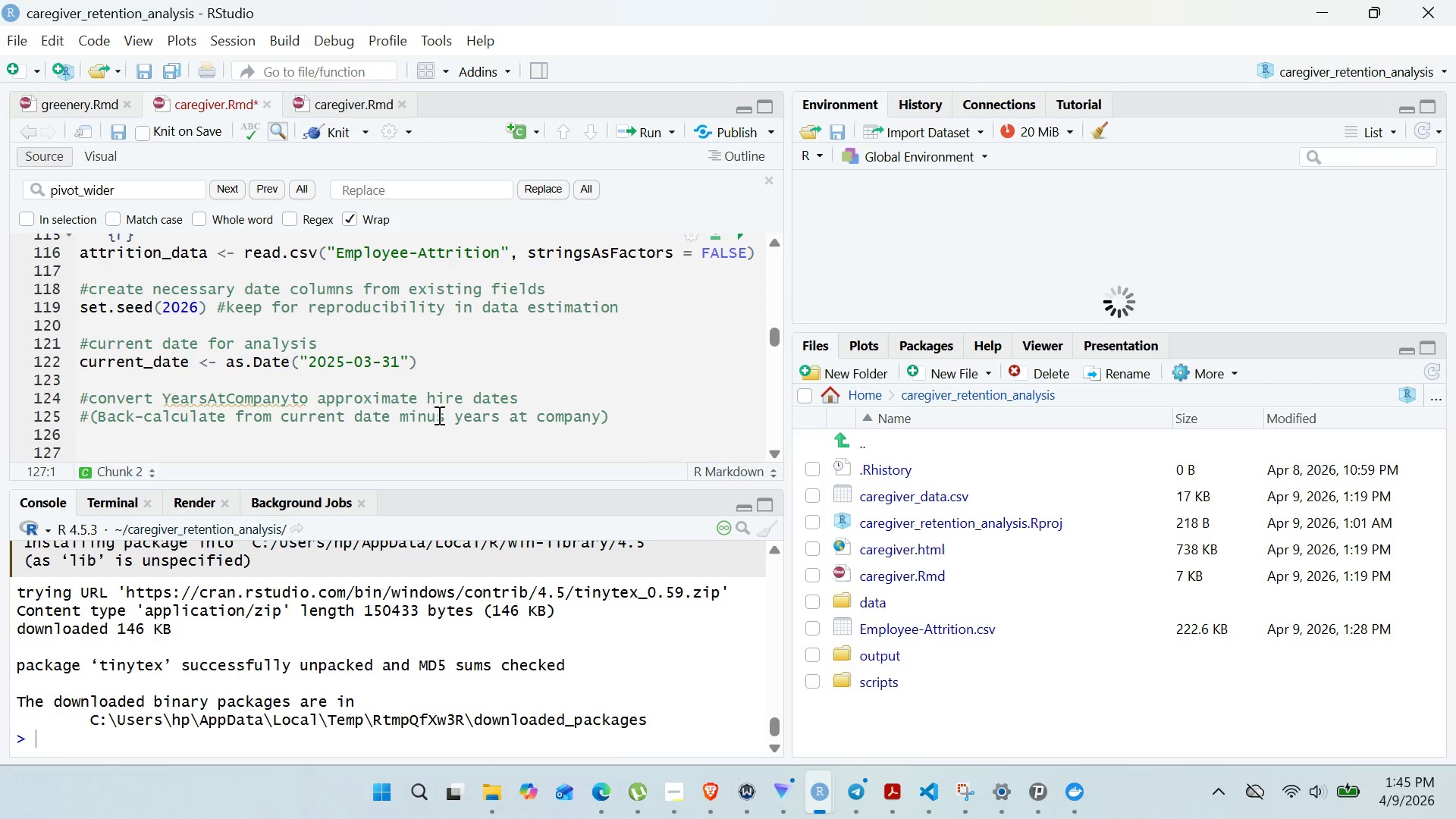 
type(attrition)
 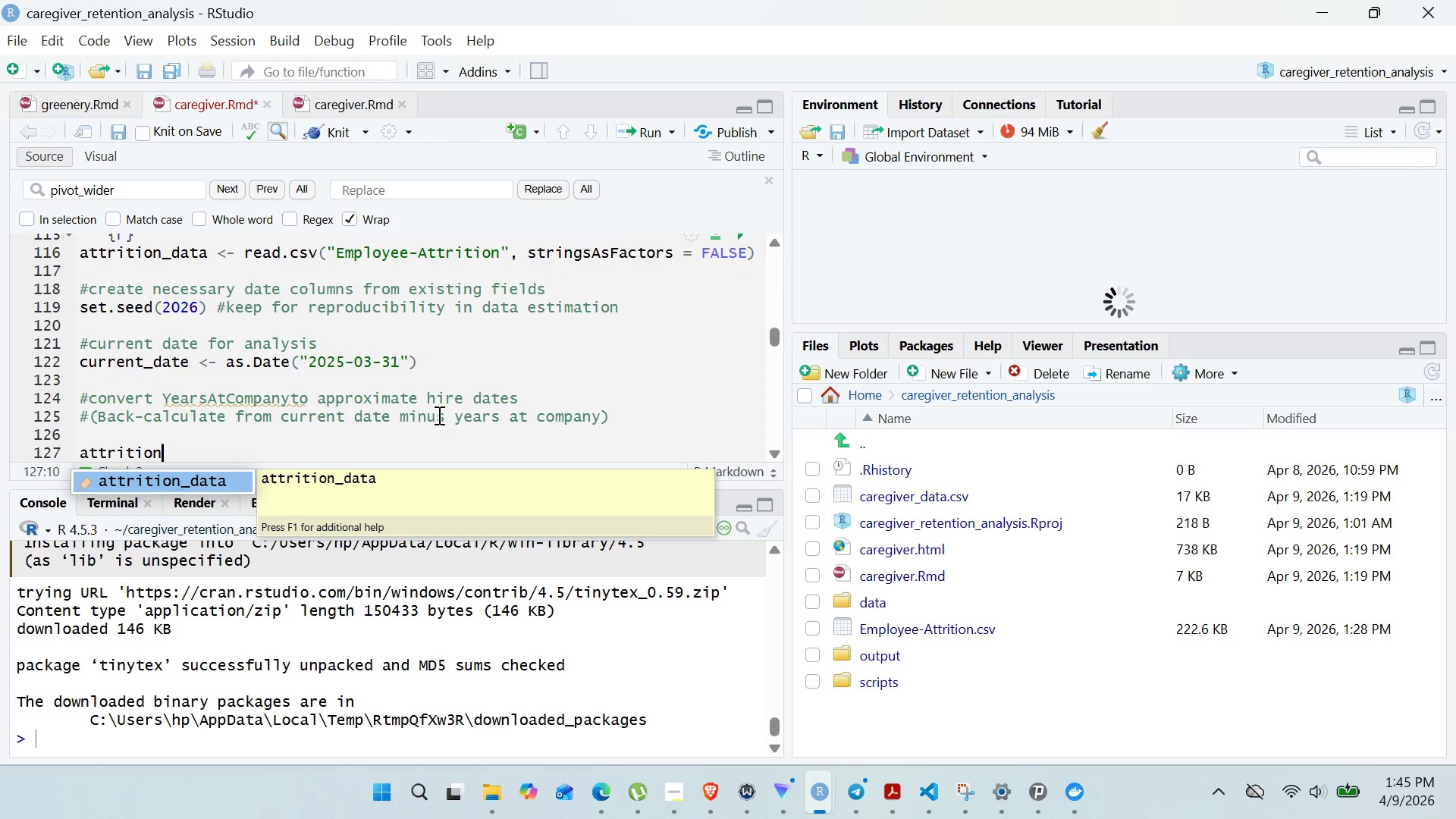 
key(Enter)
 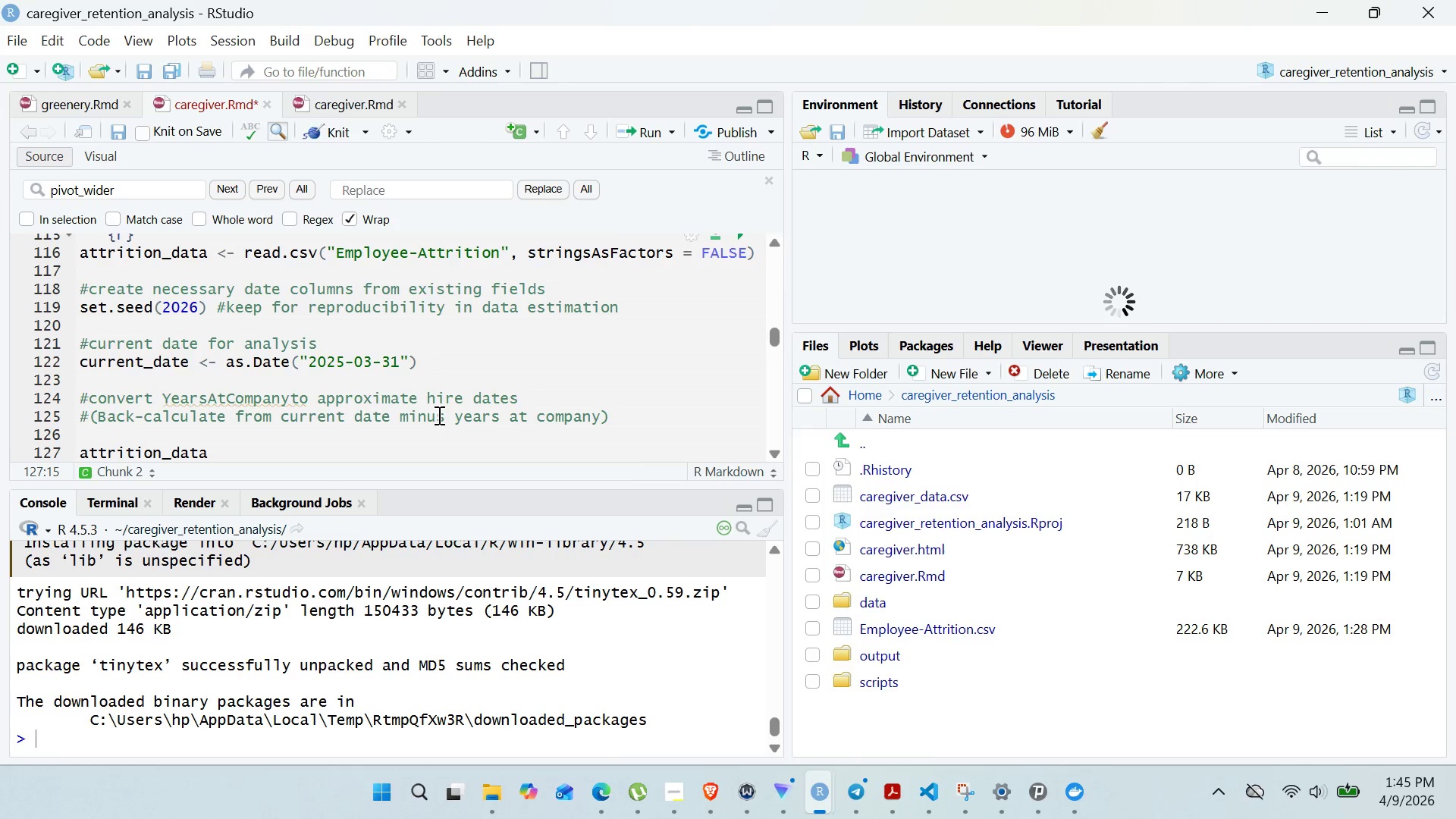 
type( <- attri)
 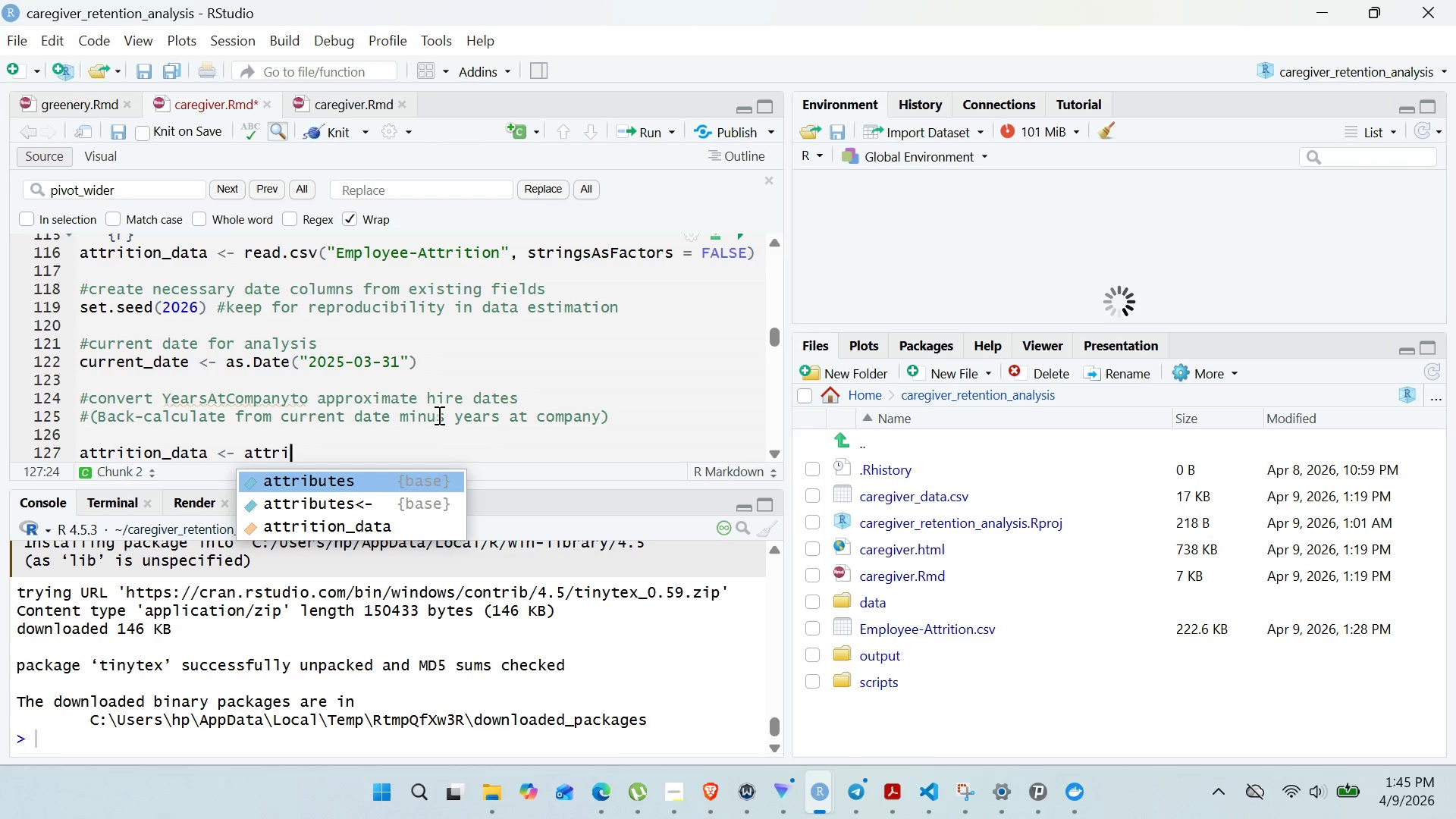 
type(tion_data%)
 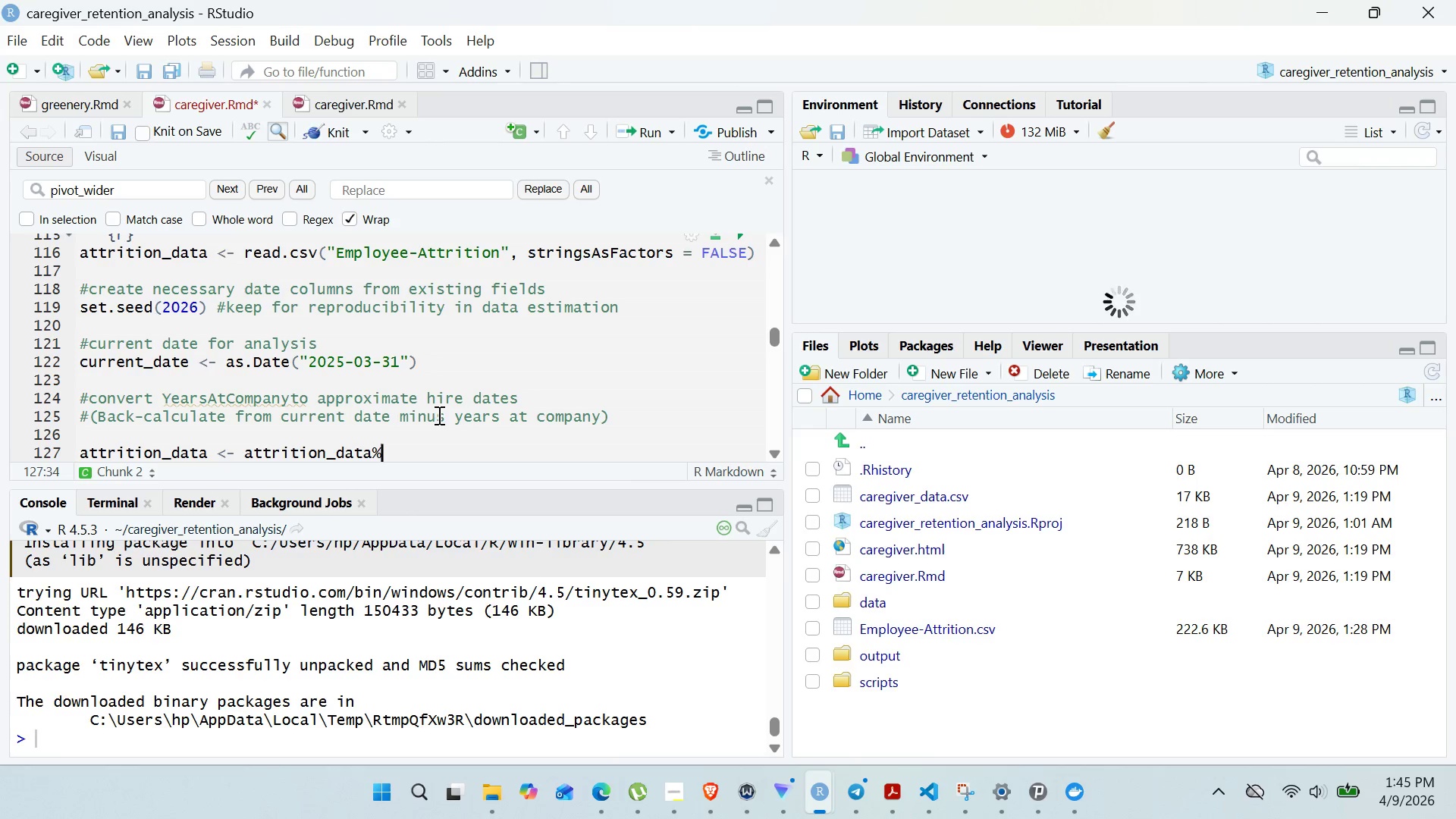 
key(ArrowLeft)
 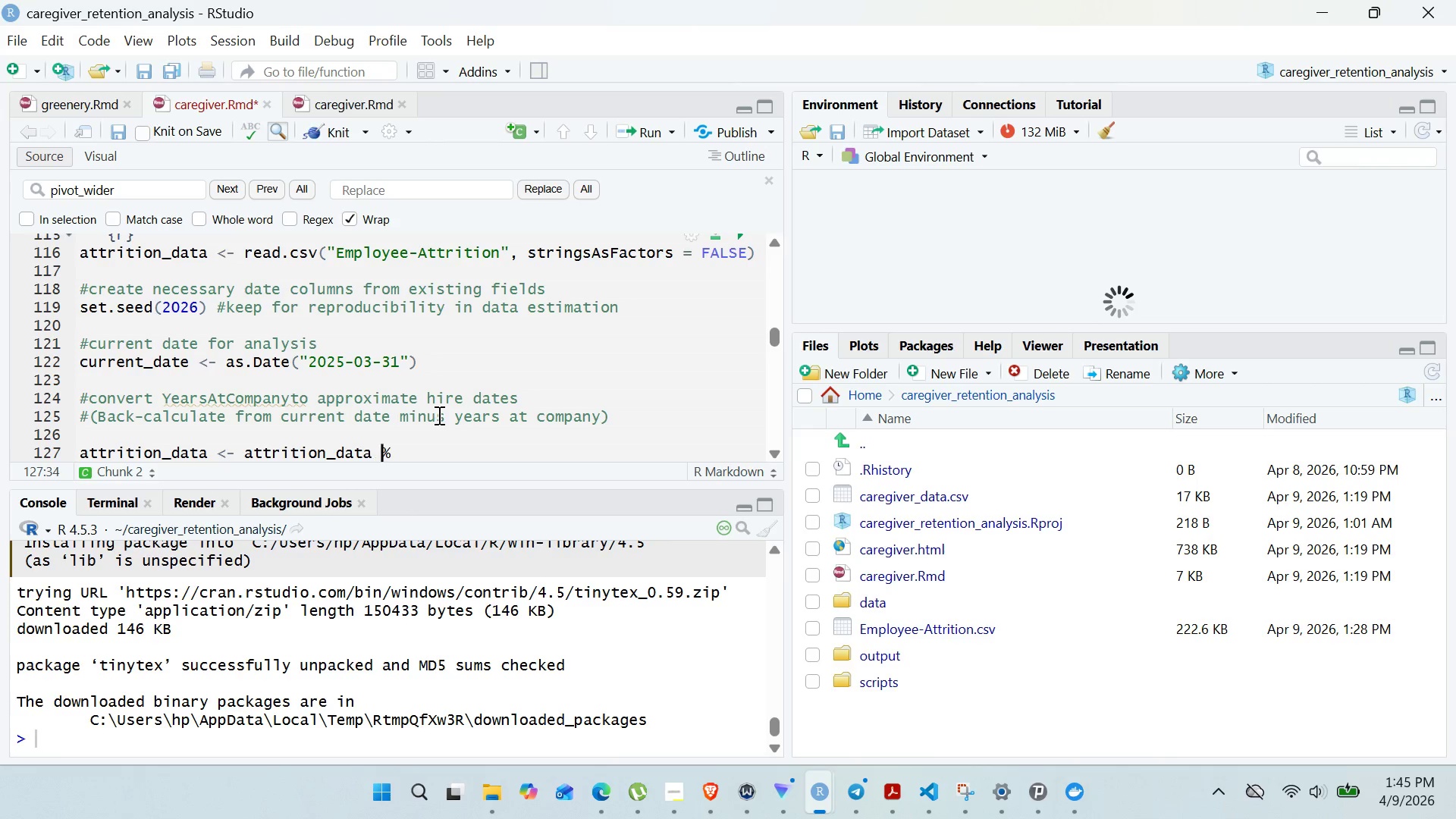 
key(Space)
 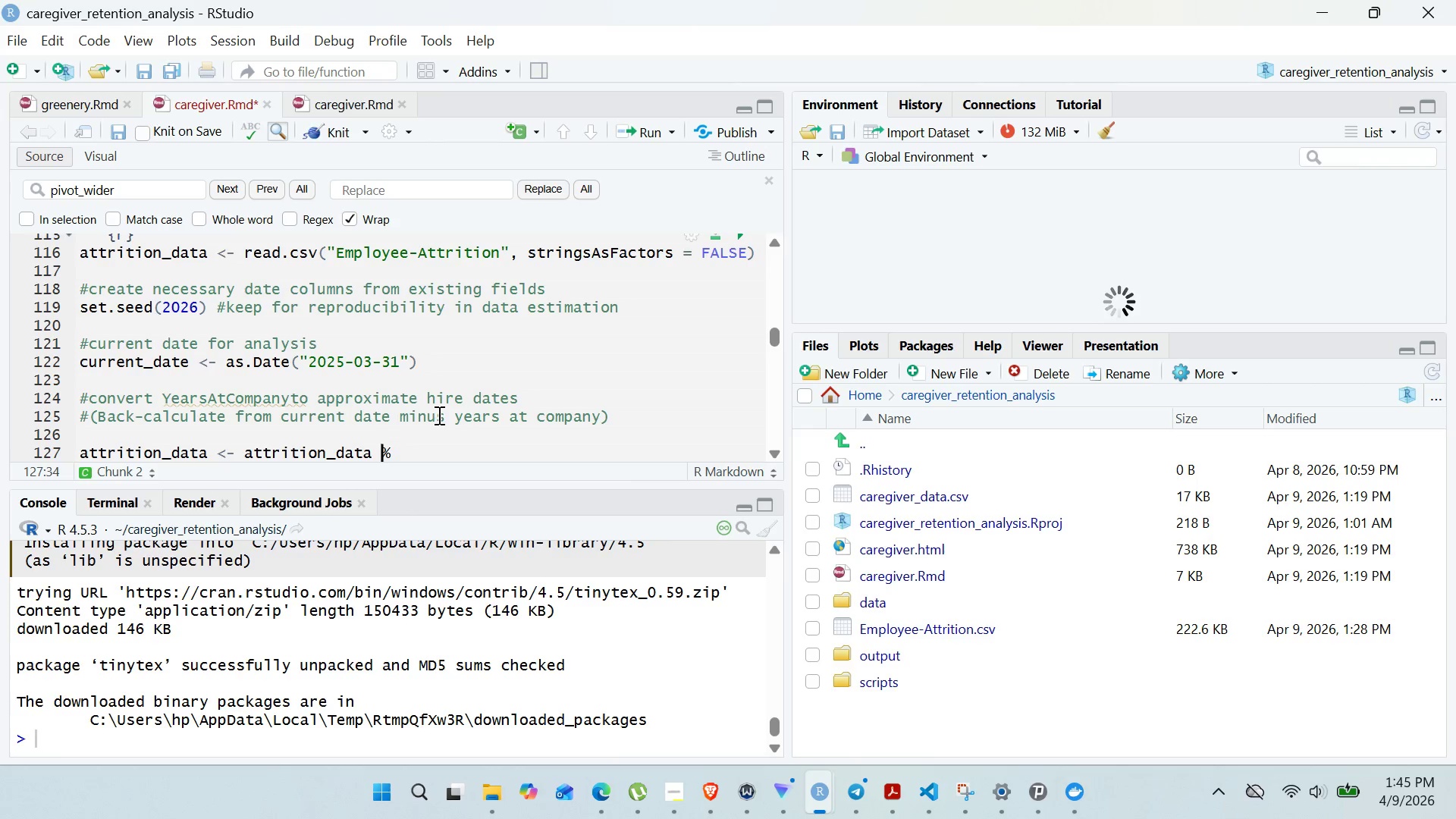 
key(ArrowRight)
 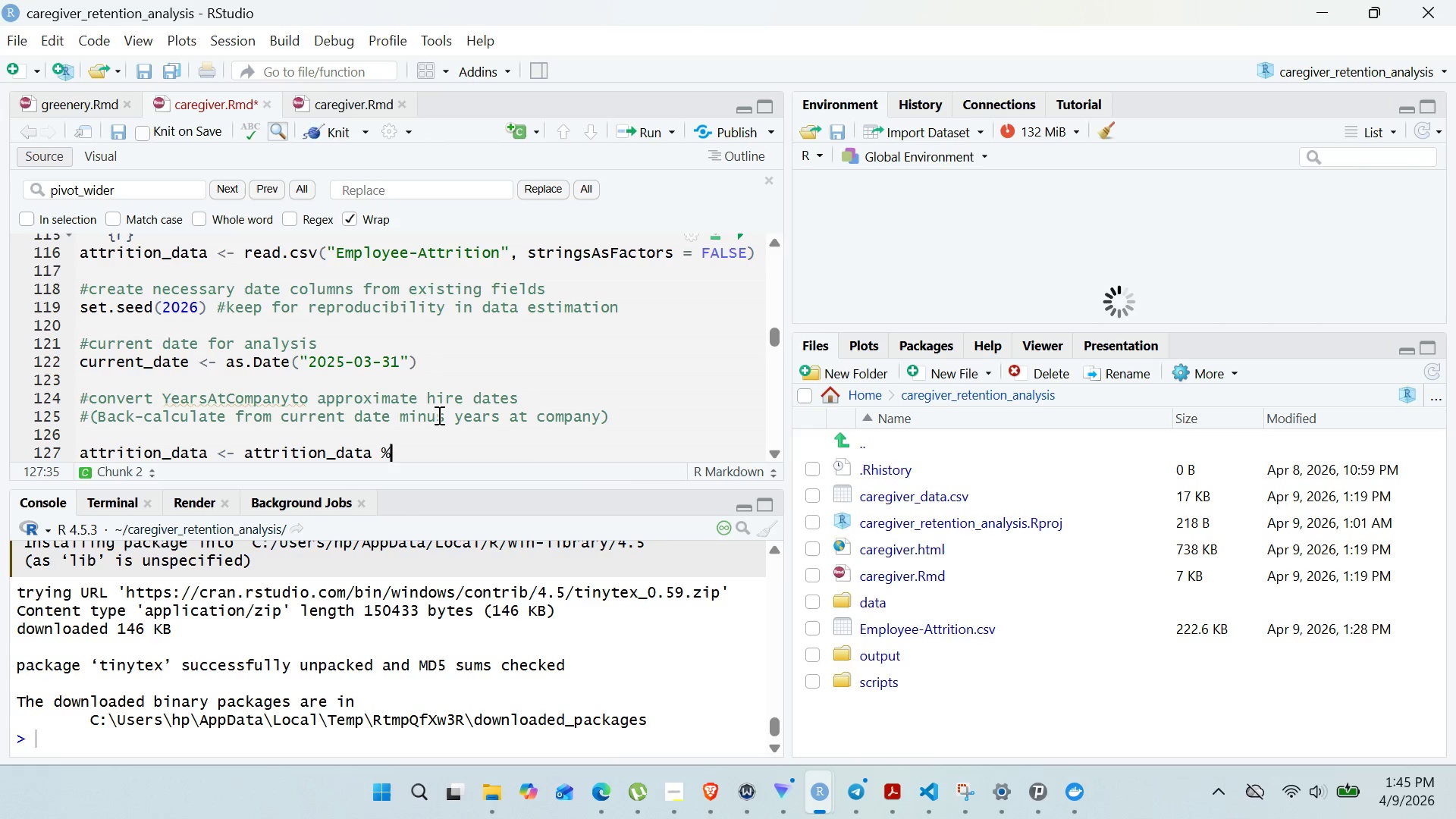 
key(Shift+Period)
 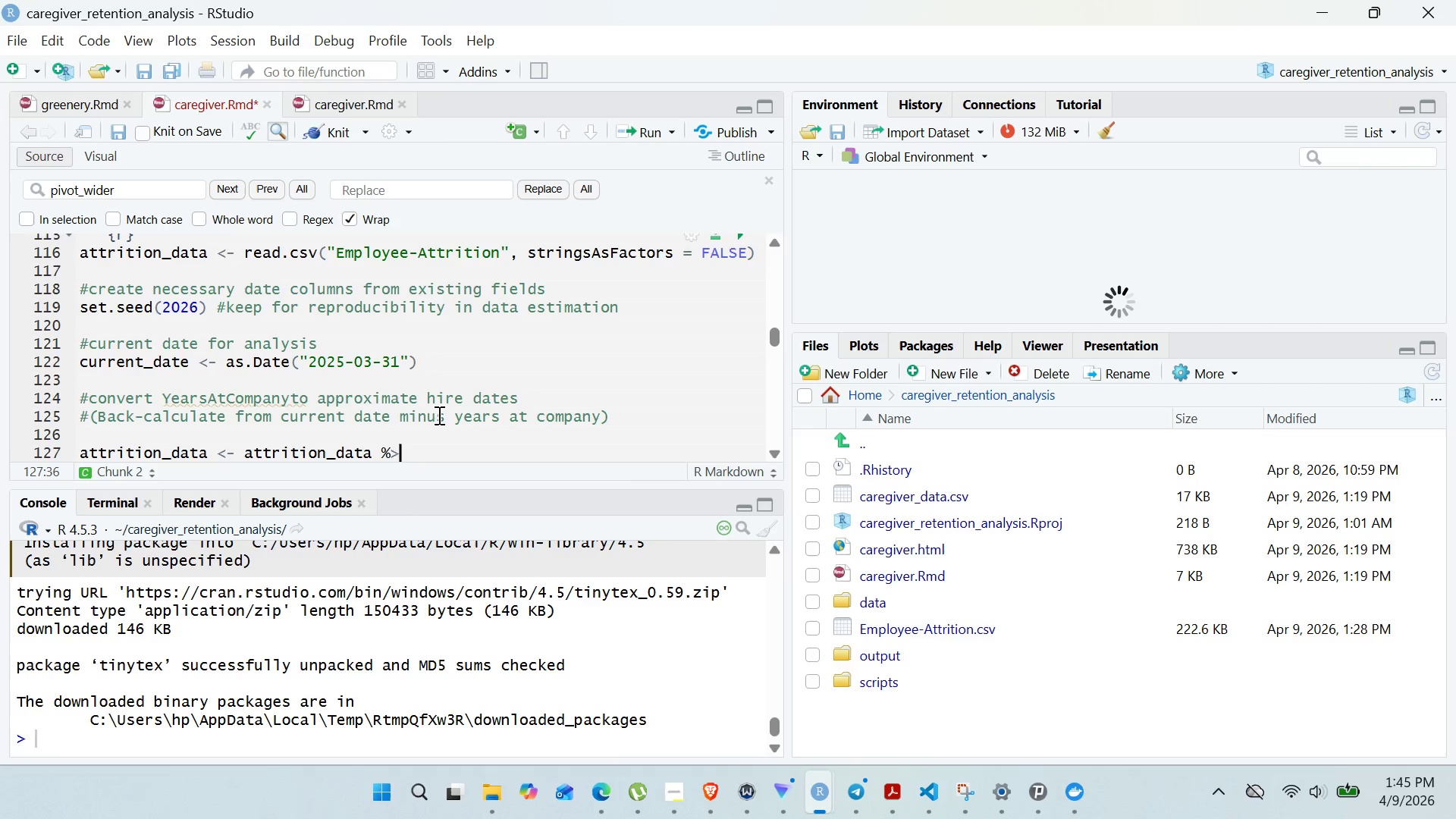 
key(Shift+5)
 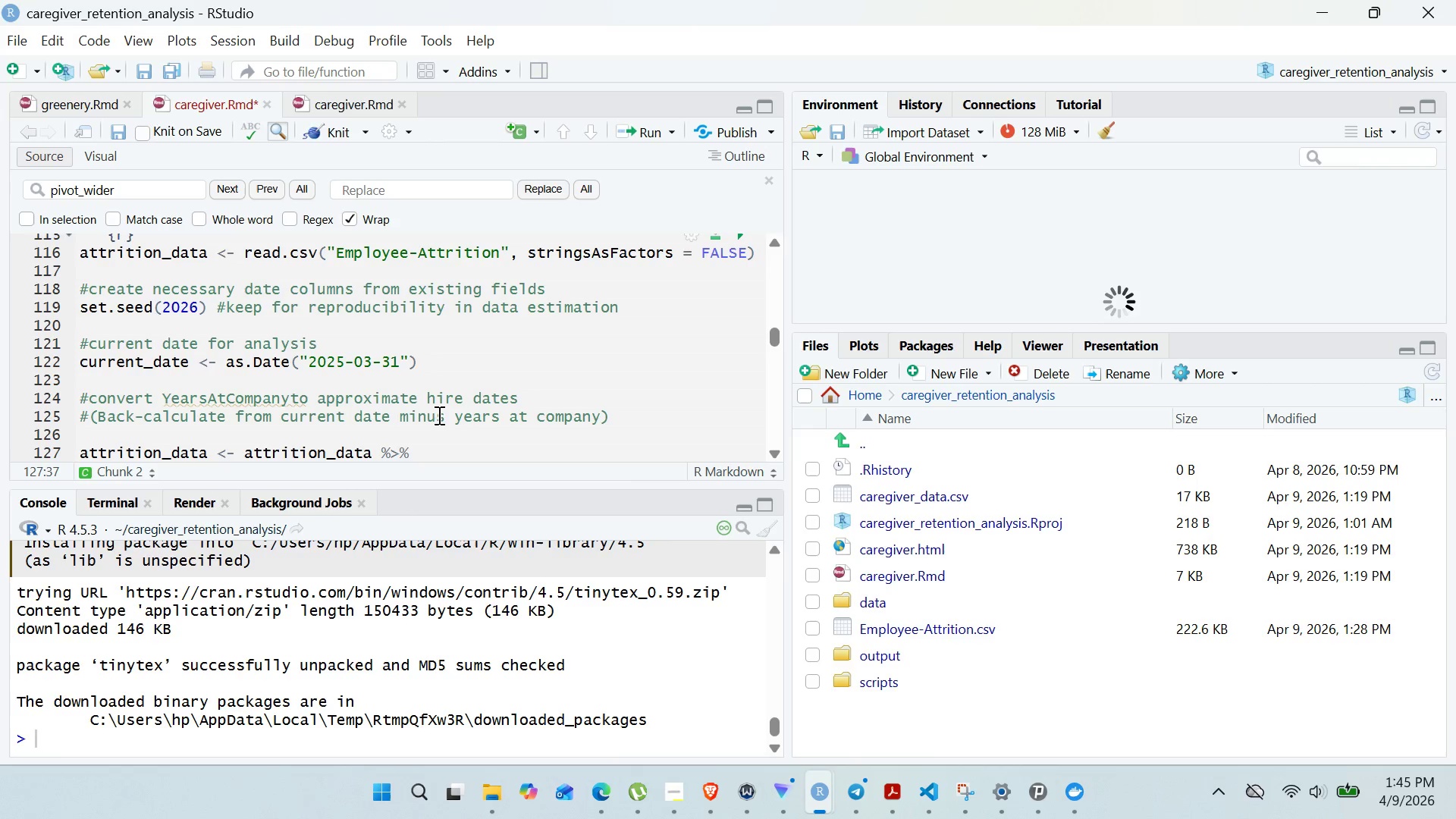 
key(Enter)
 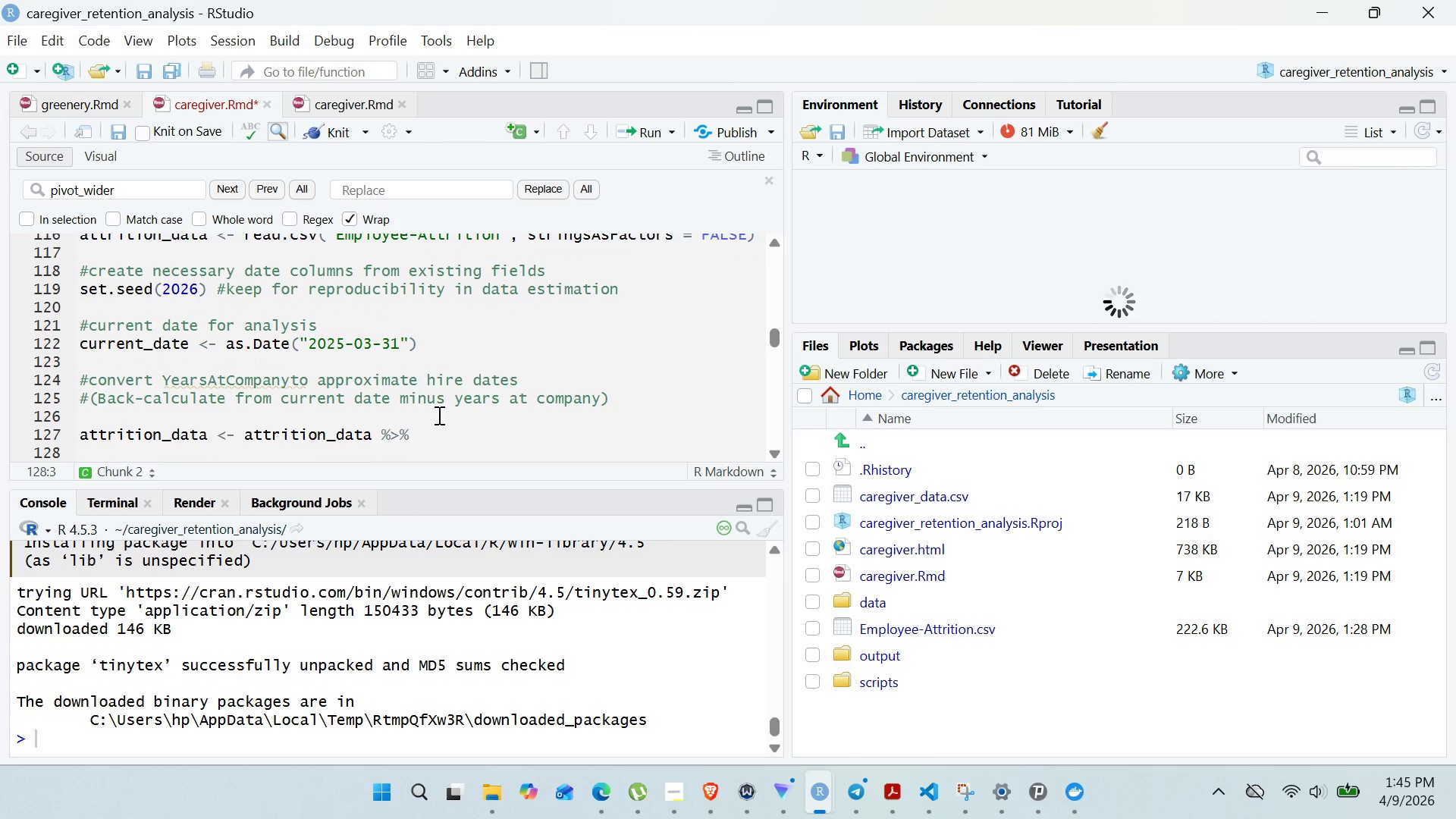 
type(mutae)
 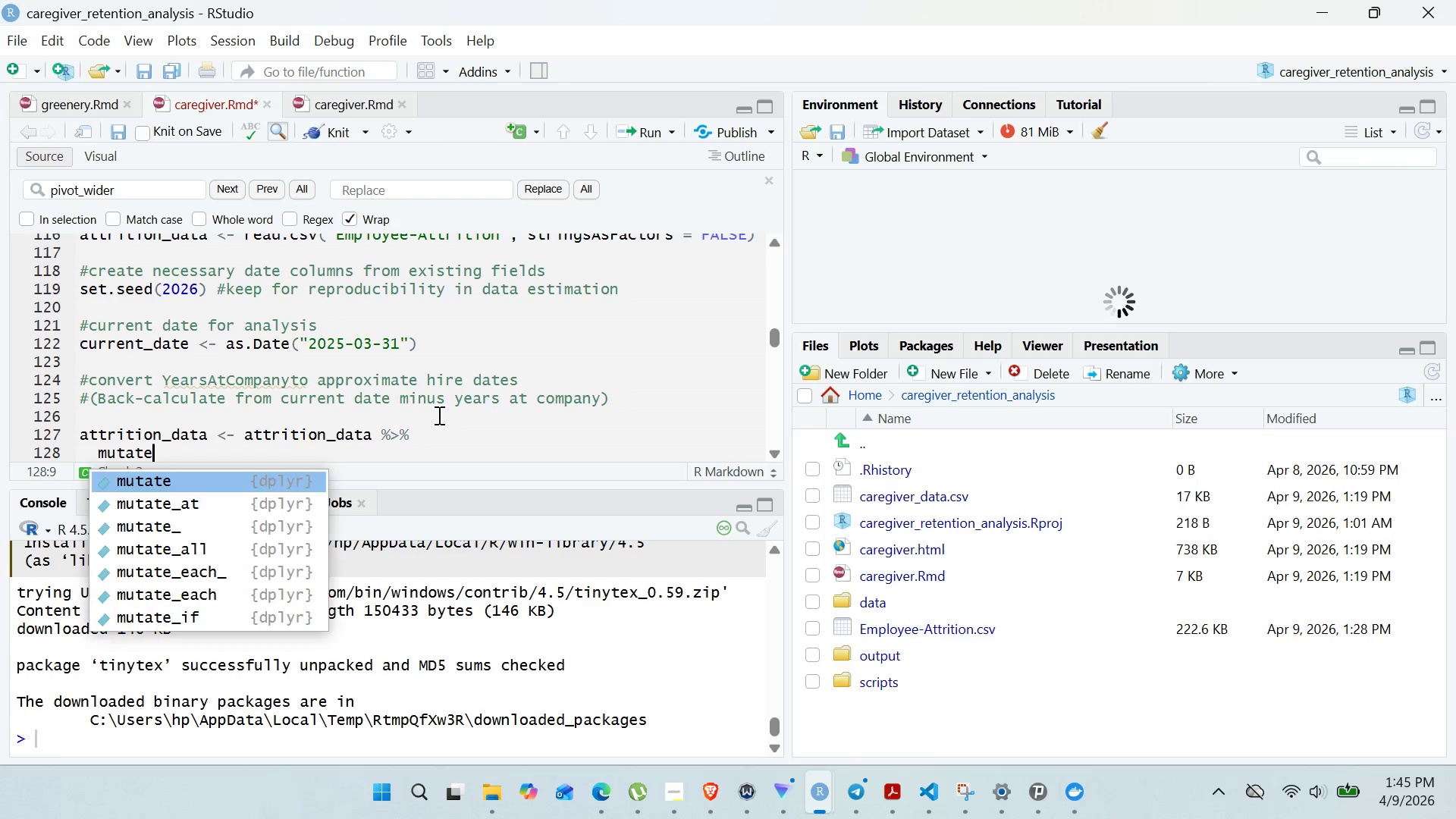 
hold_key(key=T, duration=0.33)
 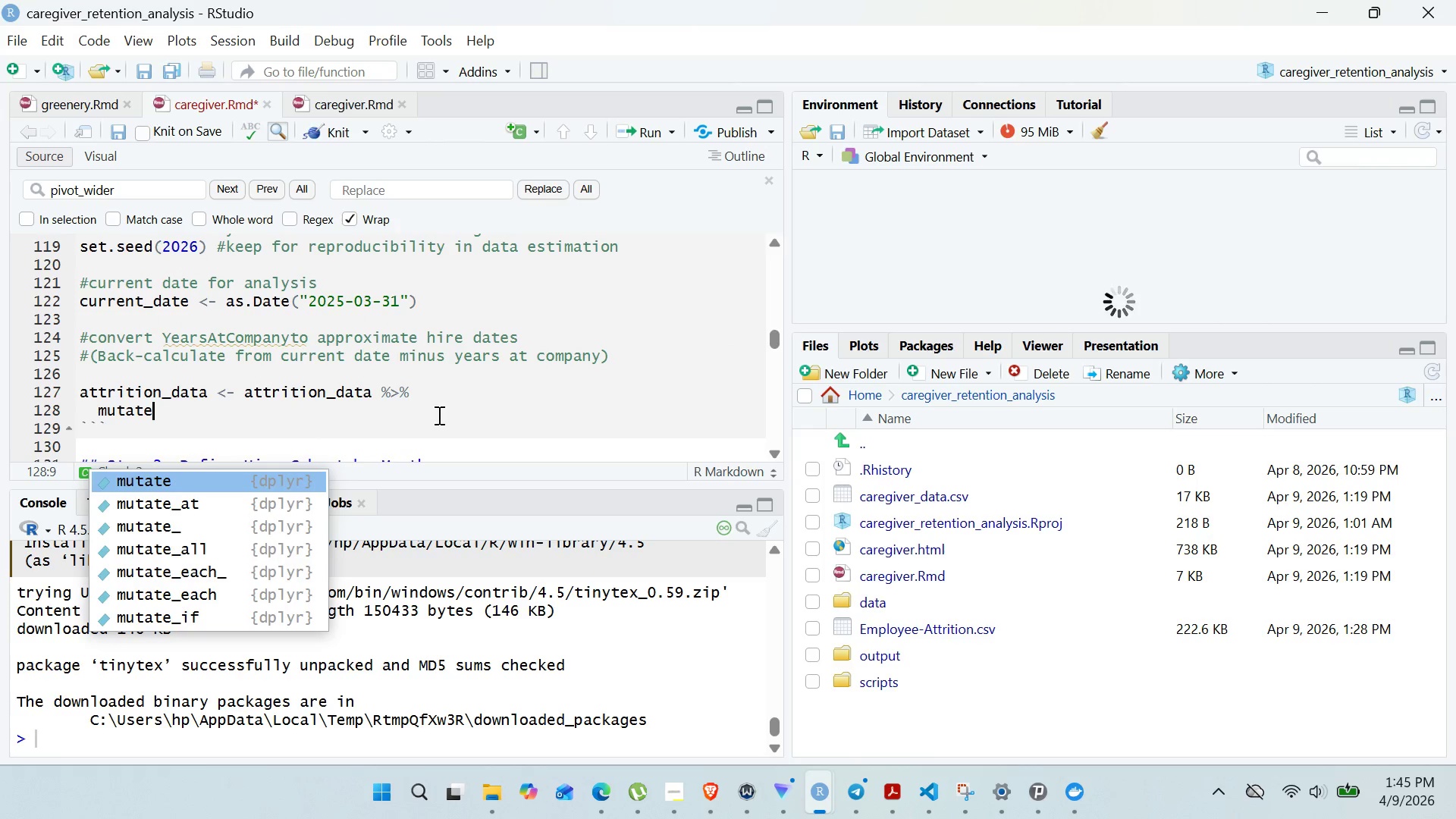 
key(Enter)
 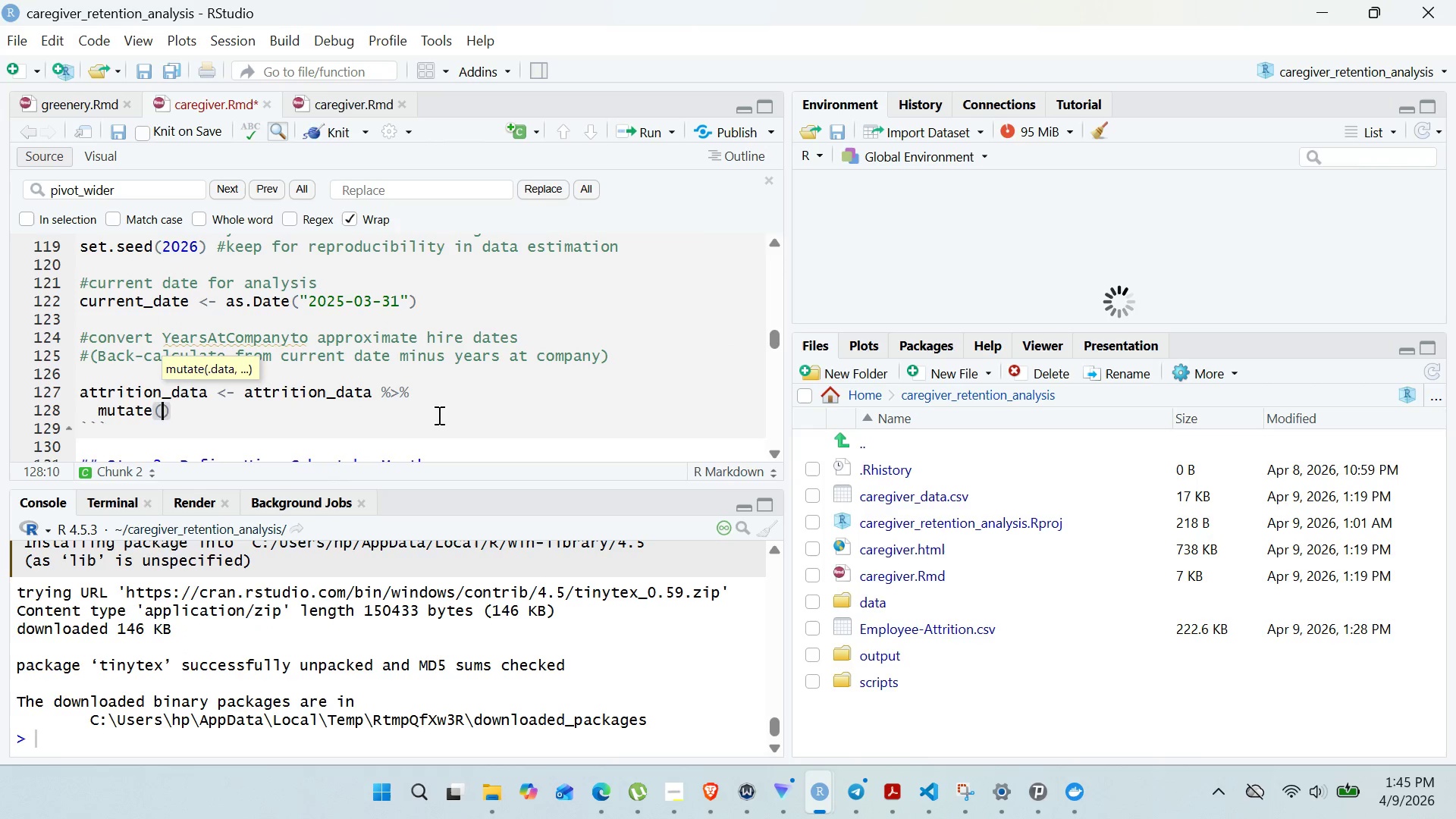 
key(Enter)
 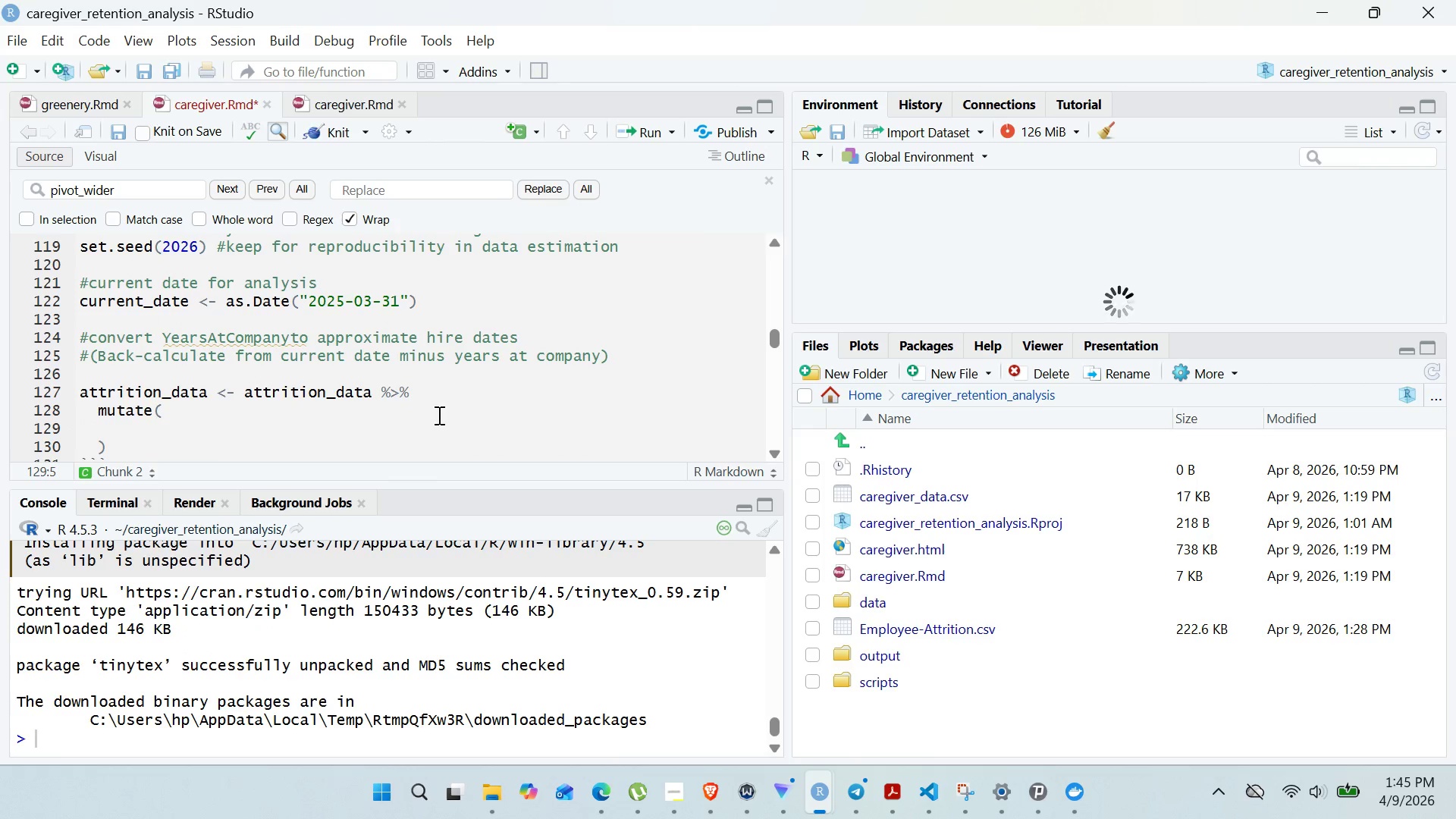 
type(#create hie date)
 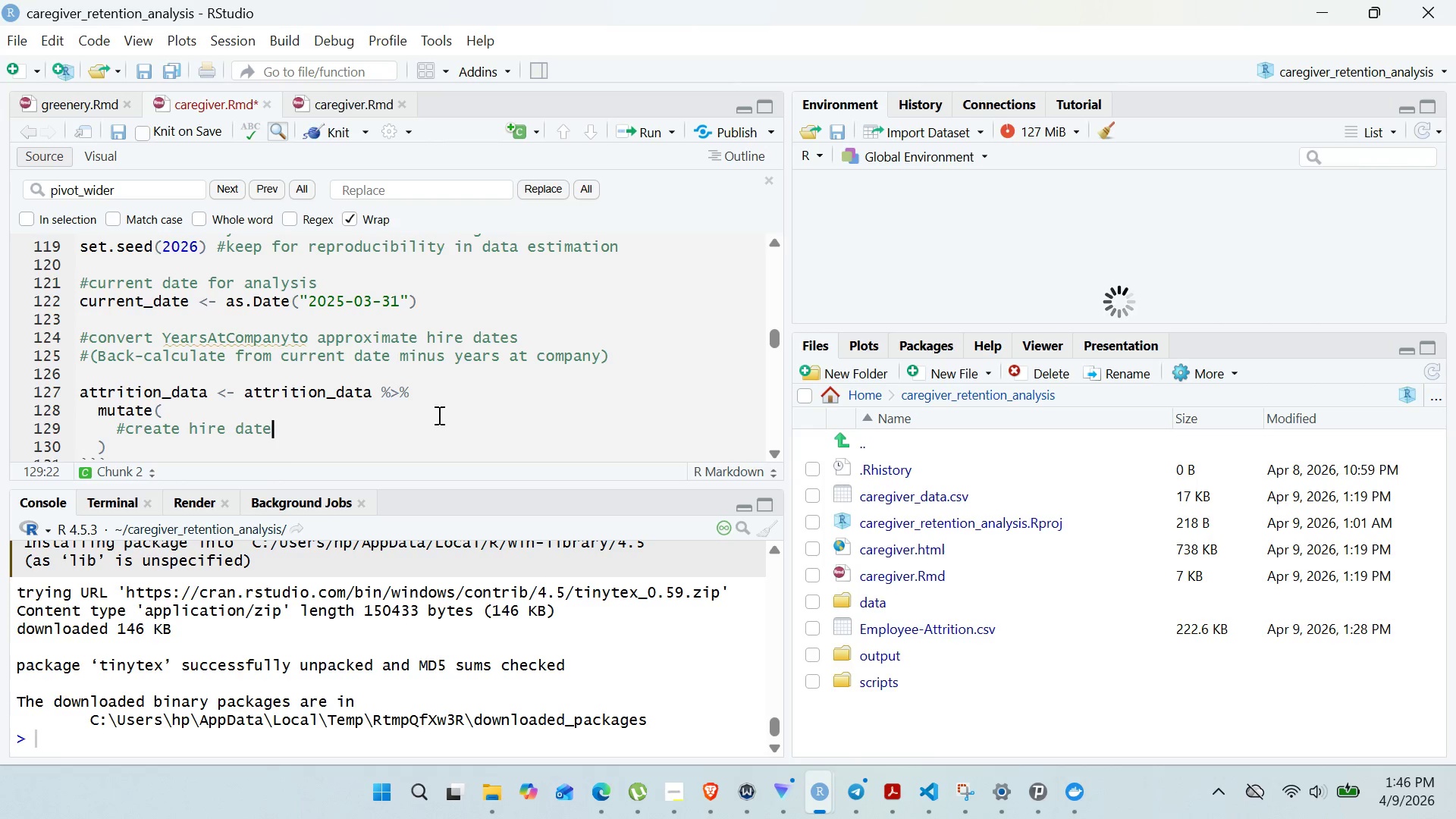 
key(Enter)
 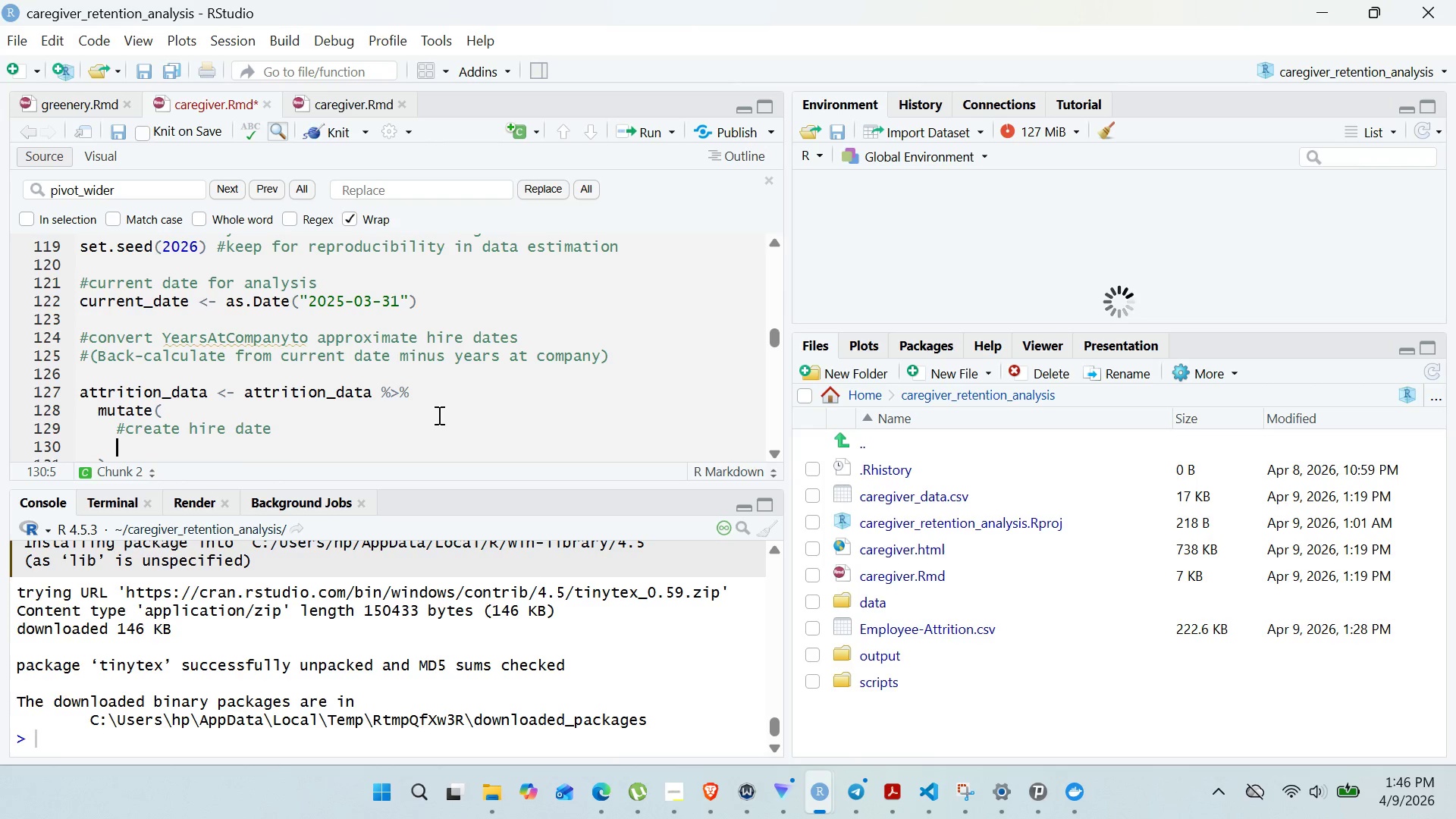 
type(hire date)
 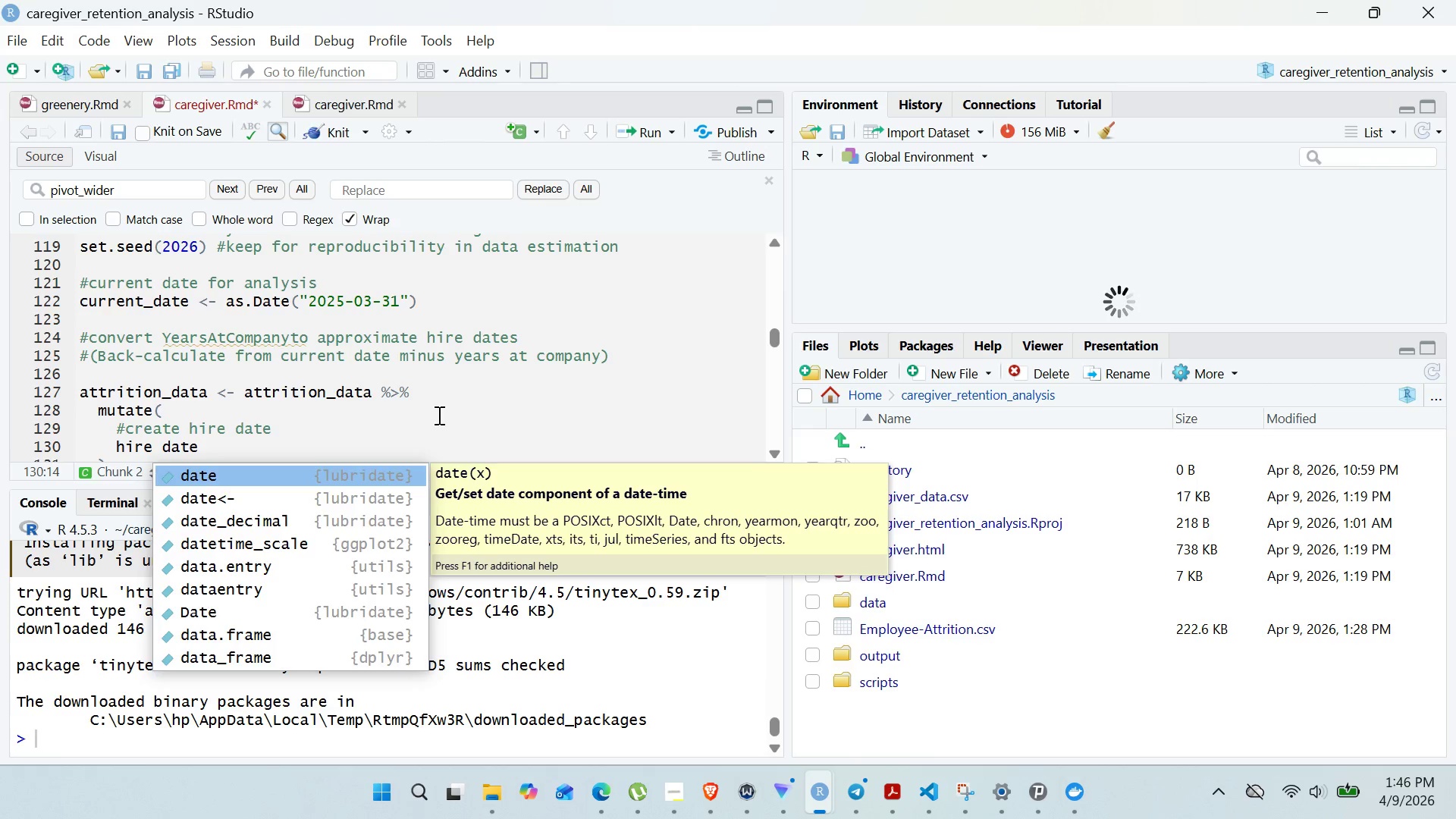 
key(ArrowLeft)
 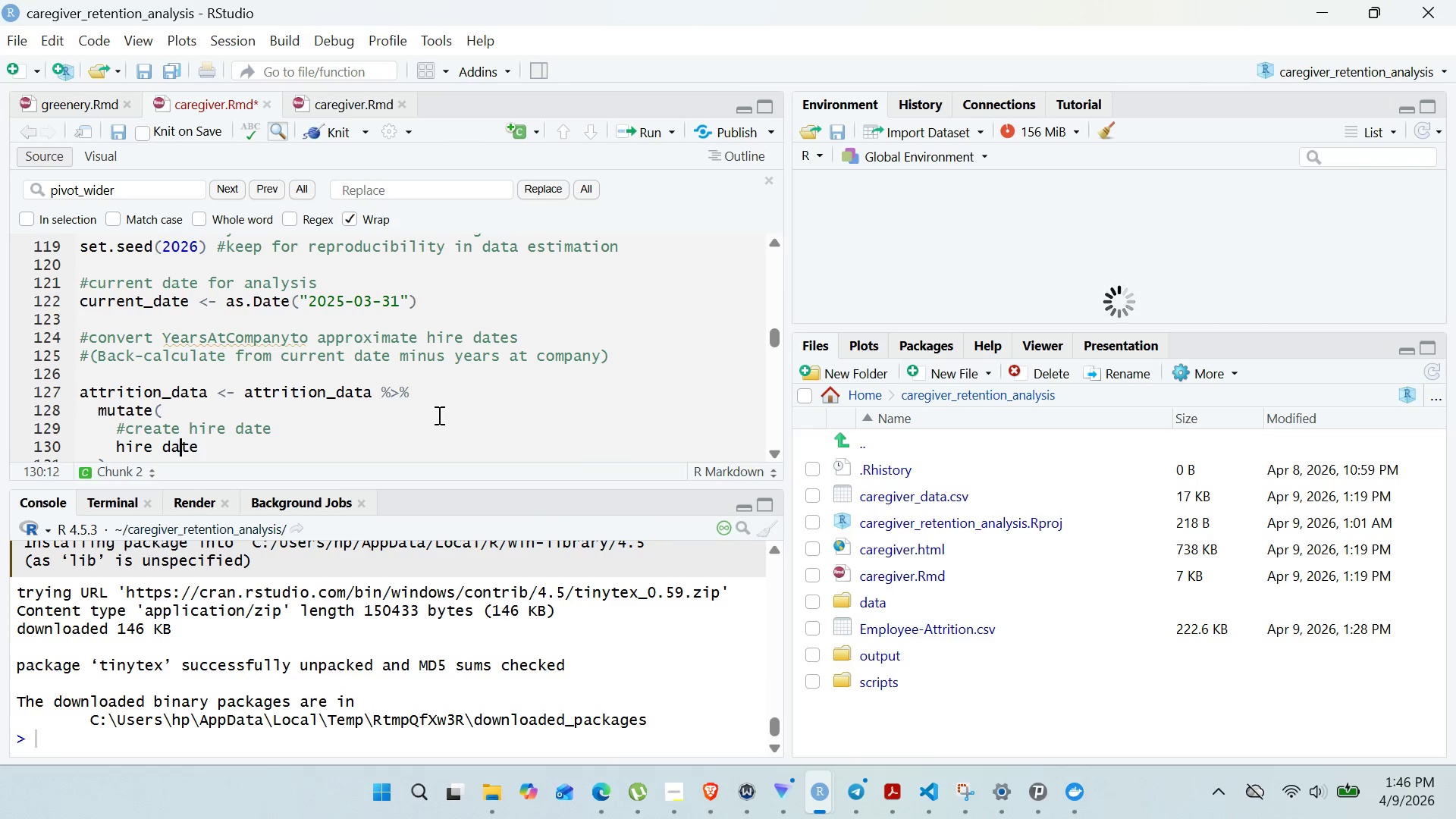 
key(ArrowLeft)
 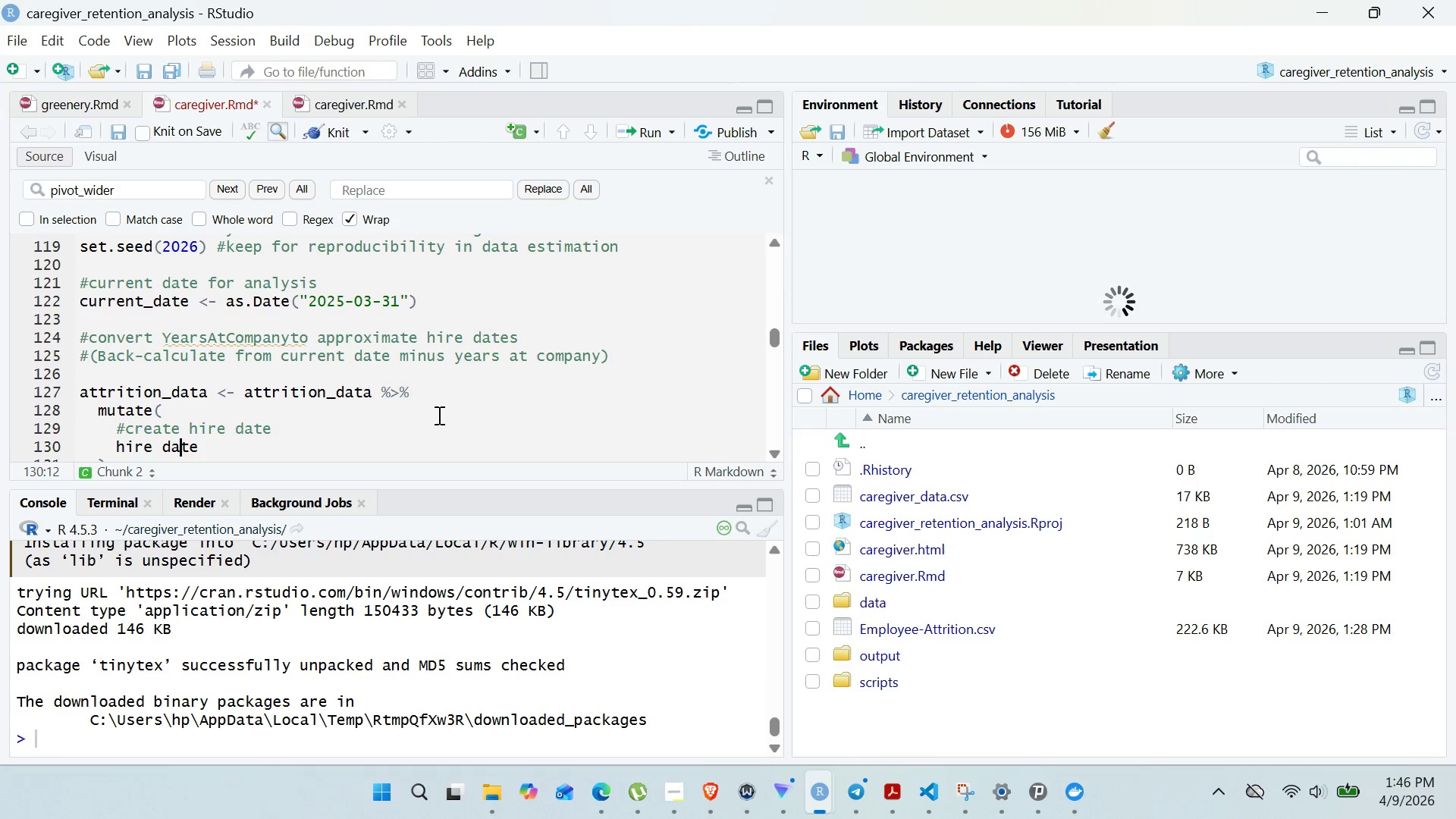 
key(ArrowLeft)
 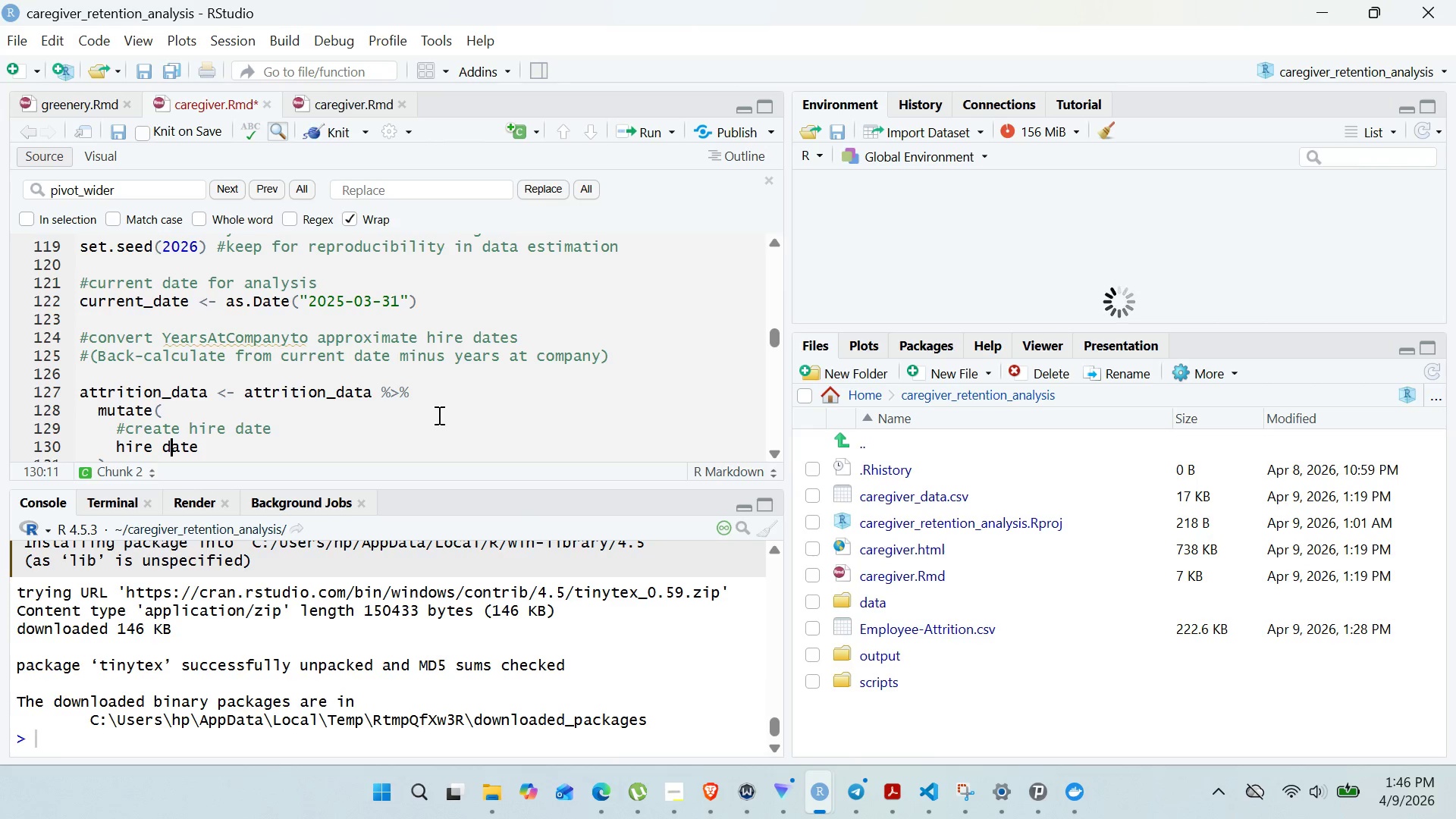 
key(ArrowLeft)
 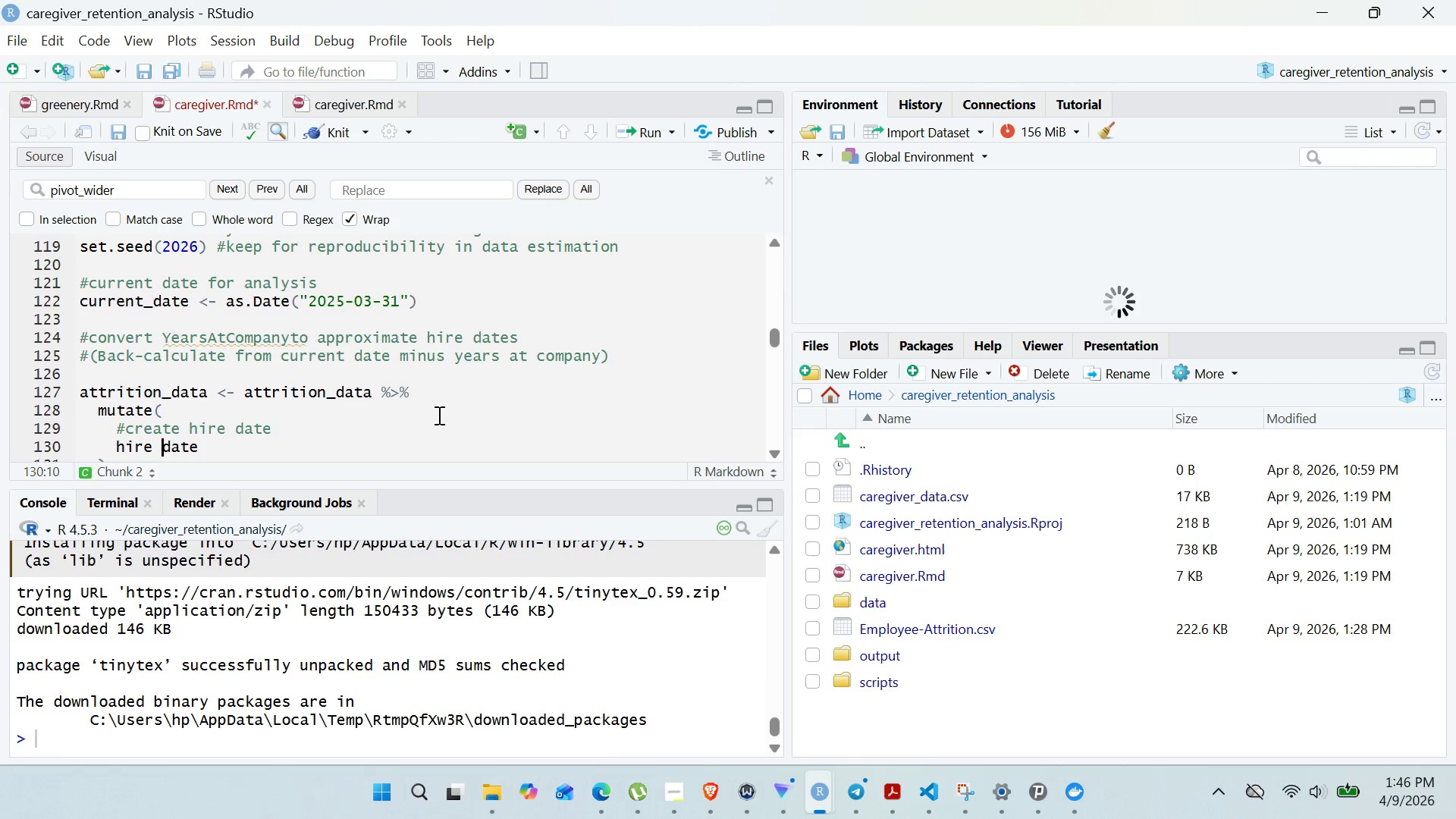 
key(Backspace)
 